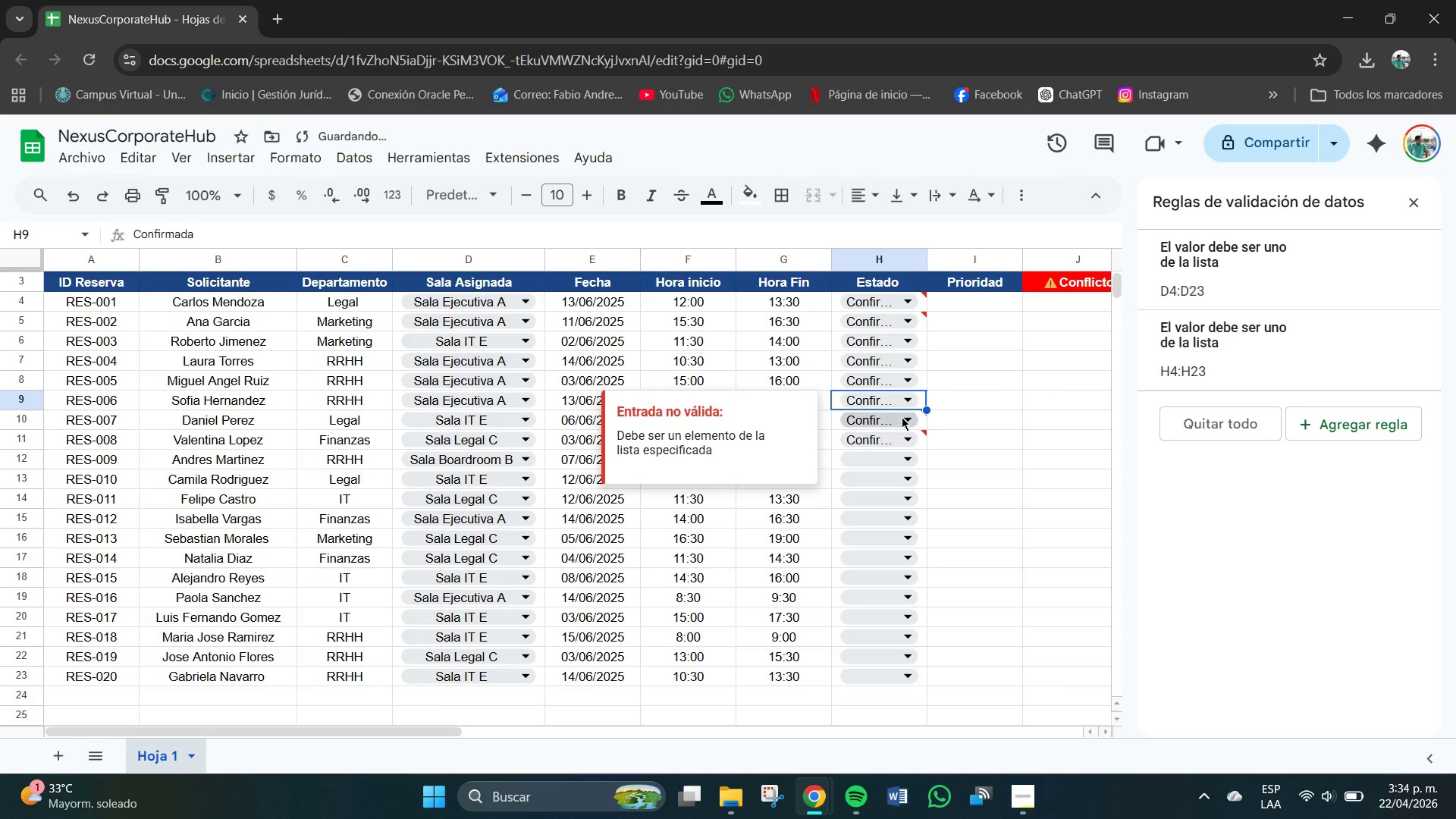 
left_click([902, 417])
 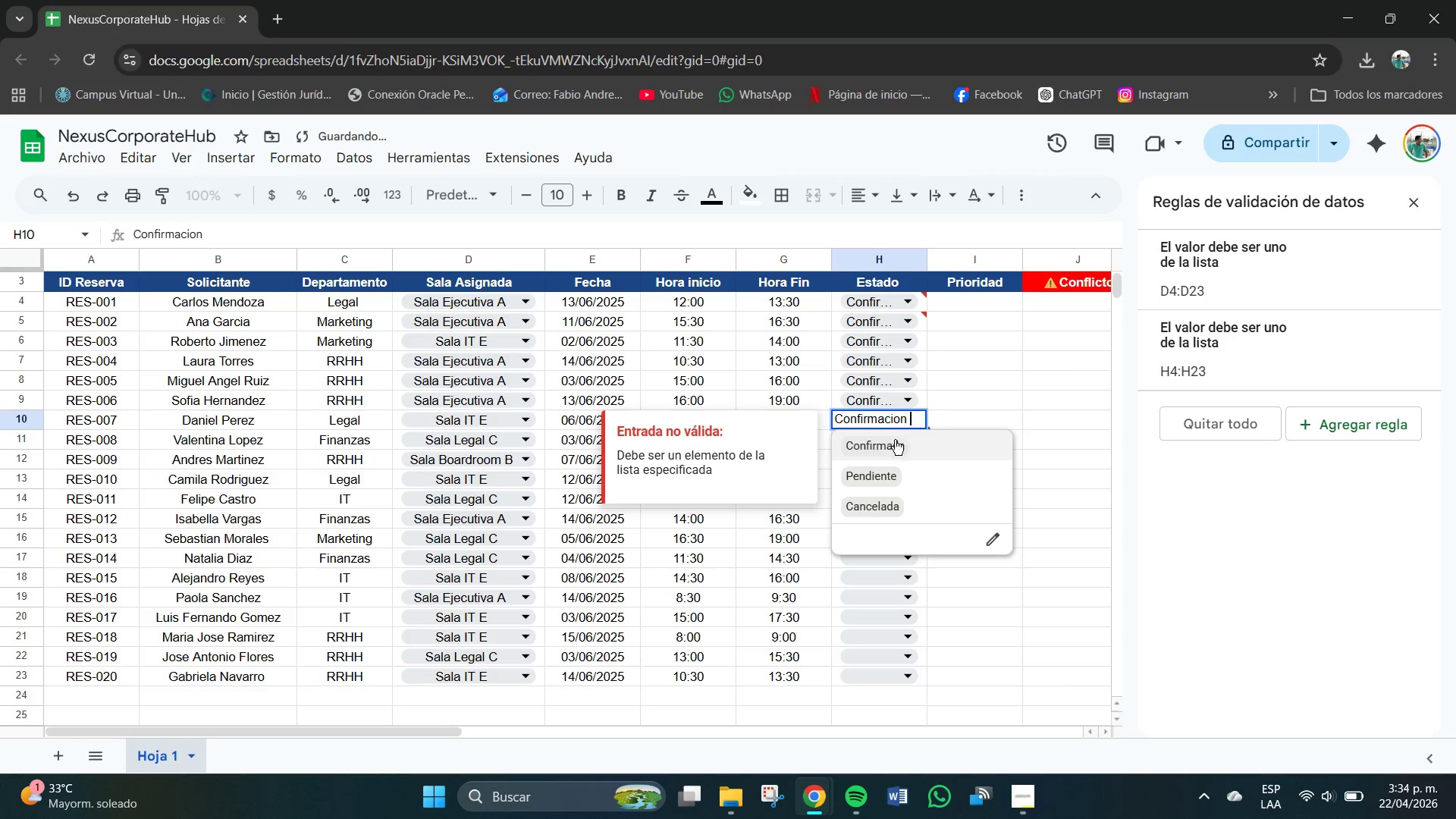 
left_click([891, 441])
 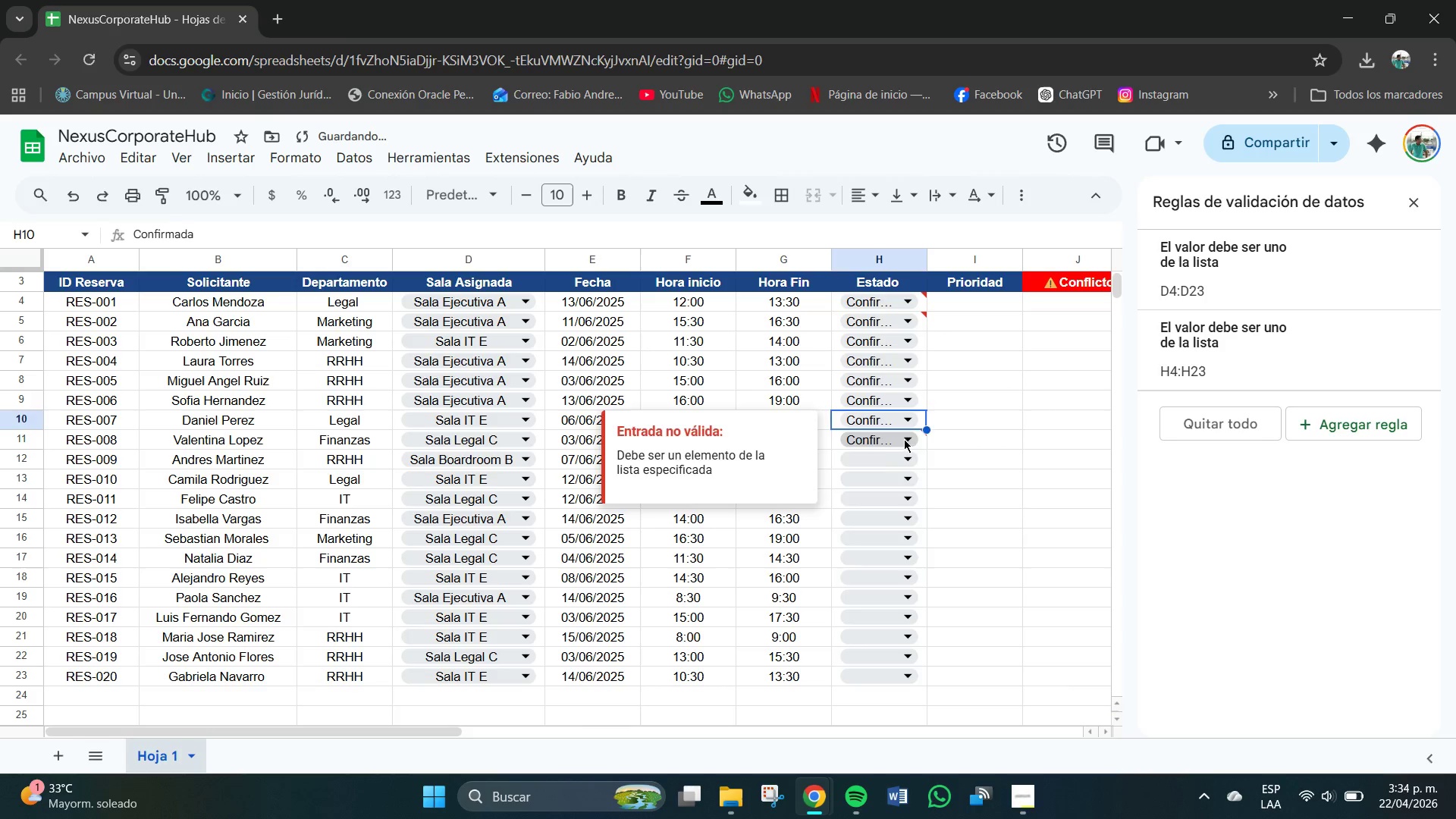 
left_click([905, 439])
 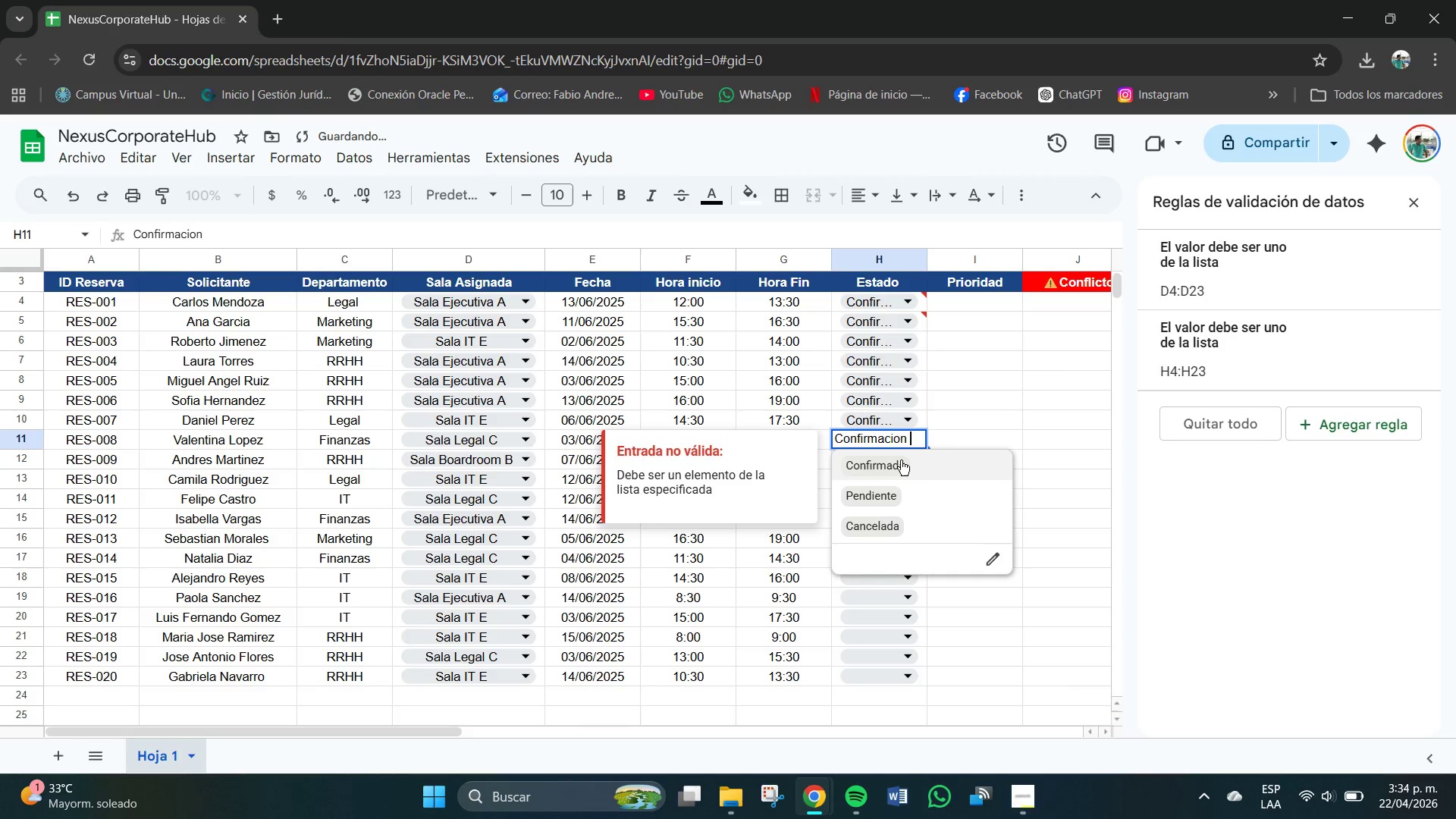 
left_click([898, 463])
 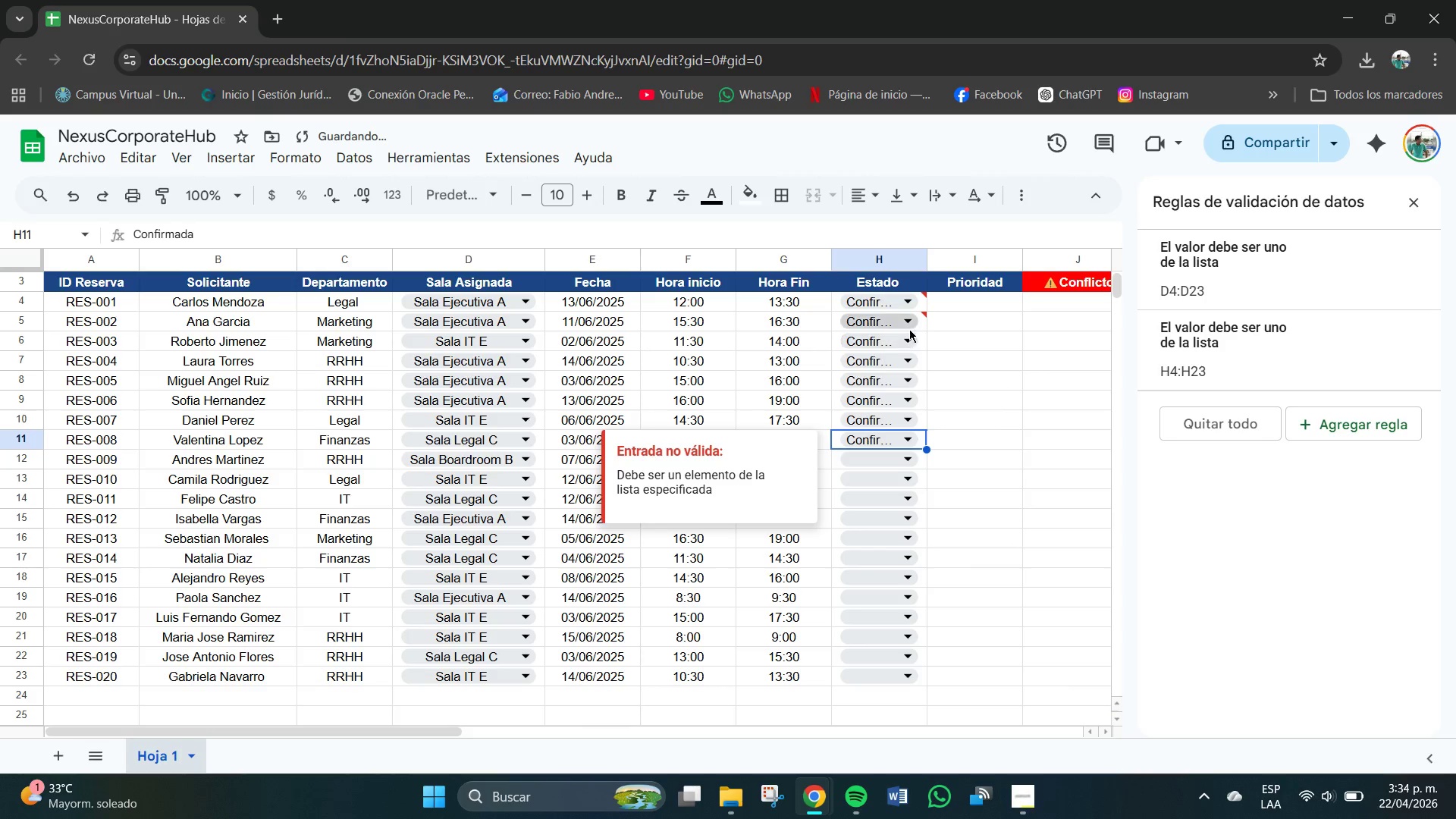 
left_click([918, 317])
 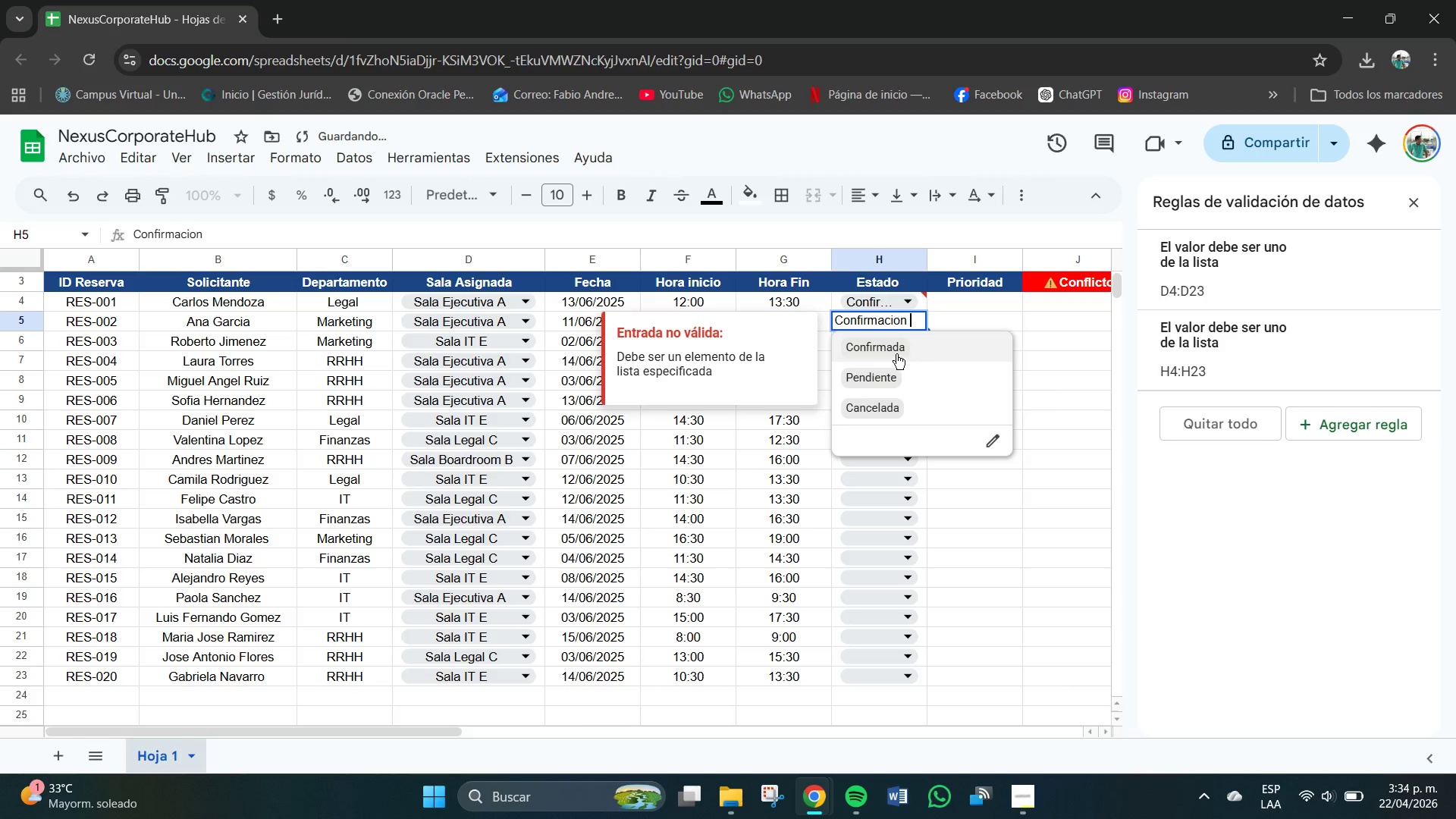 
left_click([896, 353])
 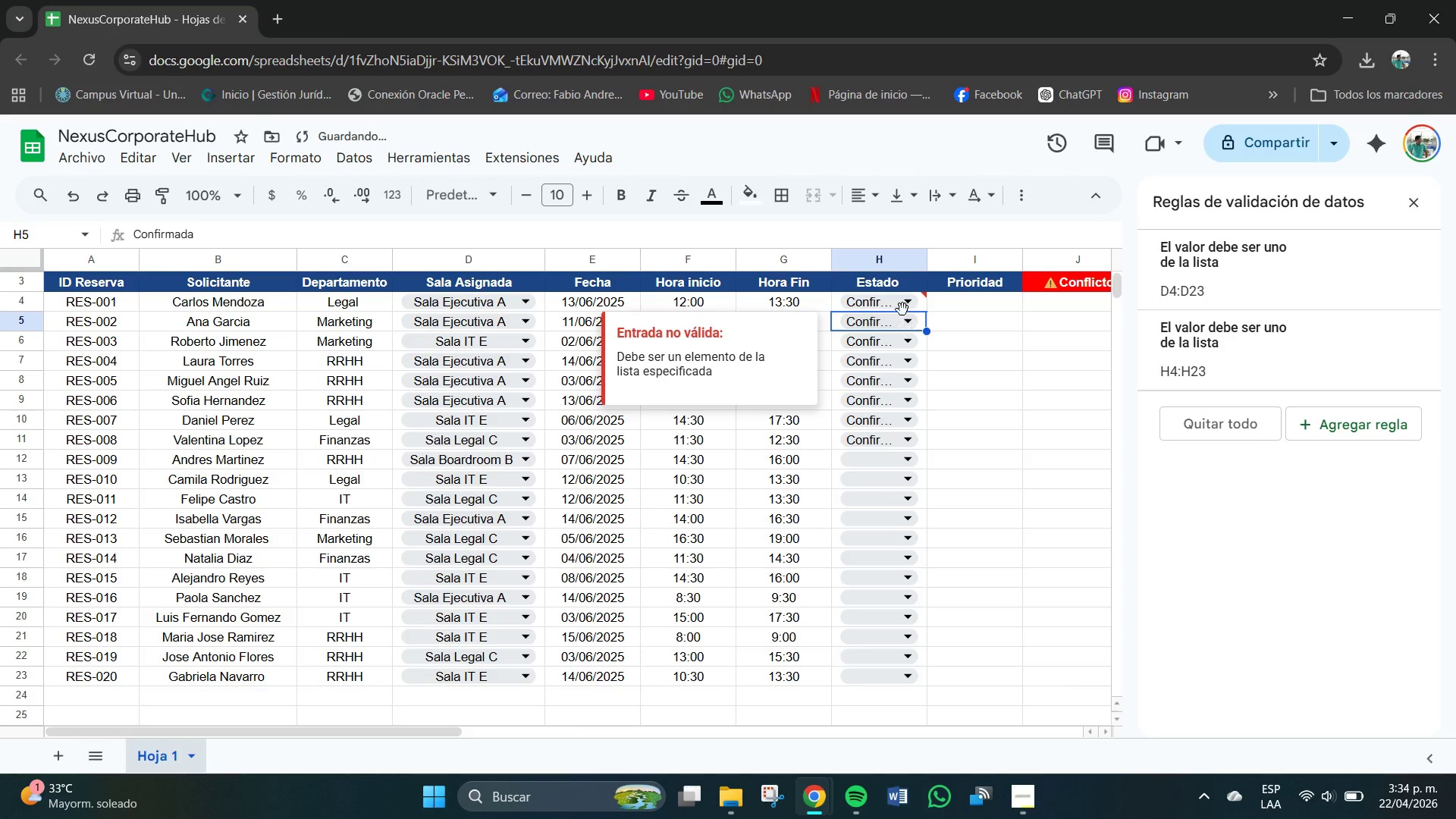 
left_click([905, 302])
 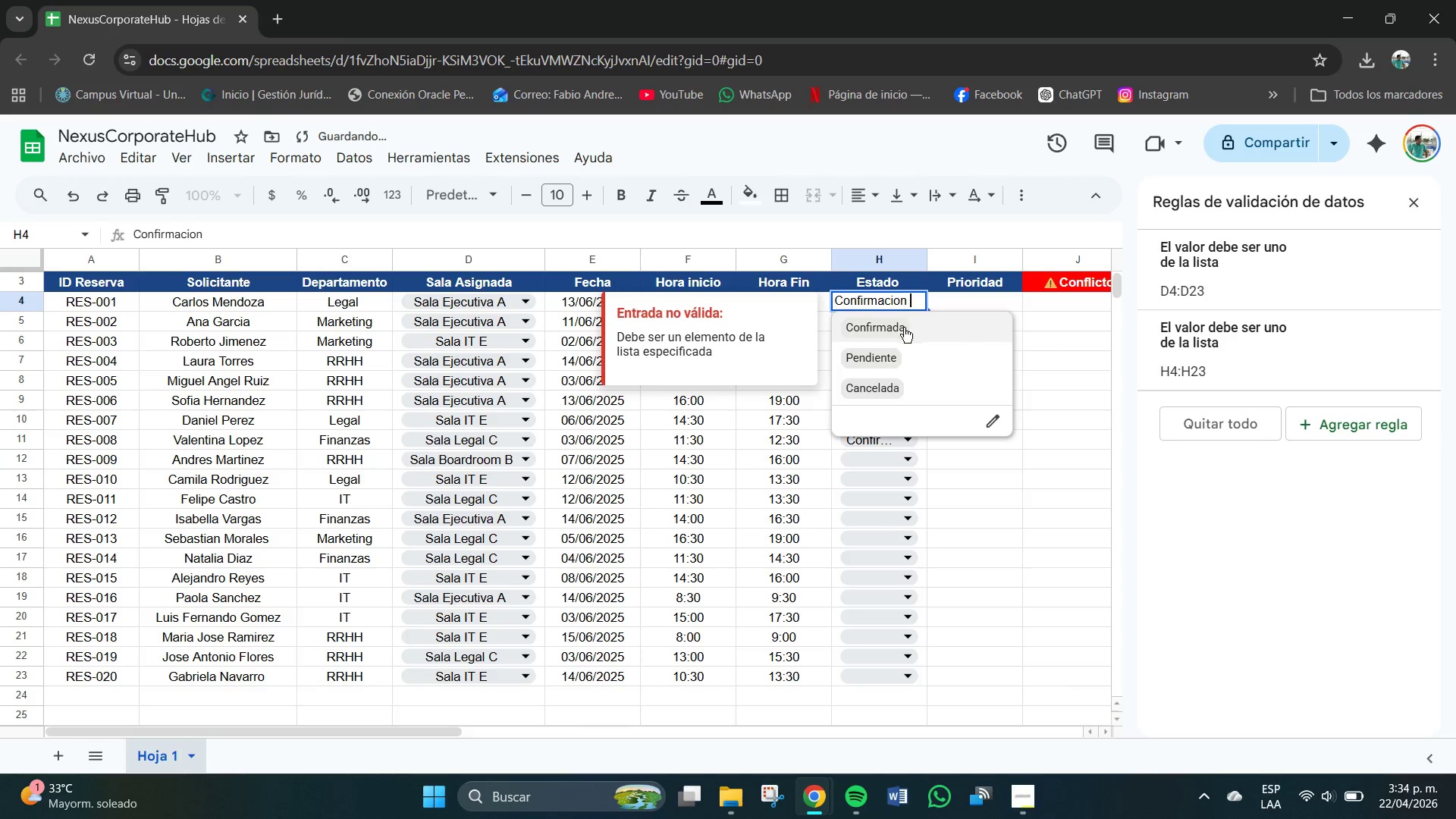 
left_click([896, 328])
 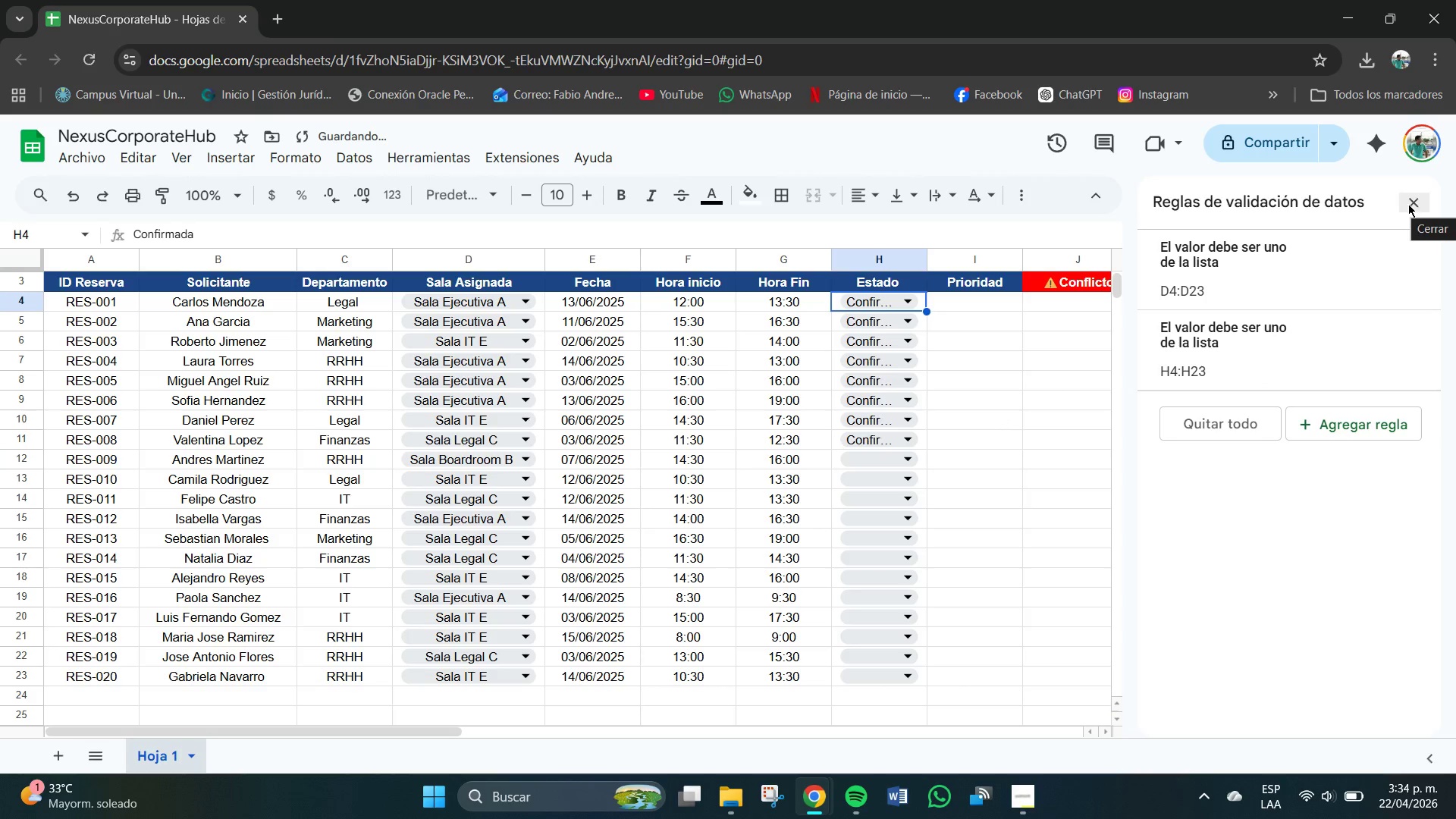 
left_click([1408, 204])
 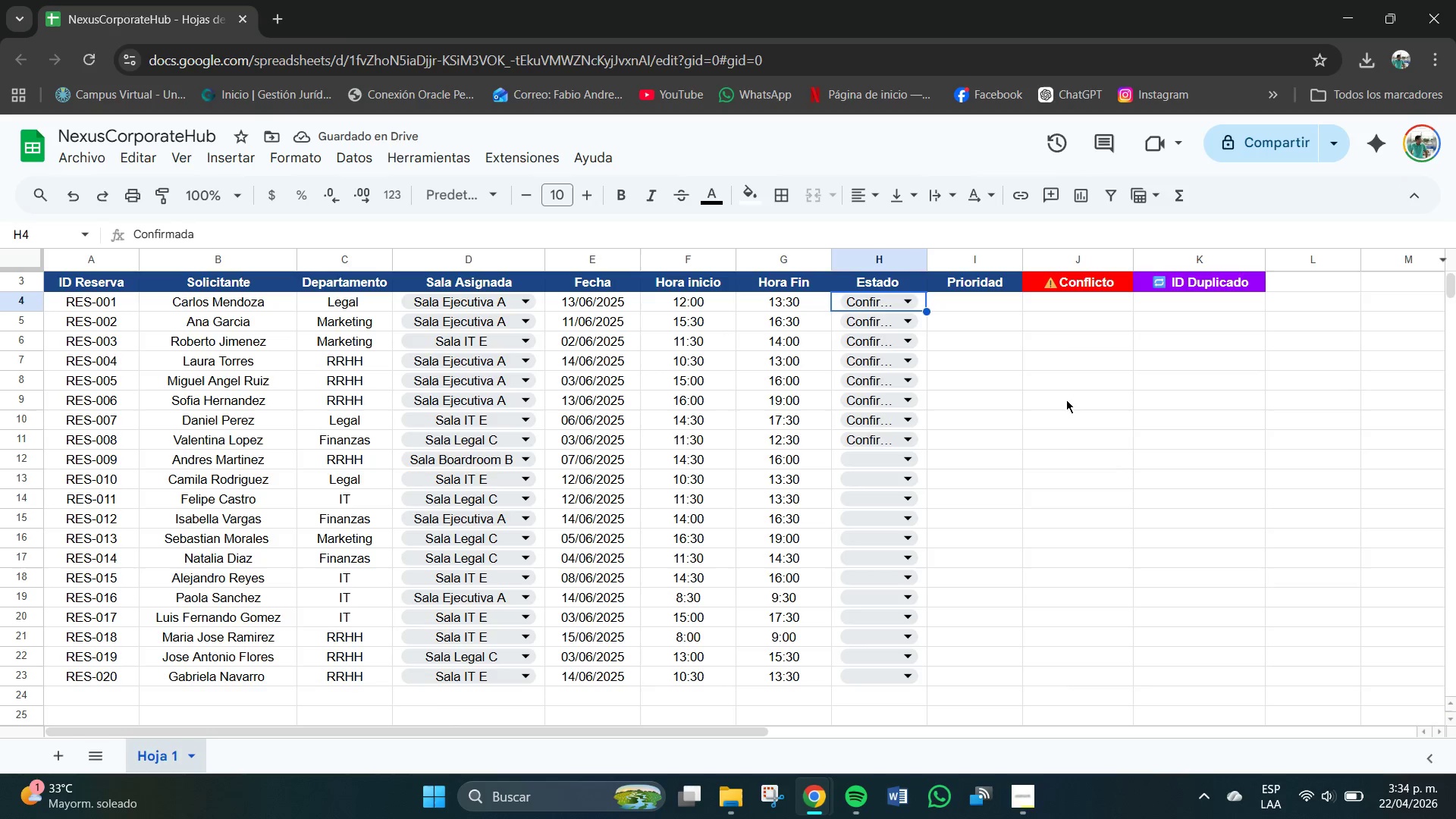 
left_click([1010, 409])
 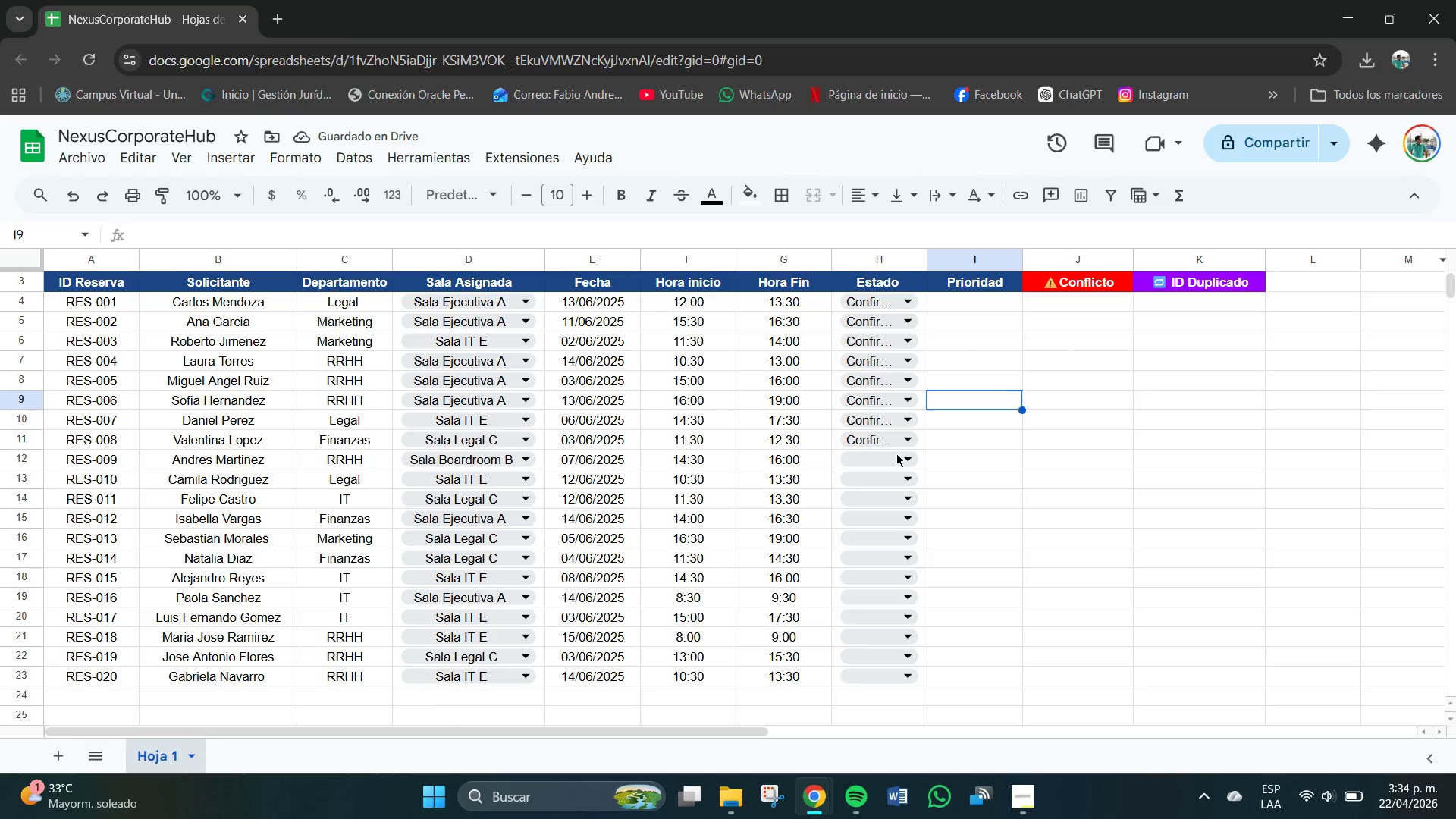 
mouse_move([882, 475])
 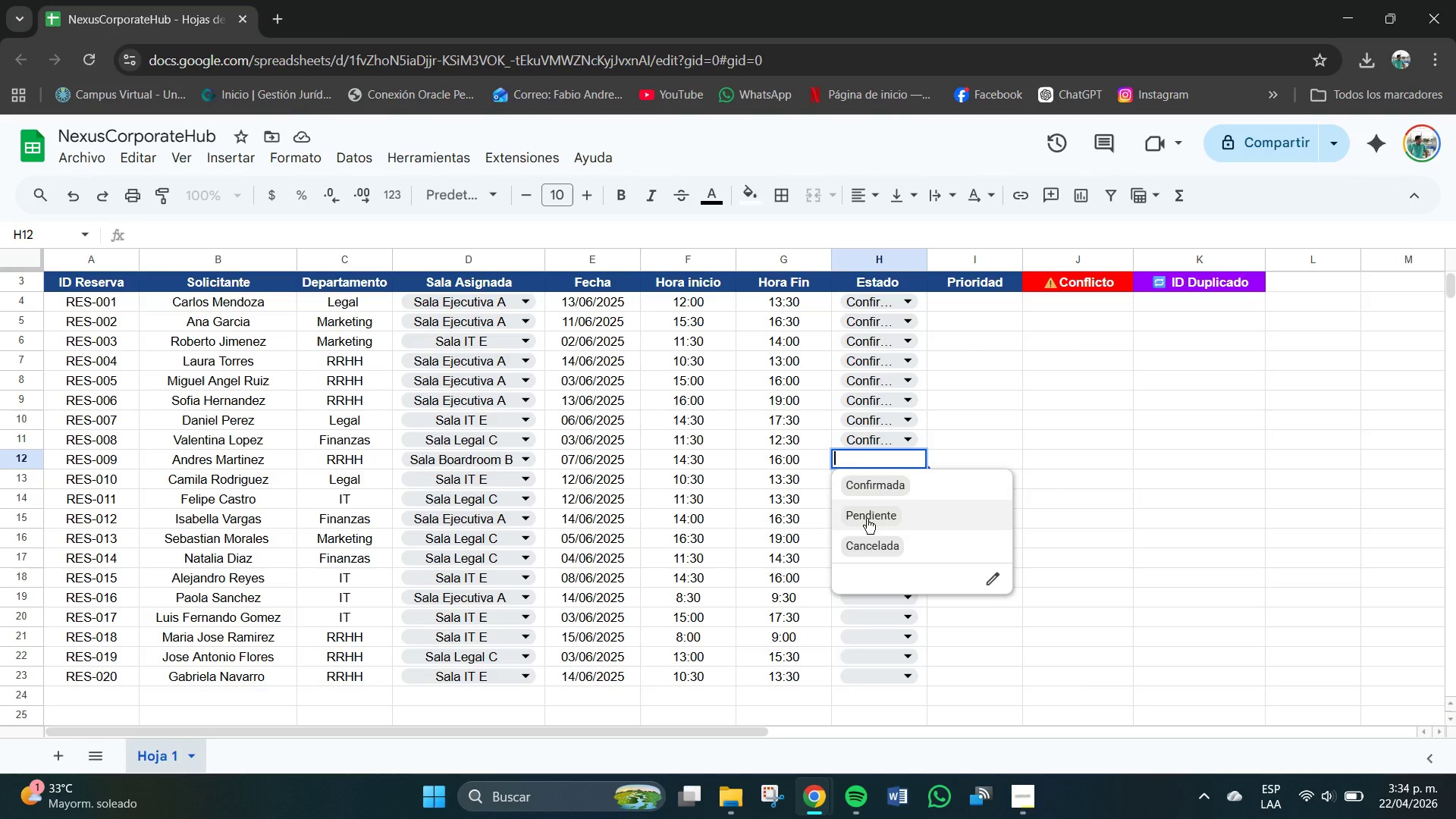 
left_click([867, 520])
 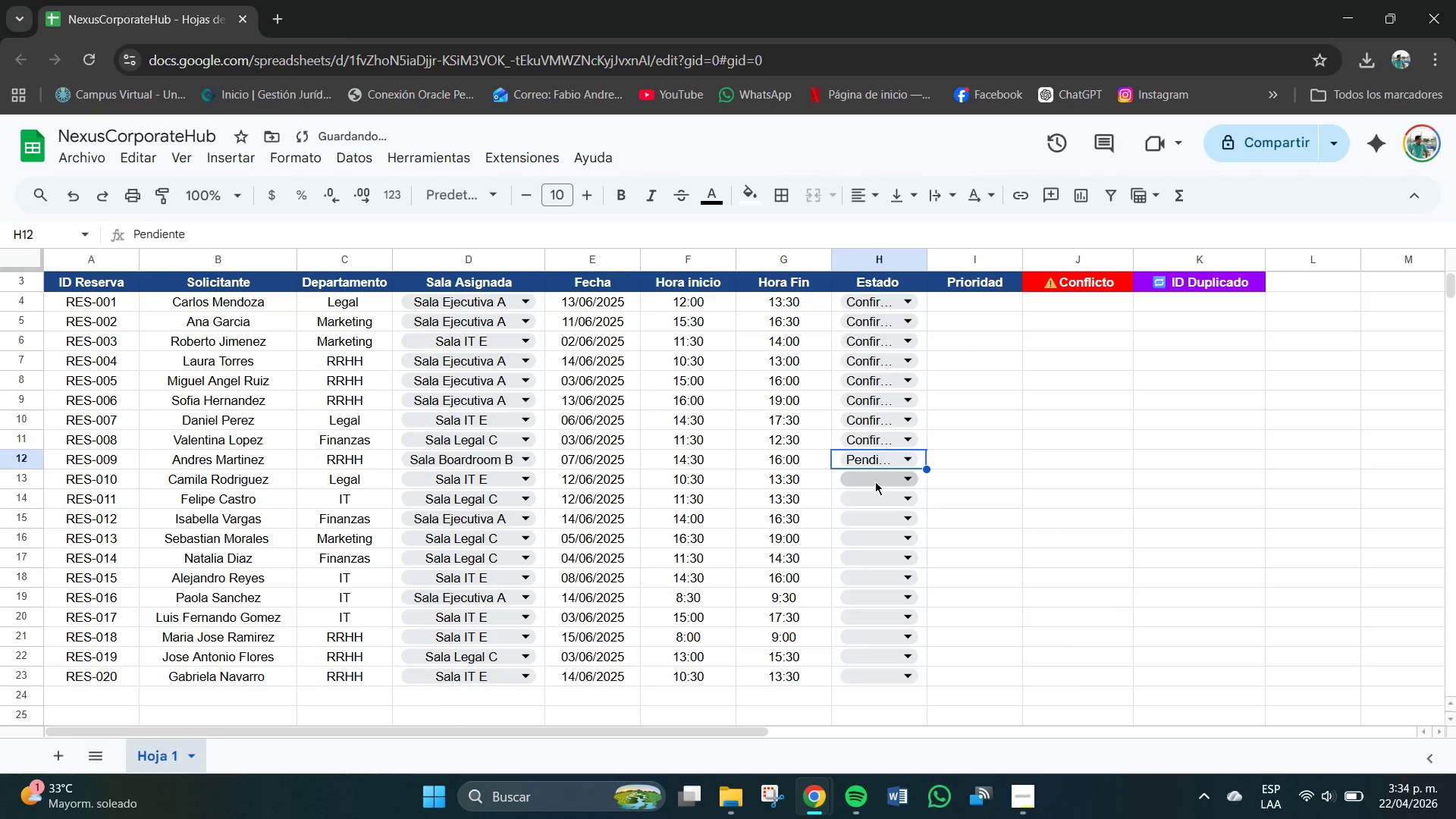 
left_click([875, 482])
 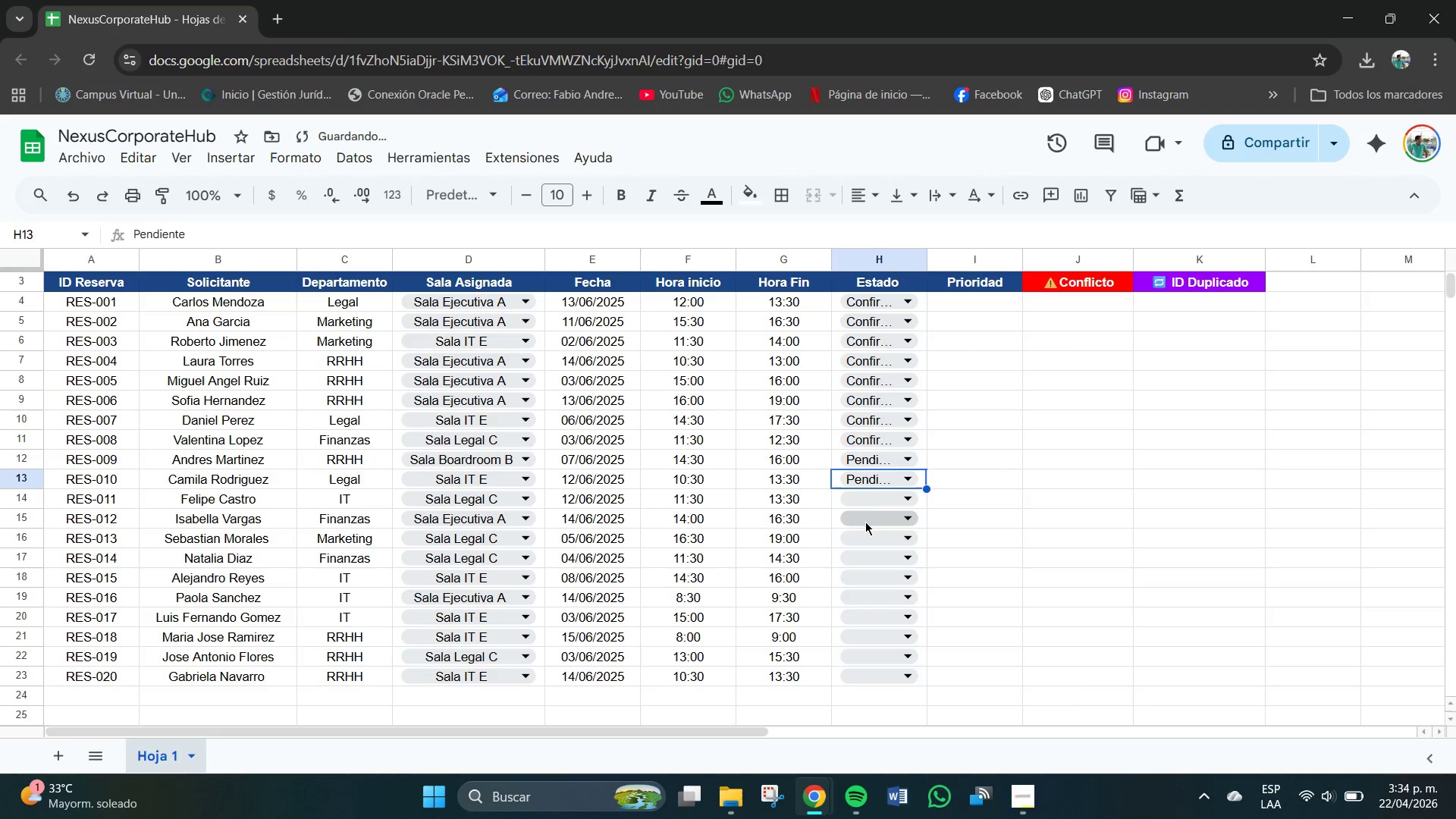 
double_click([864, 506])
 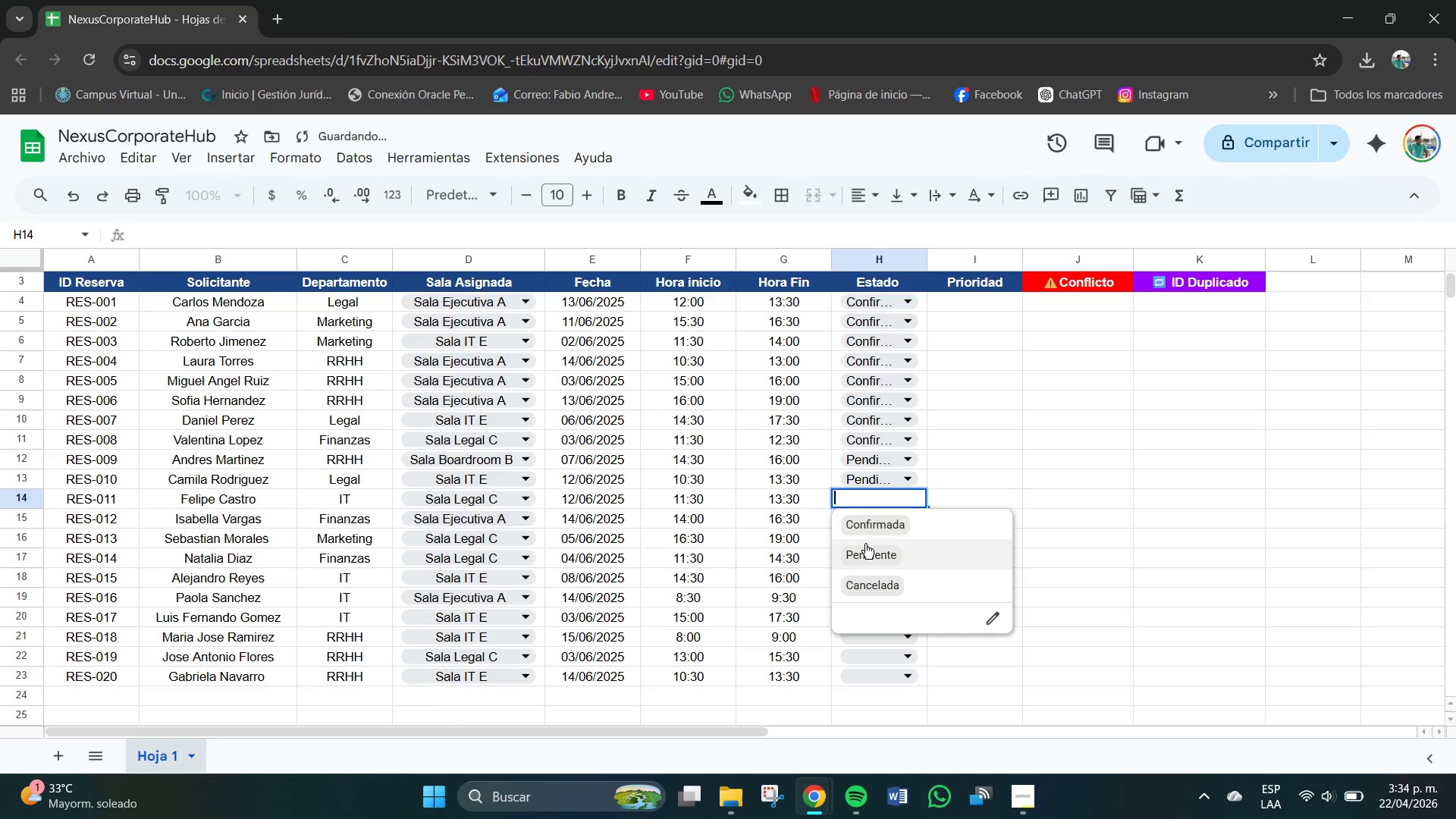 
left_click([868, 551])
 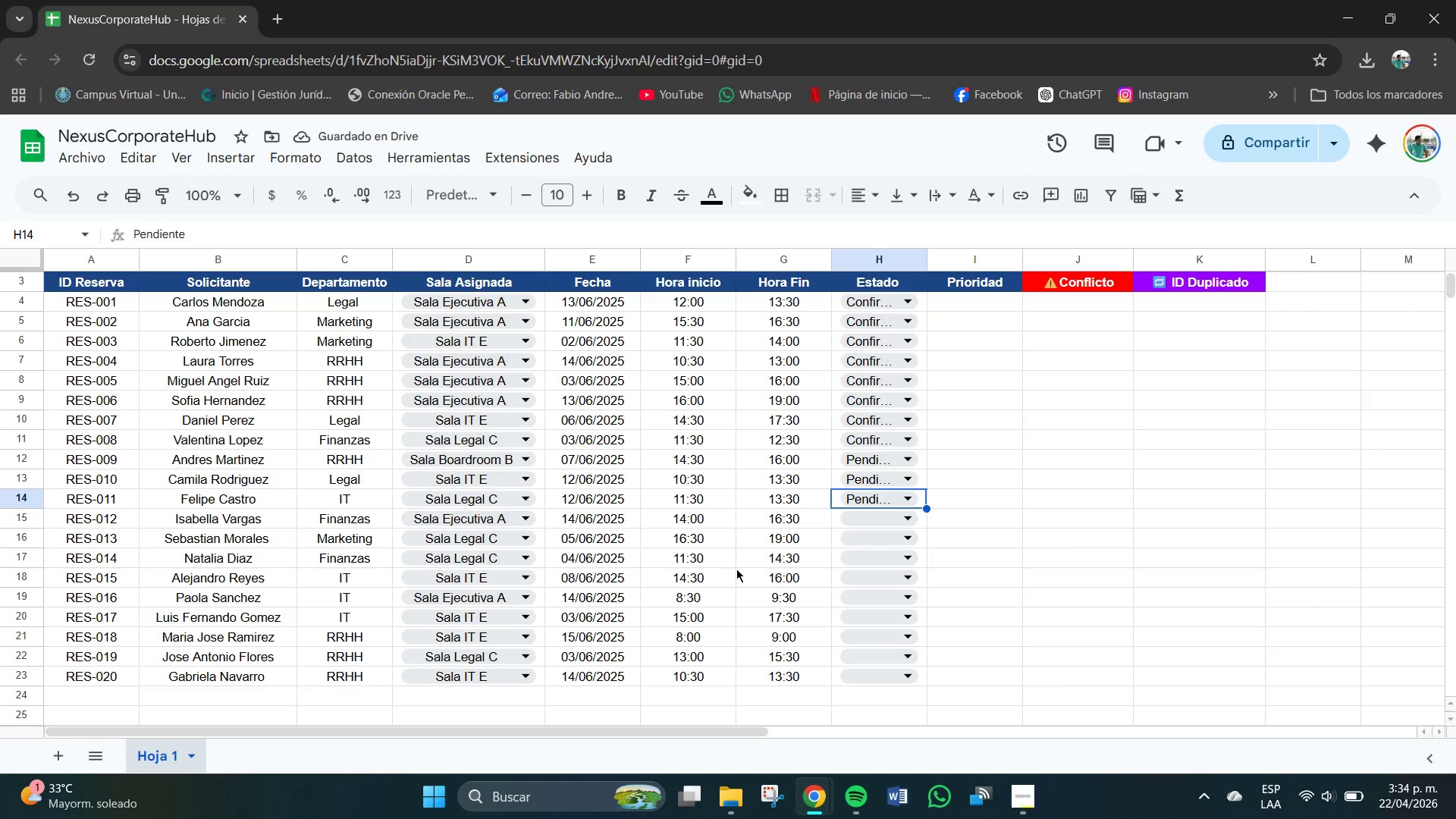 
left_click([886, 514])
 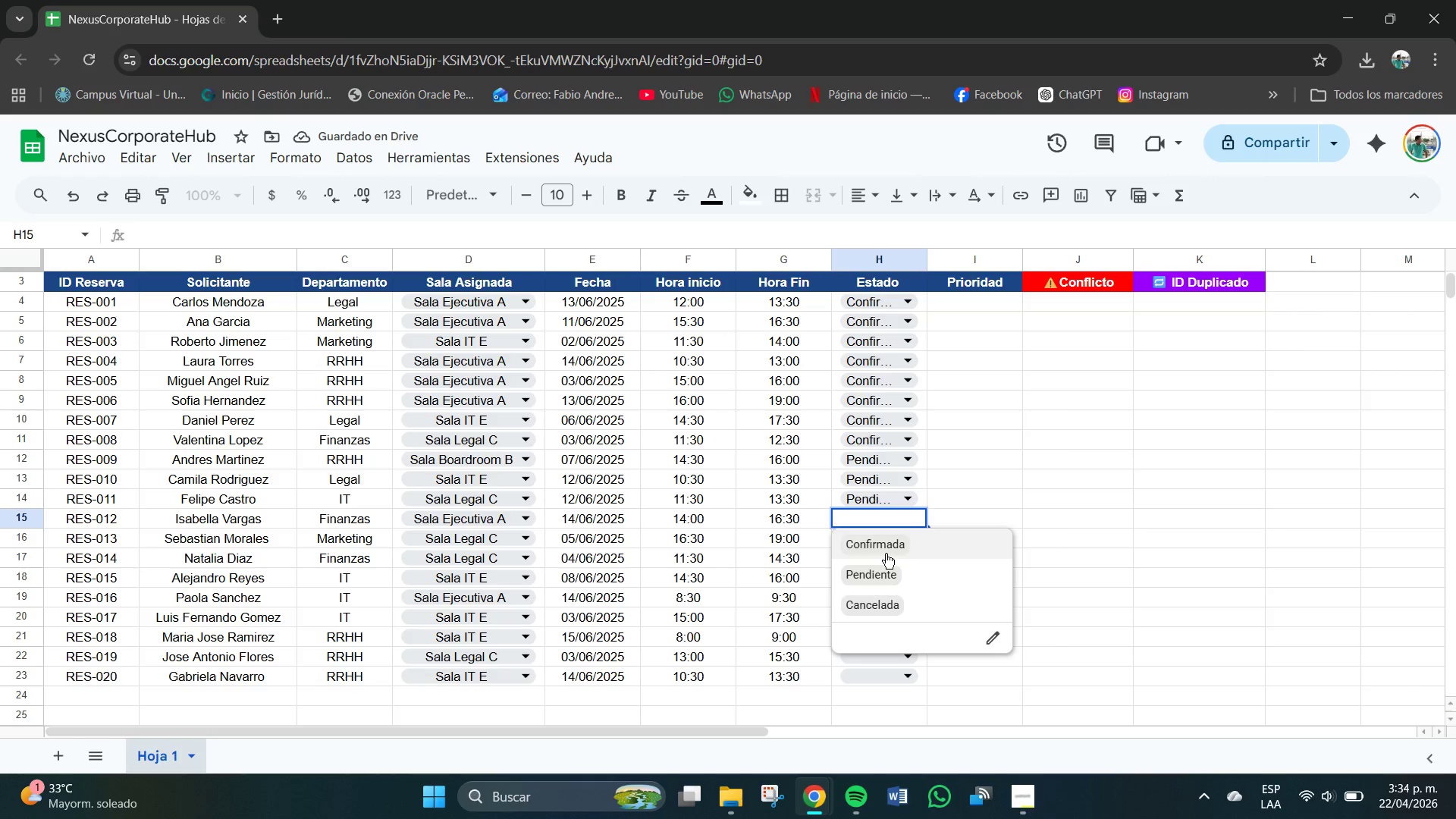 
left_click([884, 551])
 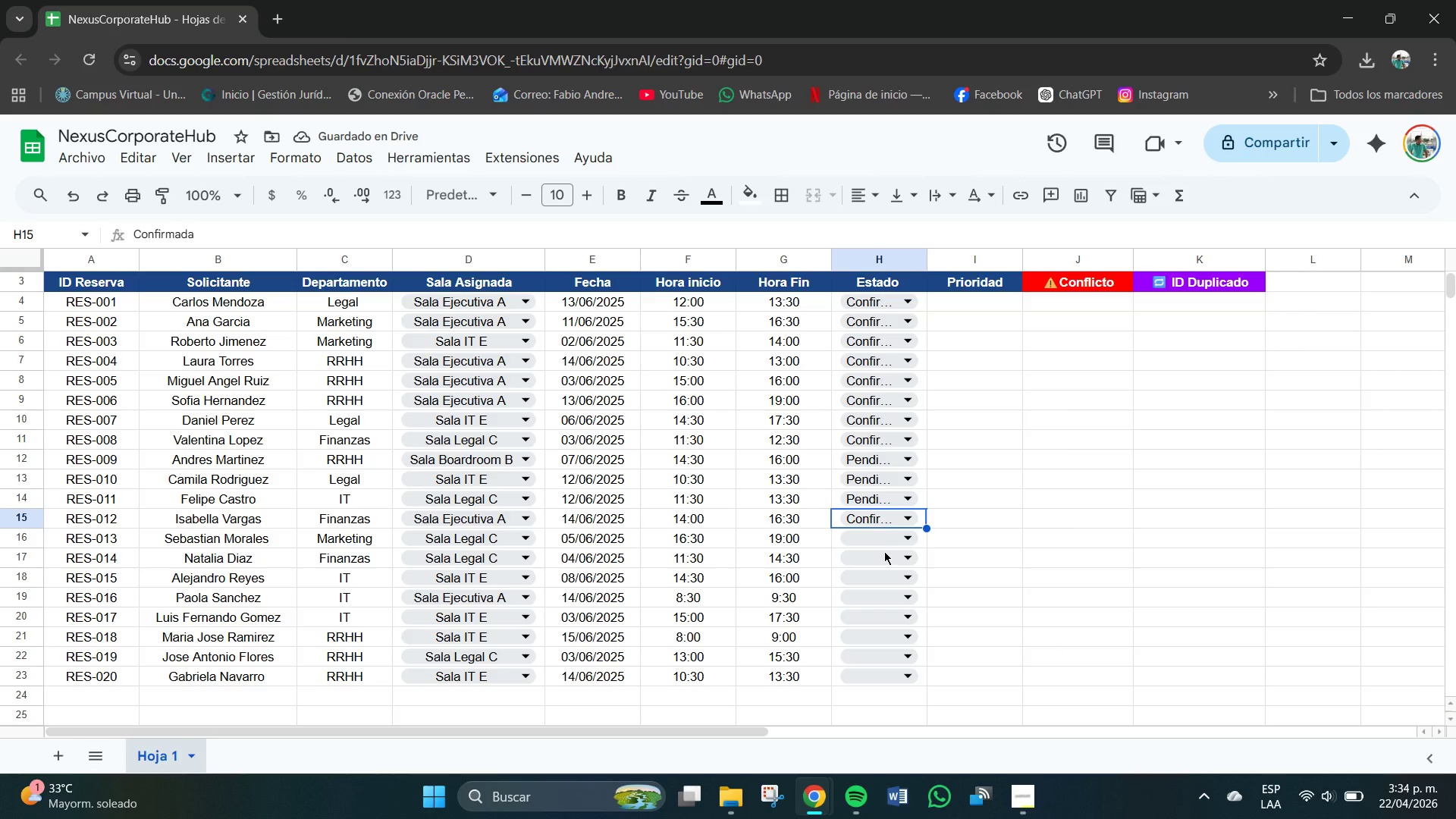 
mouse_move([884, 545])
 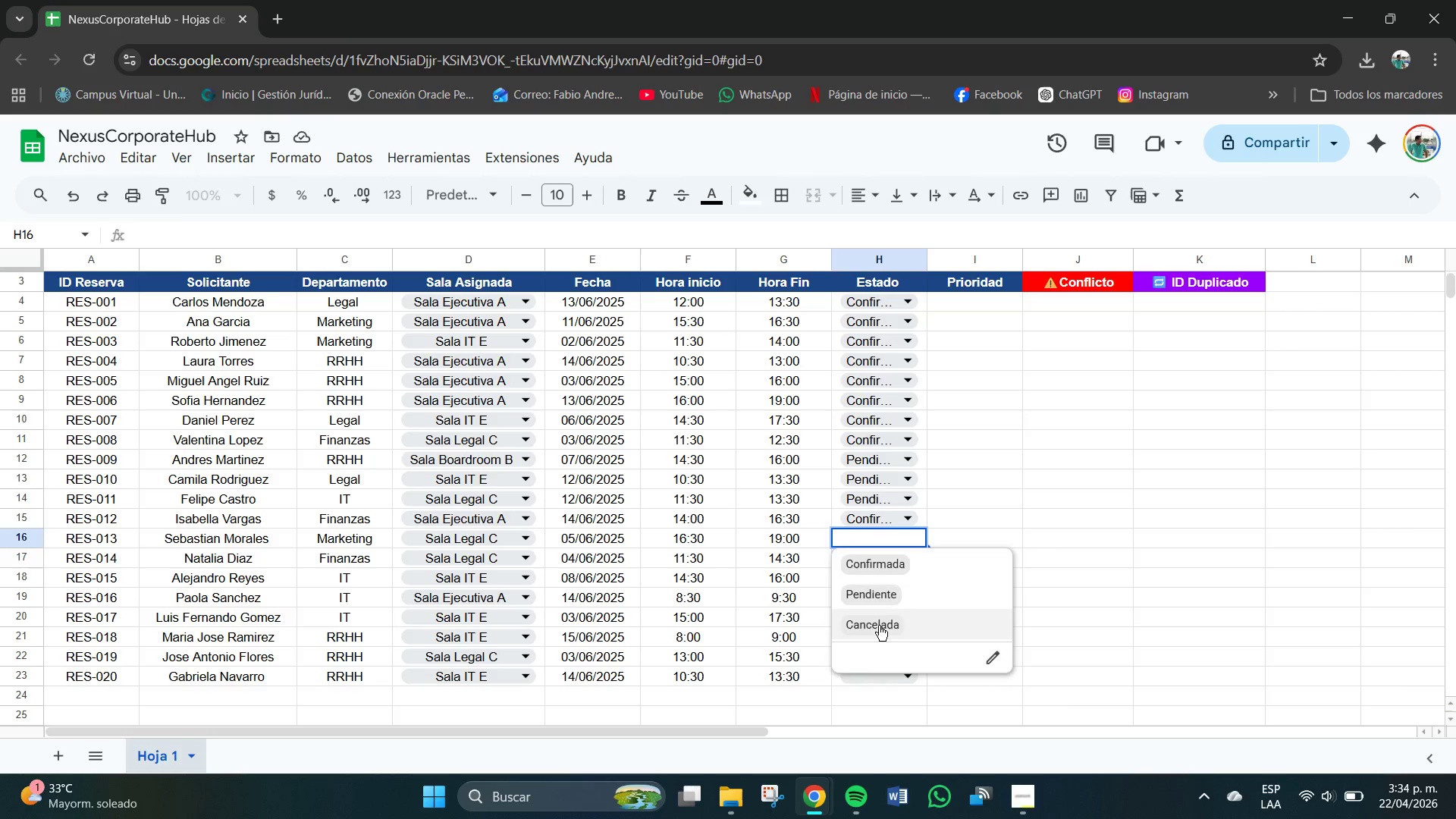 
left_click([879, 626])
 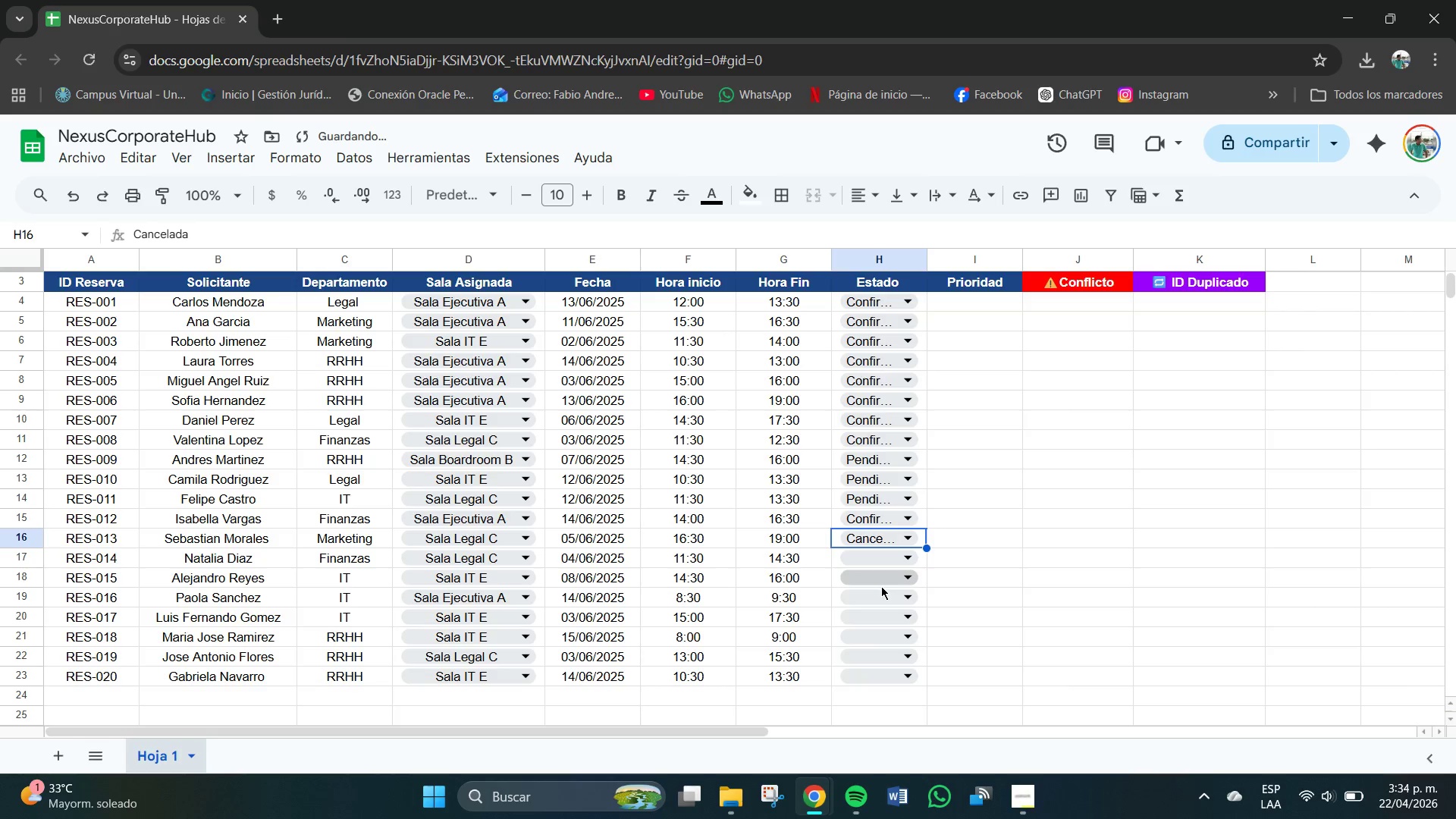 
left_click([886, 554])
 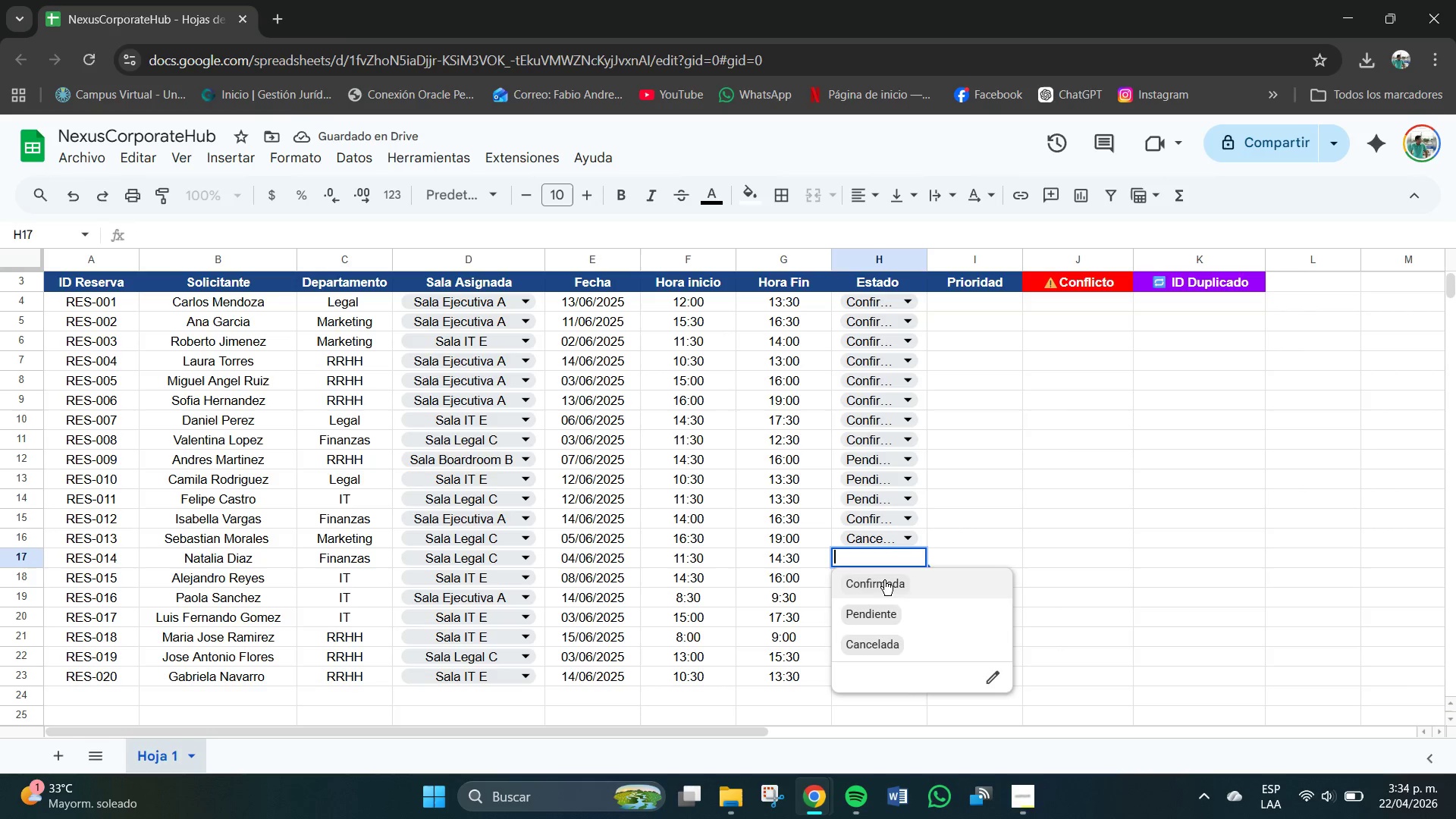 
left_click([883, 580])
 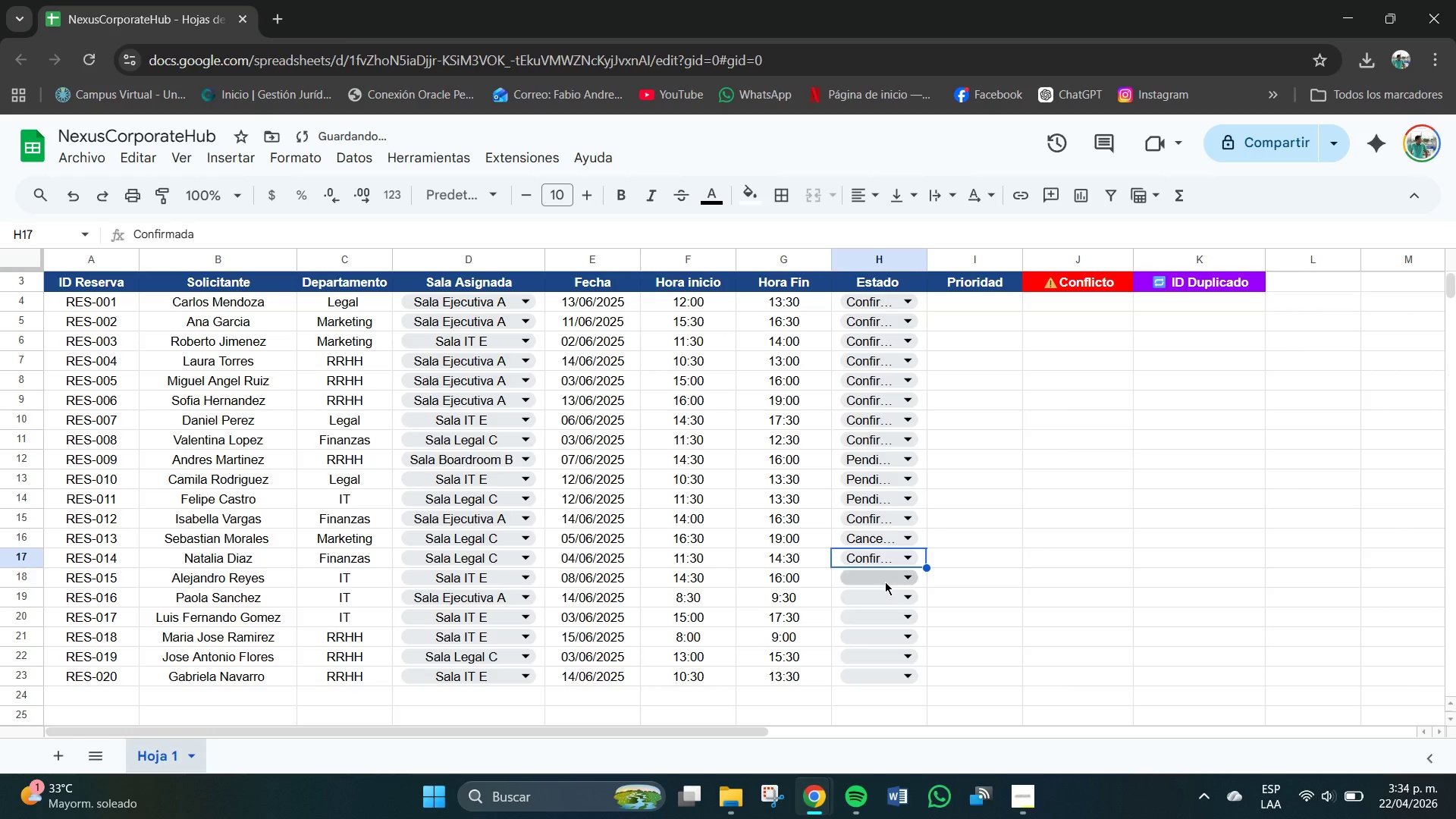 
left_click([891, 576])
 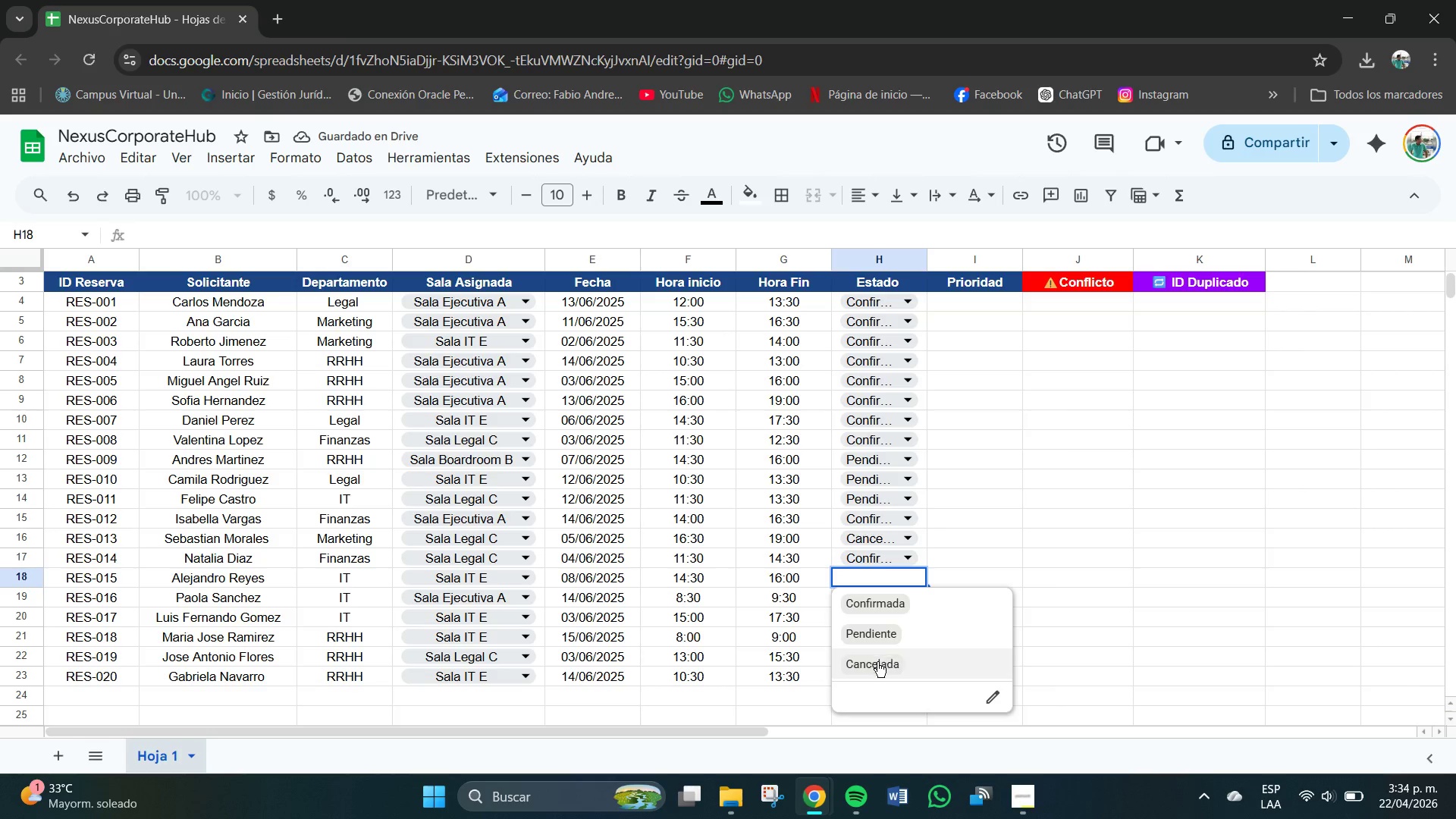 
left_click([877, 665])
 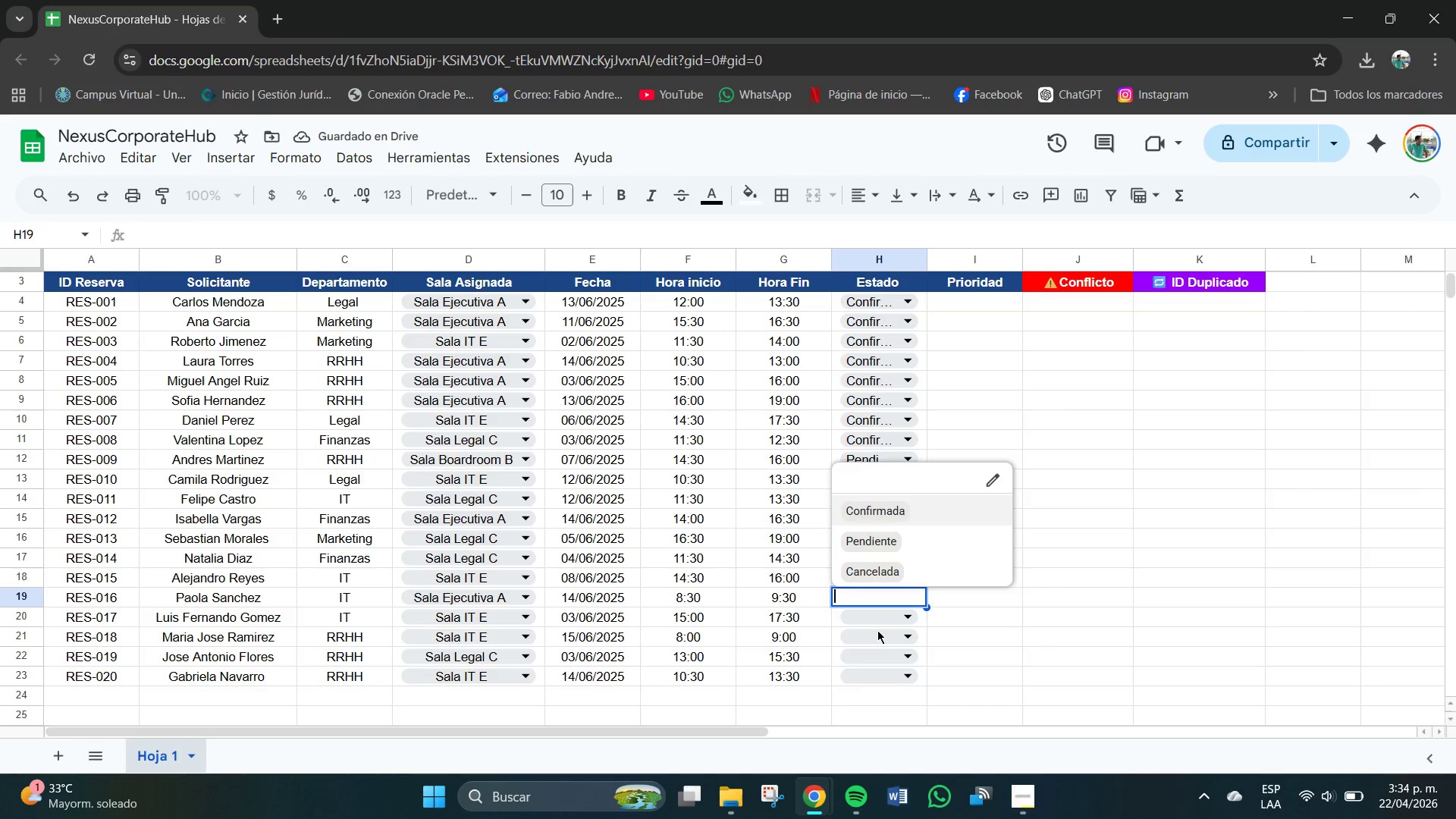 
left_click([878, 514])
 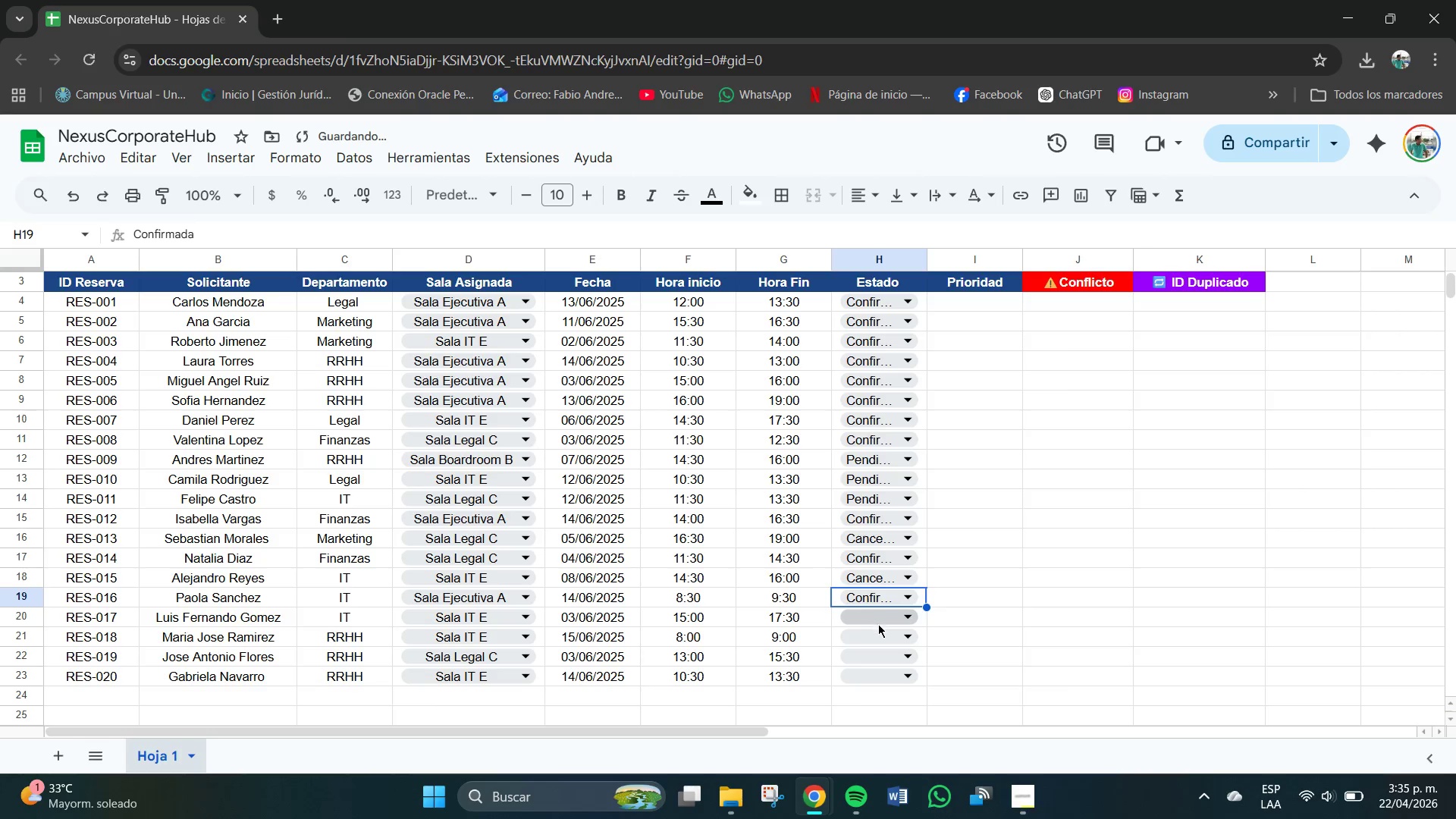 
left_click([878, 624])
 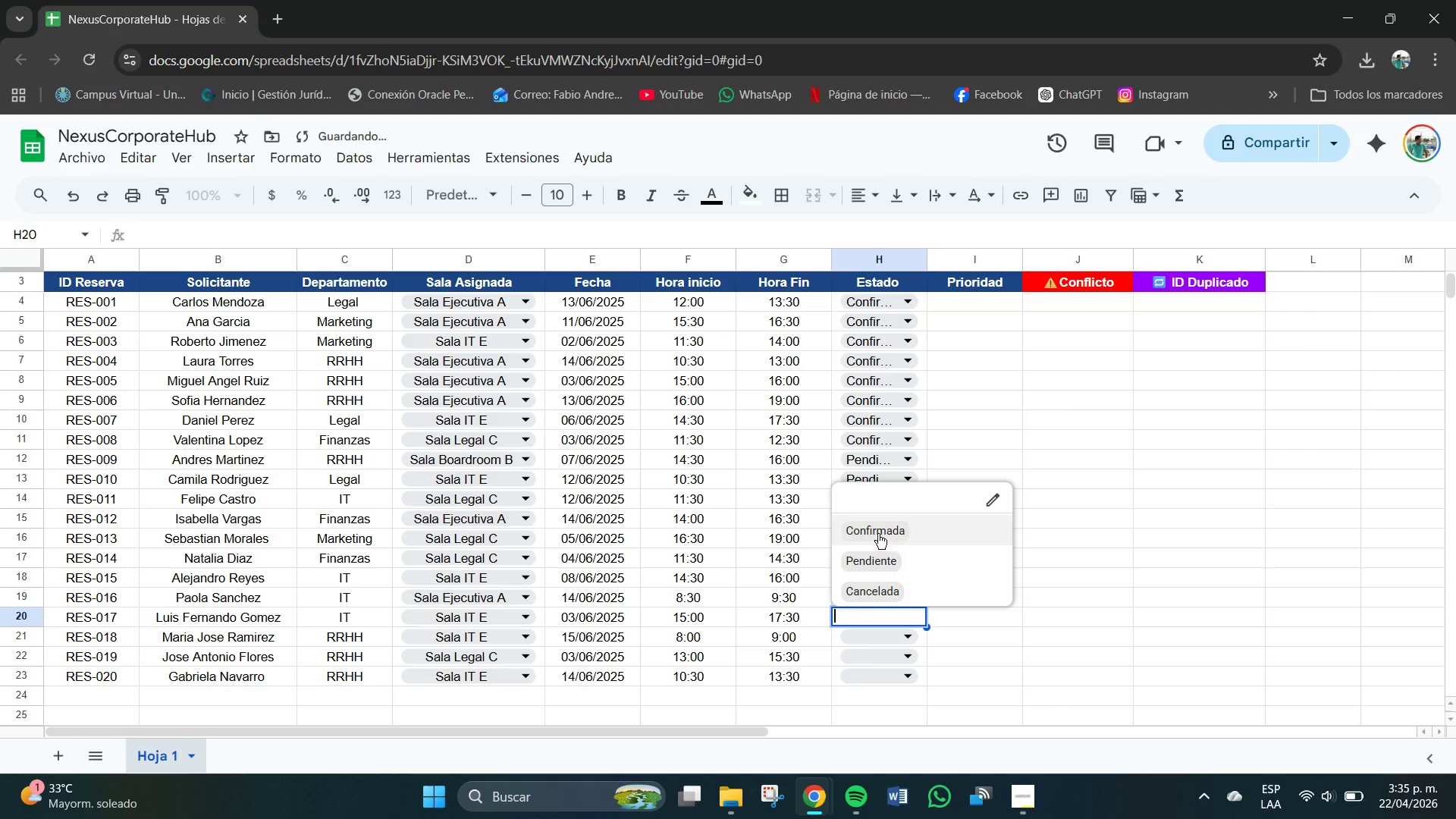 
left_click([878, 530])
 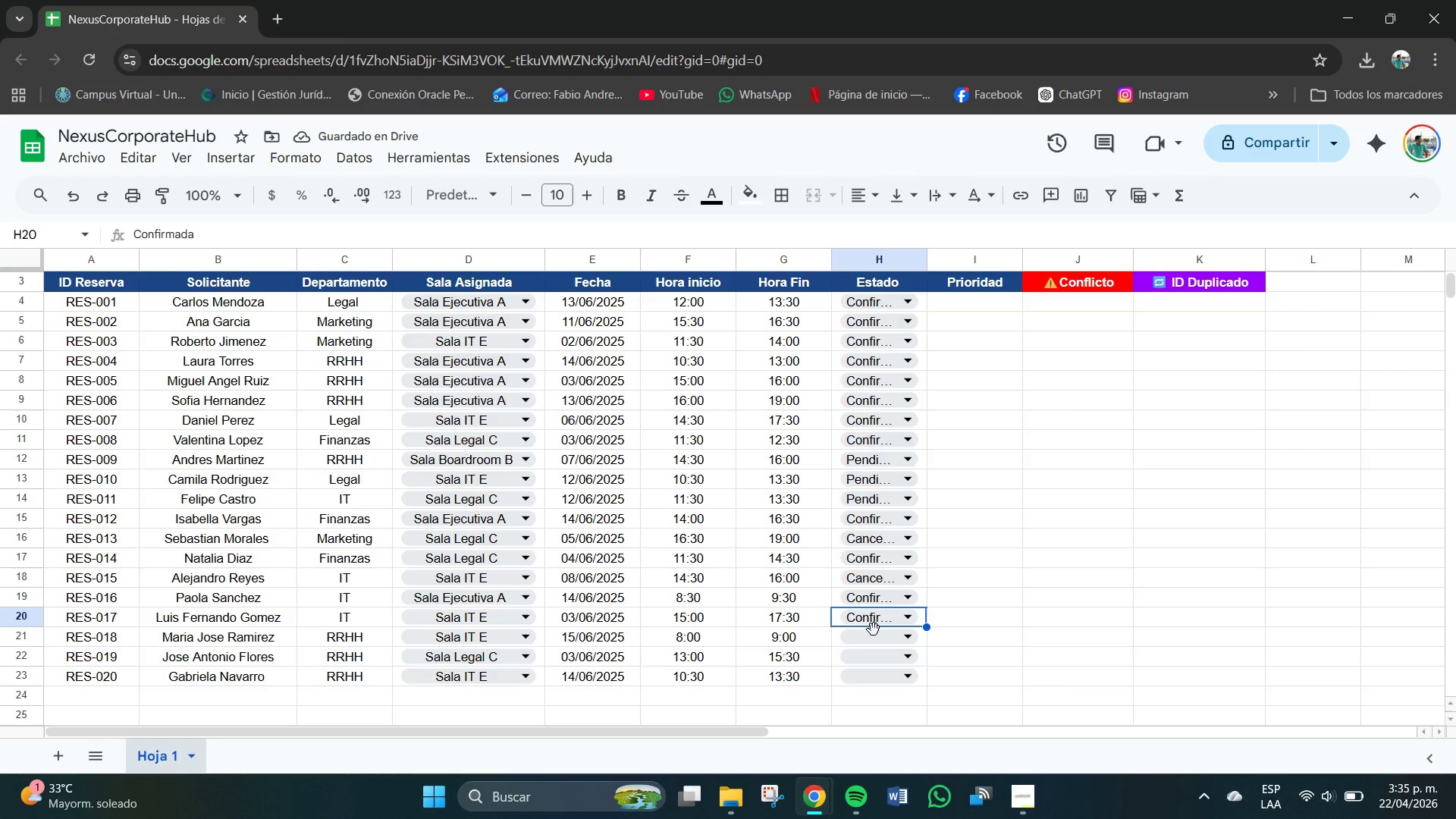 
left_click([879, 649])
 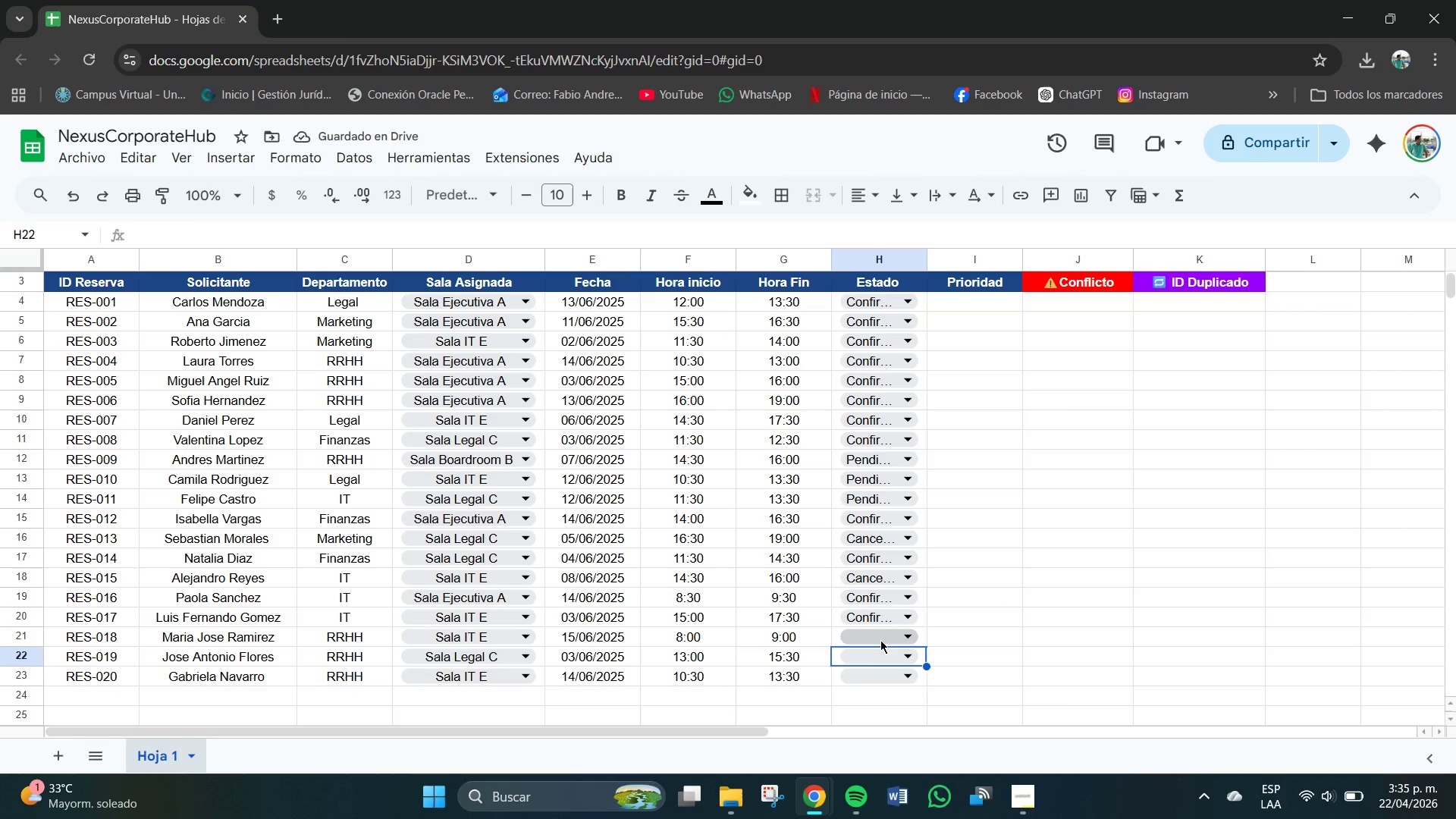 
left_click([880, 639])
 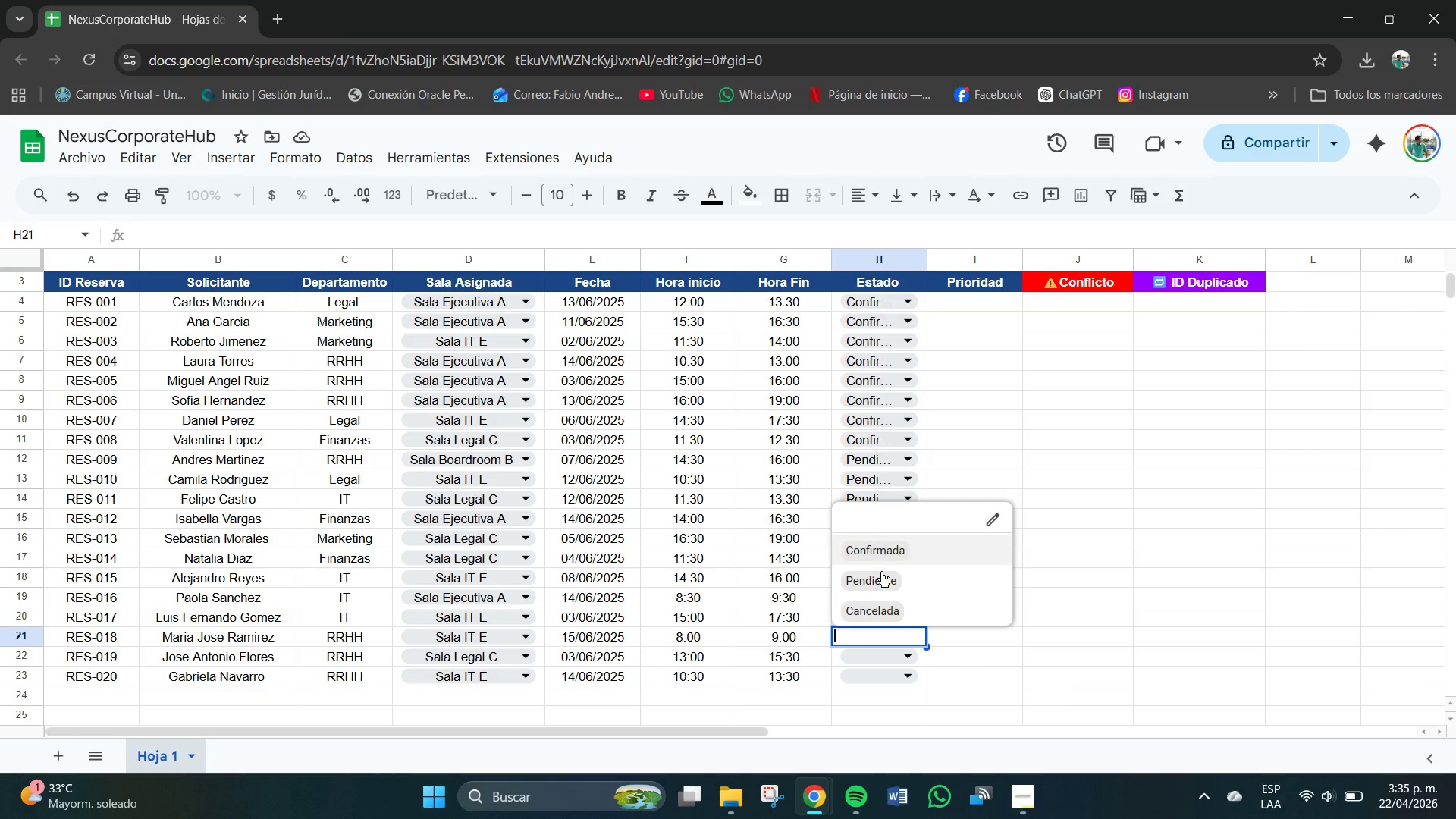 
left_click([876, 586])
 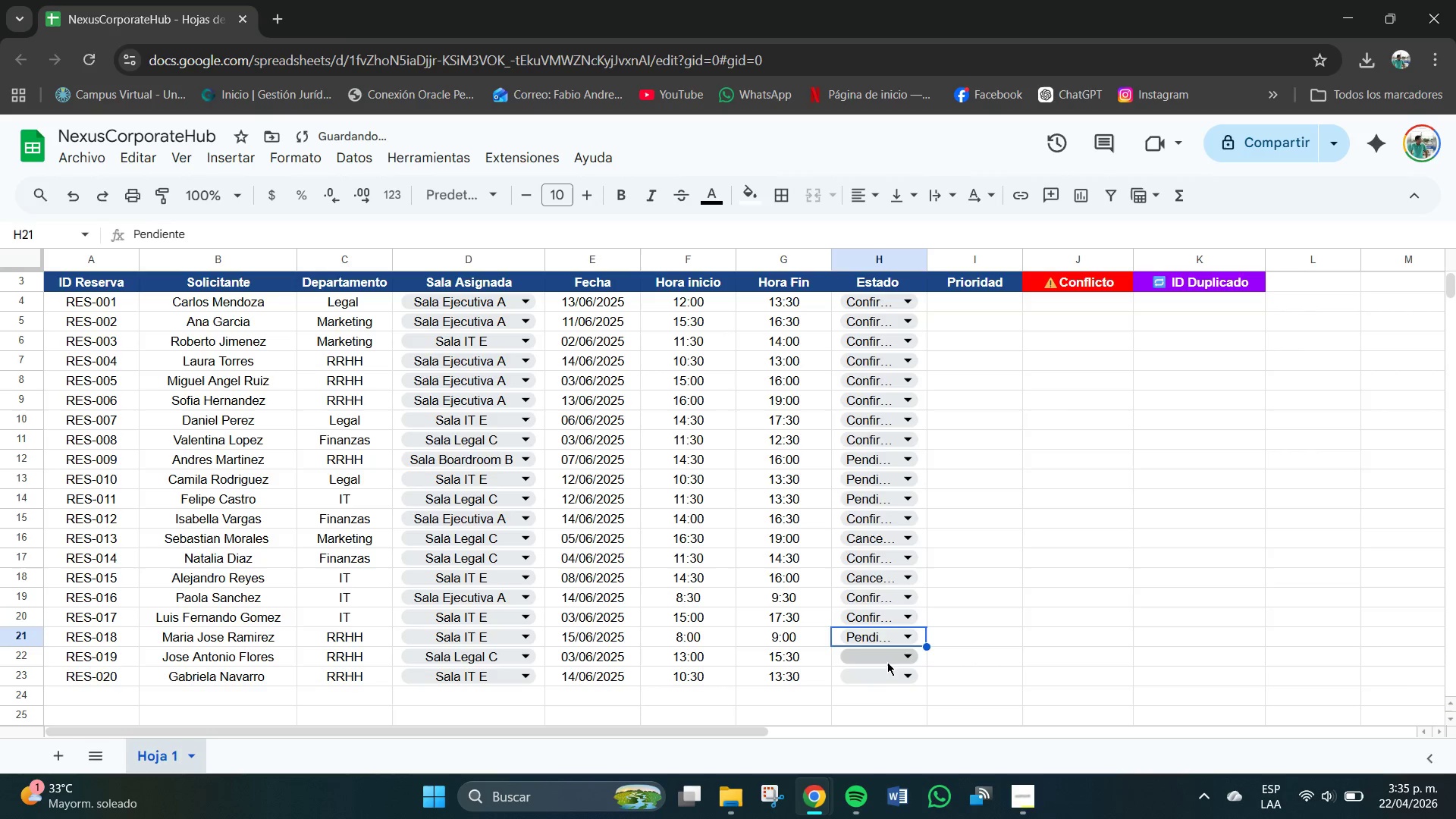 
left_click([880, 652])
 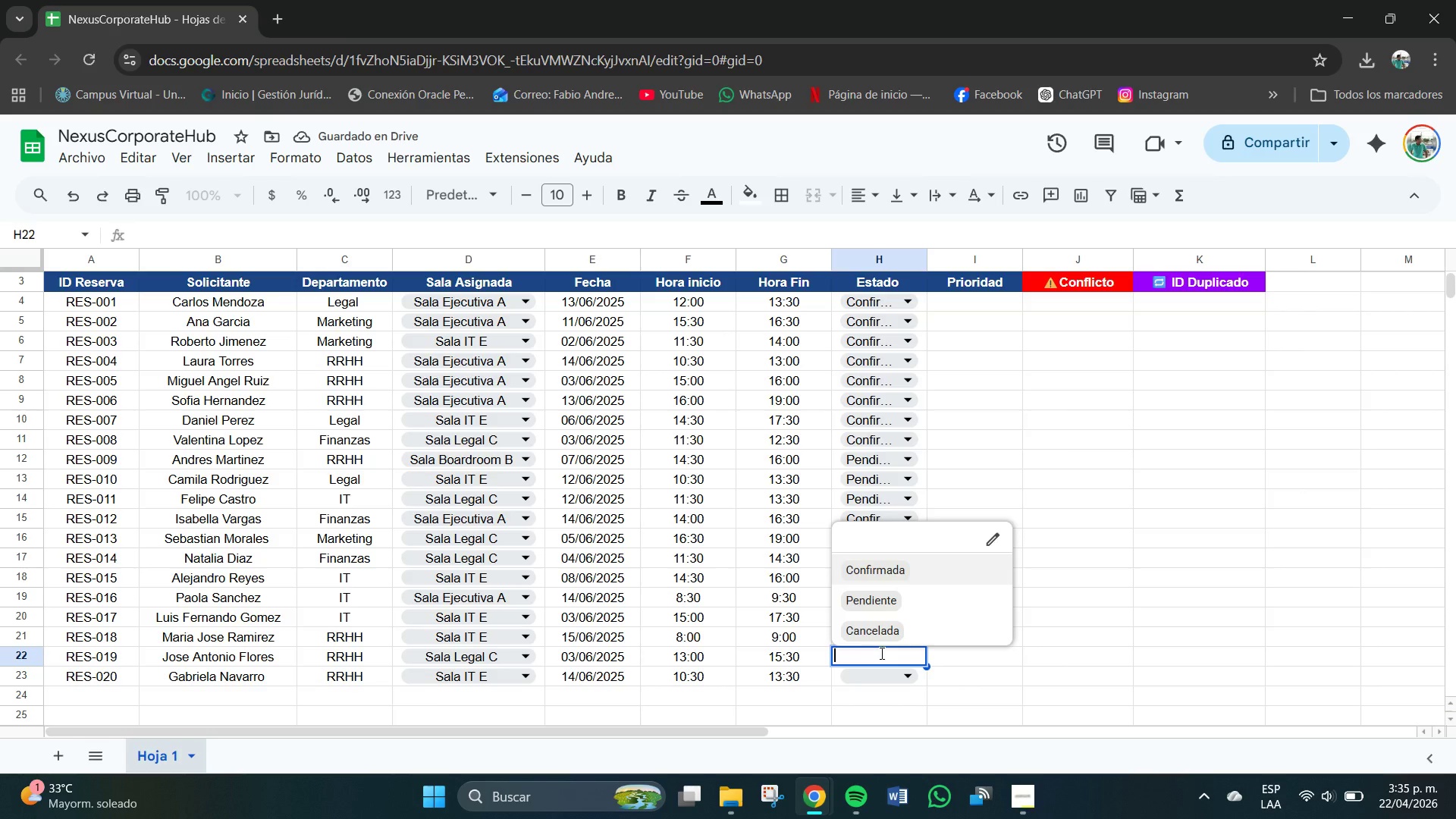 
left_click([890, 569])
 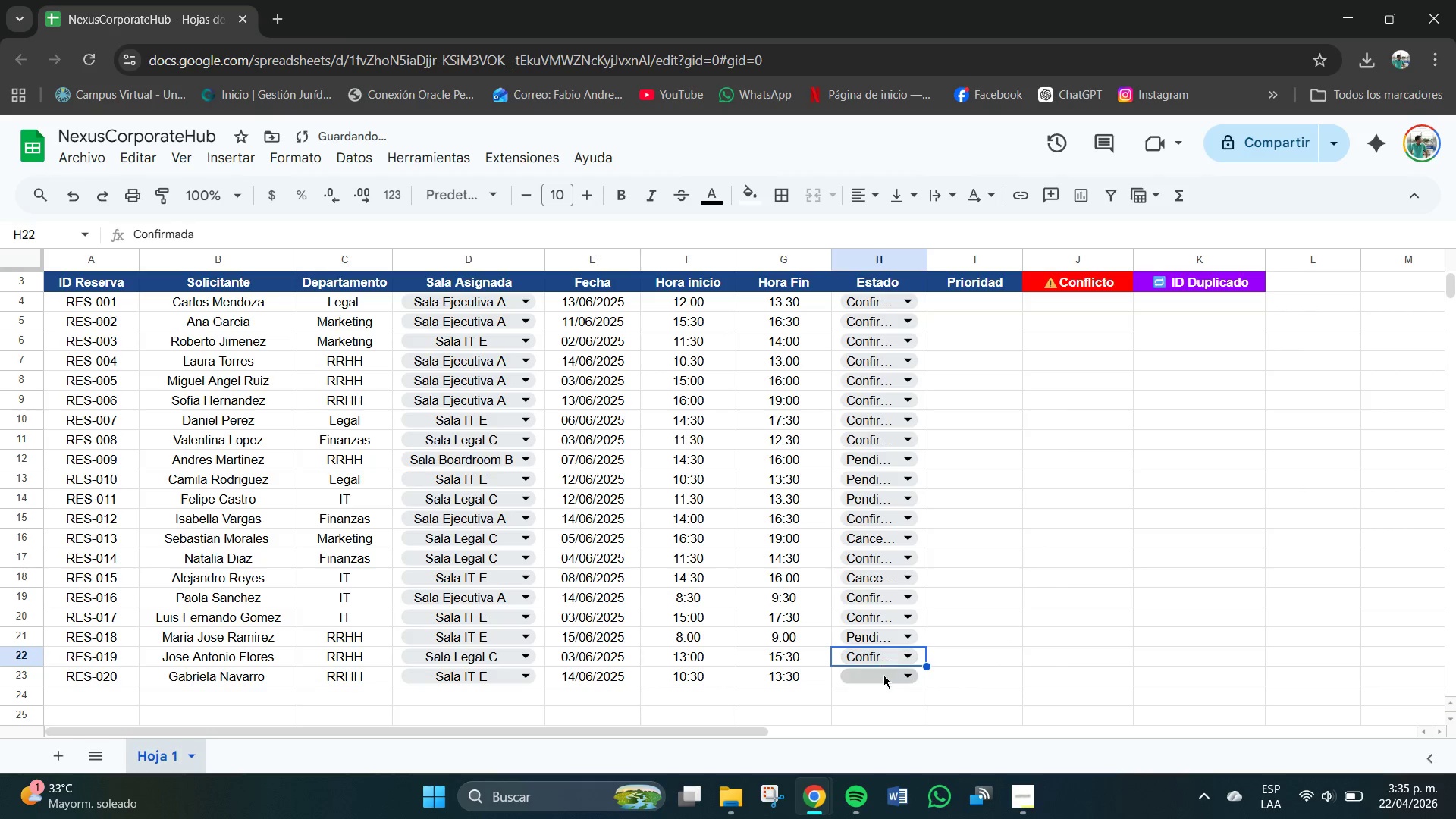 
left_click([880, 678])
 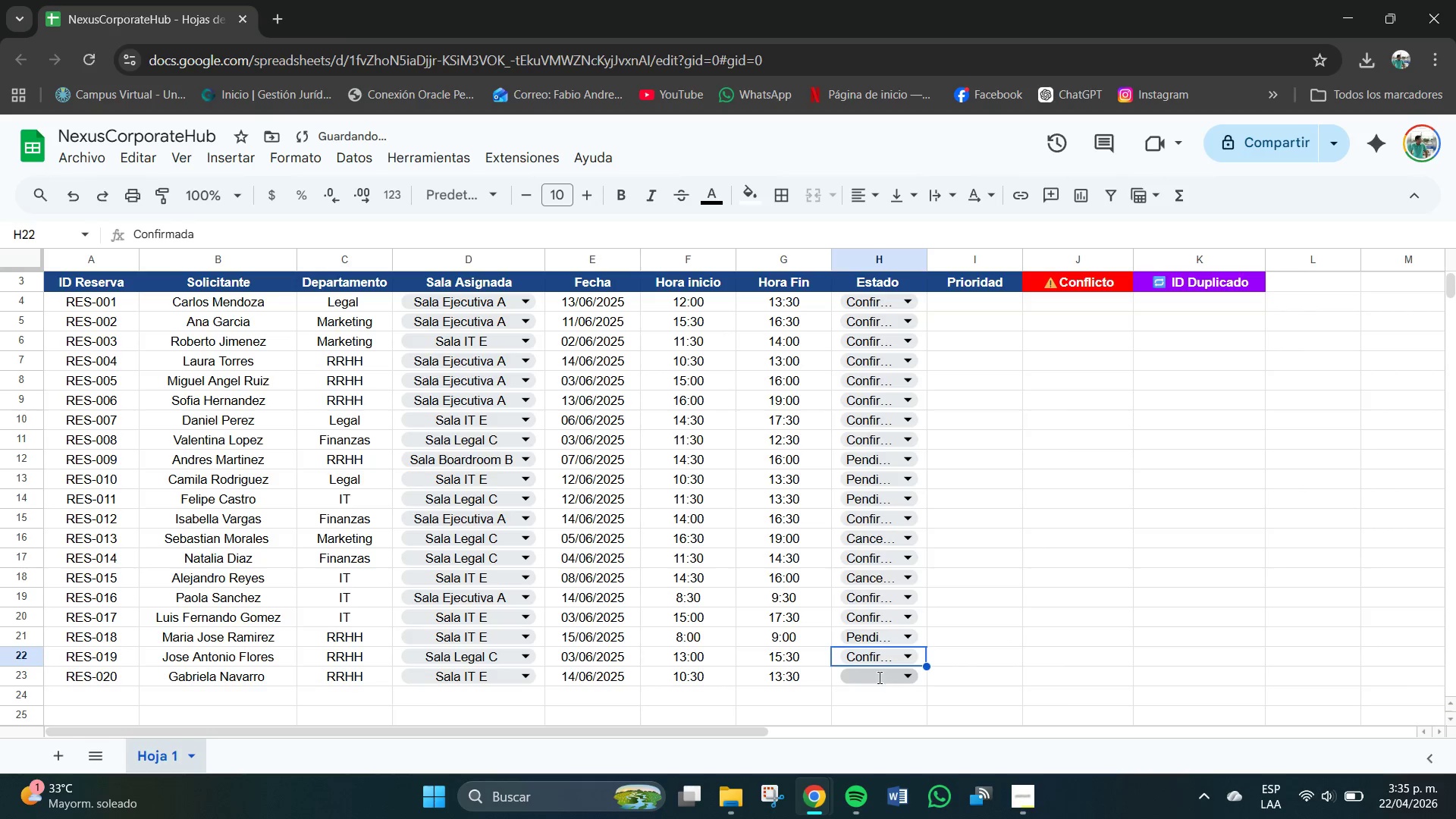 
mouse_move([893, 658])
 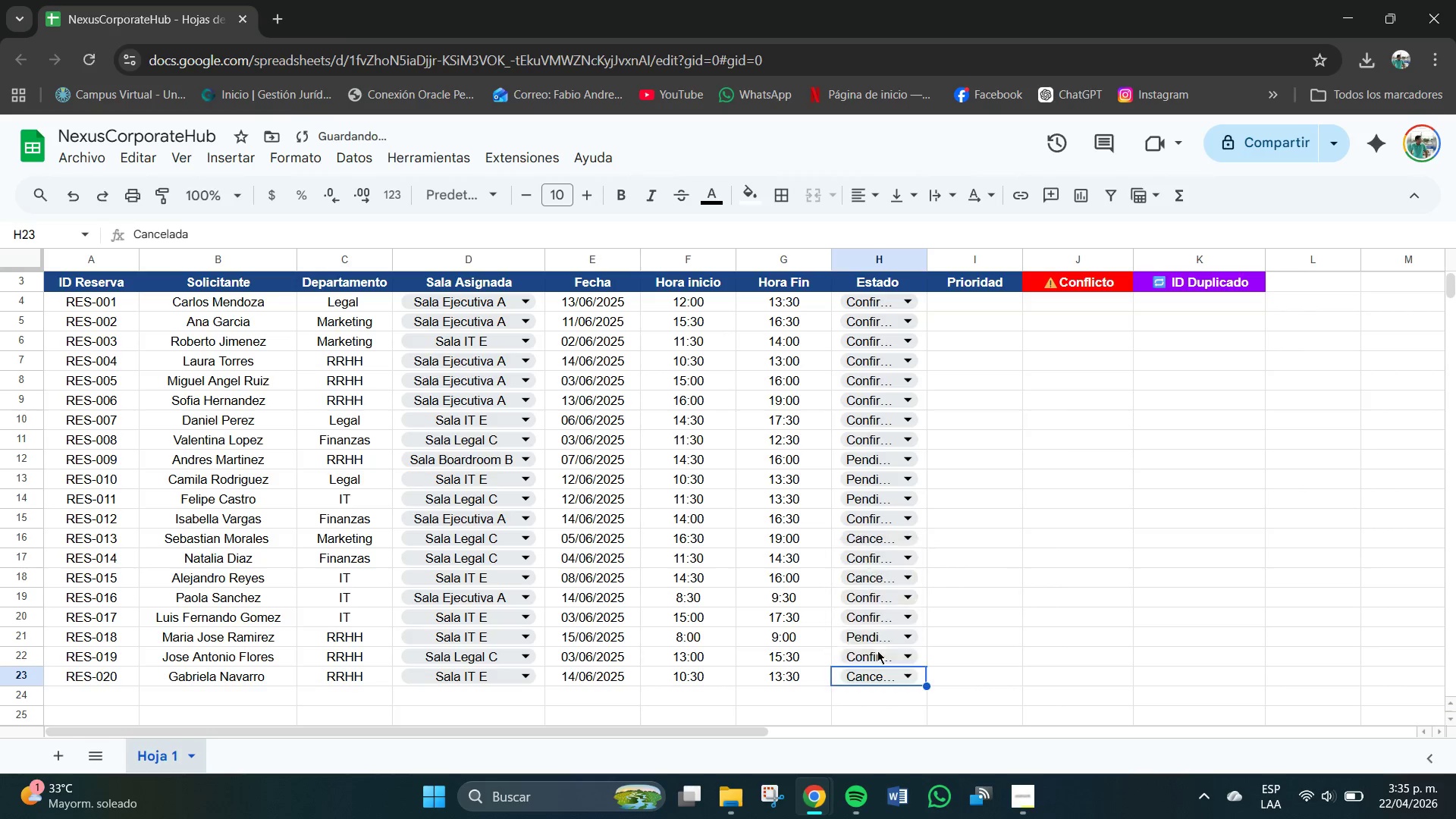 
double_click([992, 612])
 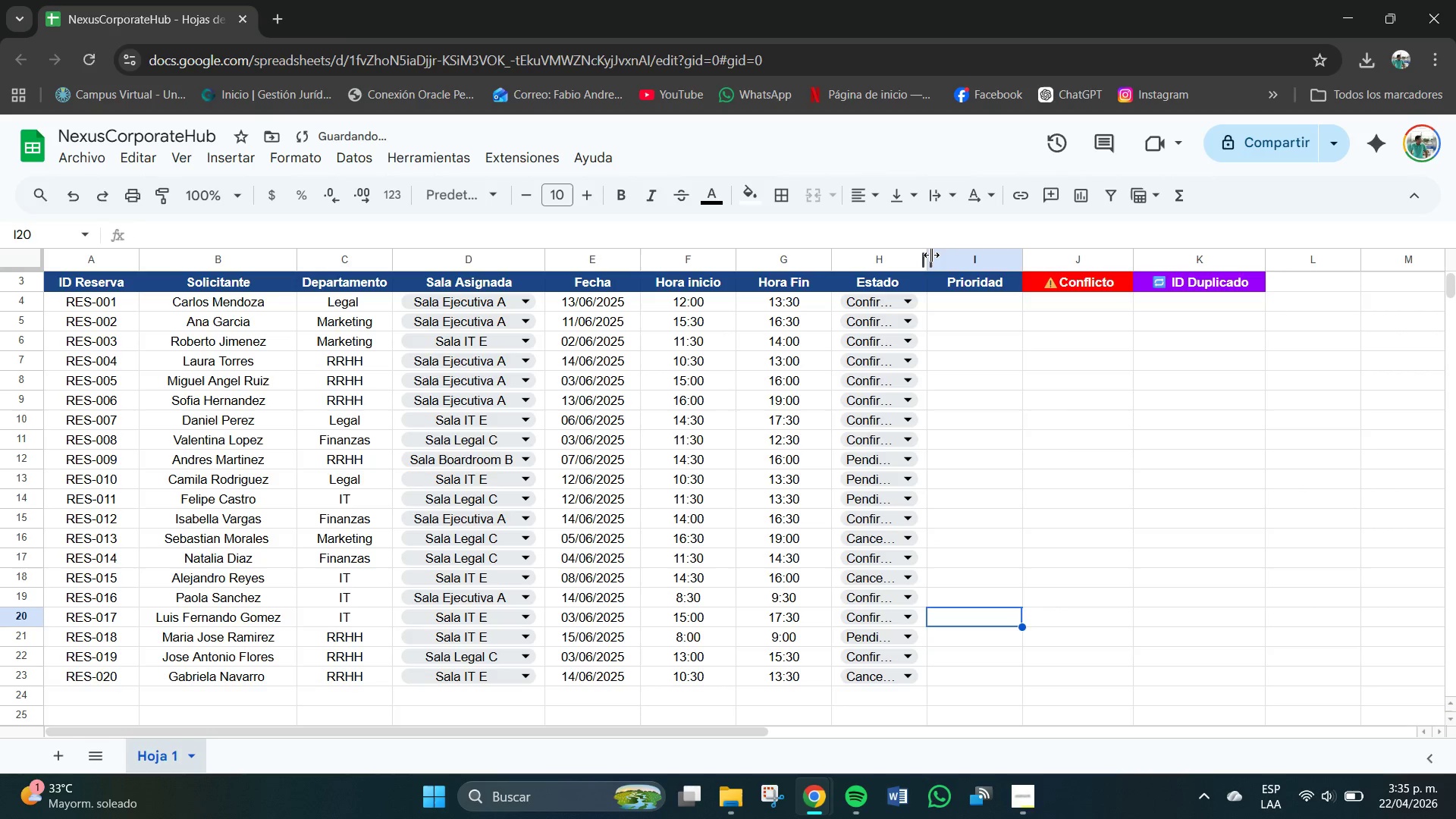 
left_click_drag(start_coordinate=[930, 256], to_coordinate=[958, 263])
 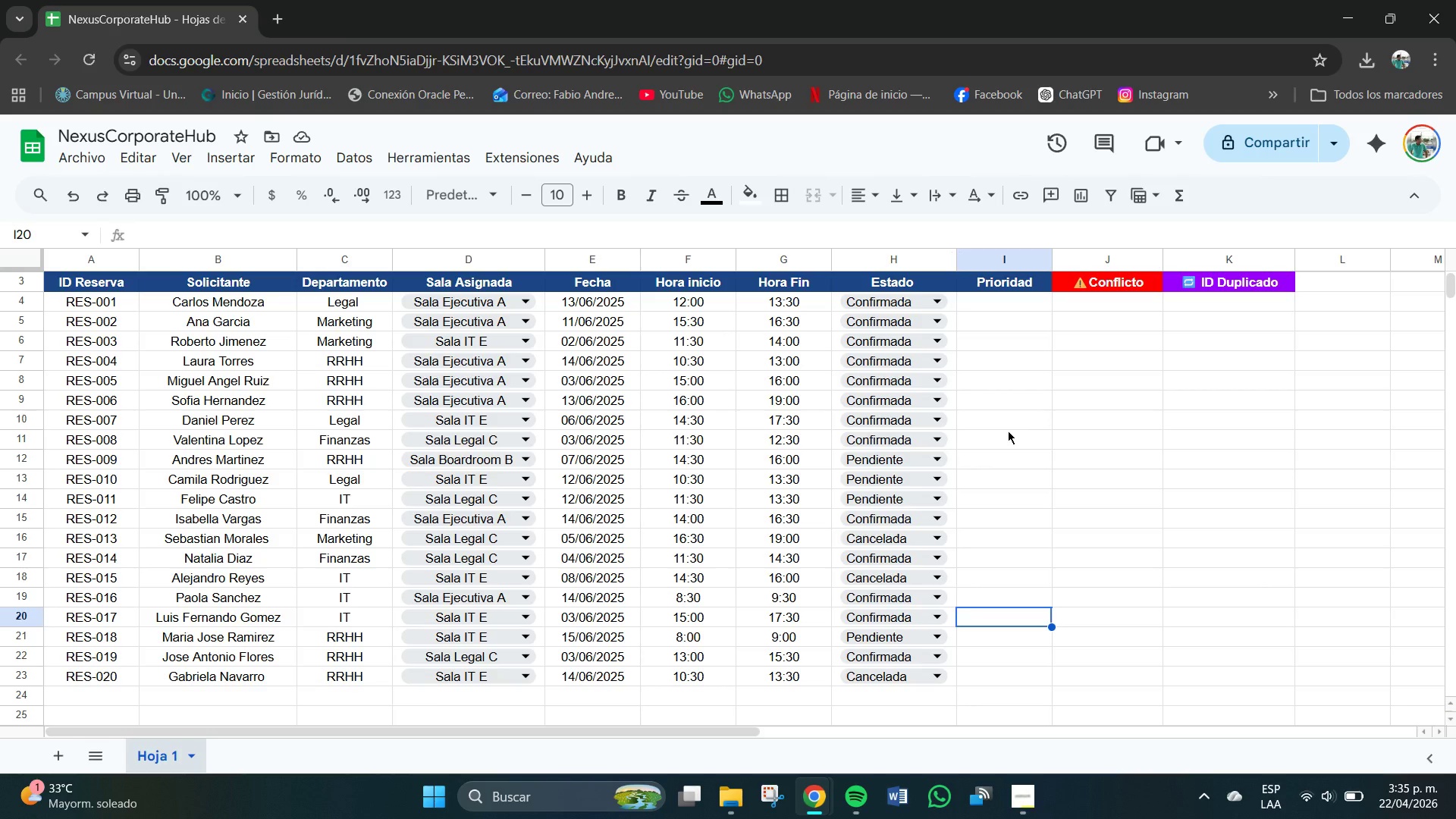 
wait(35.03)
 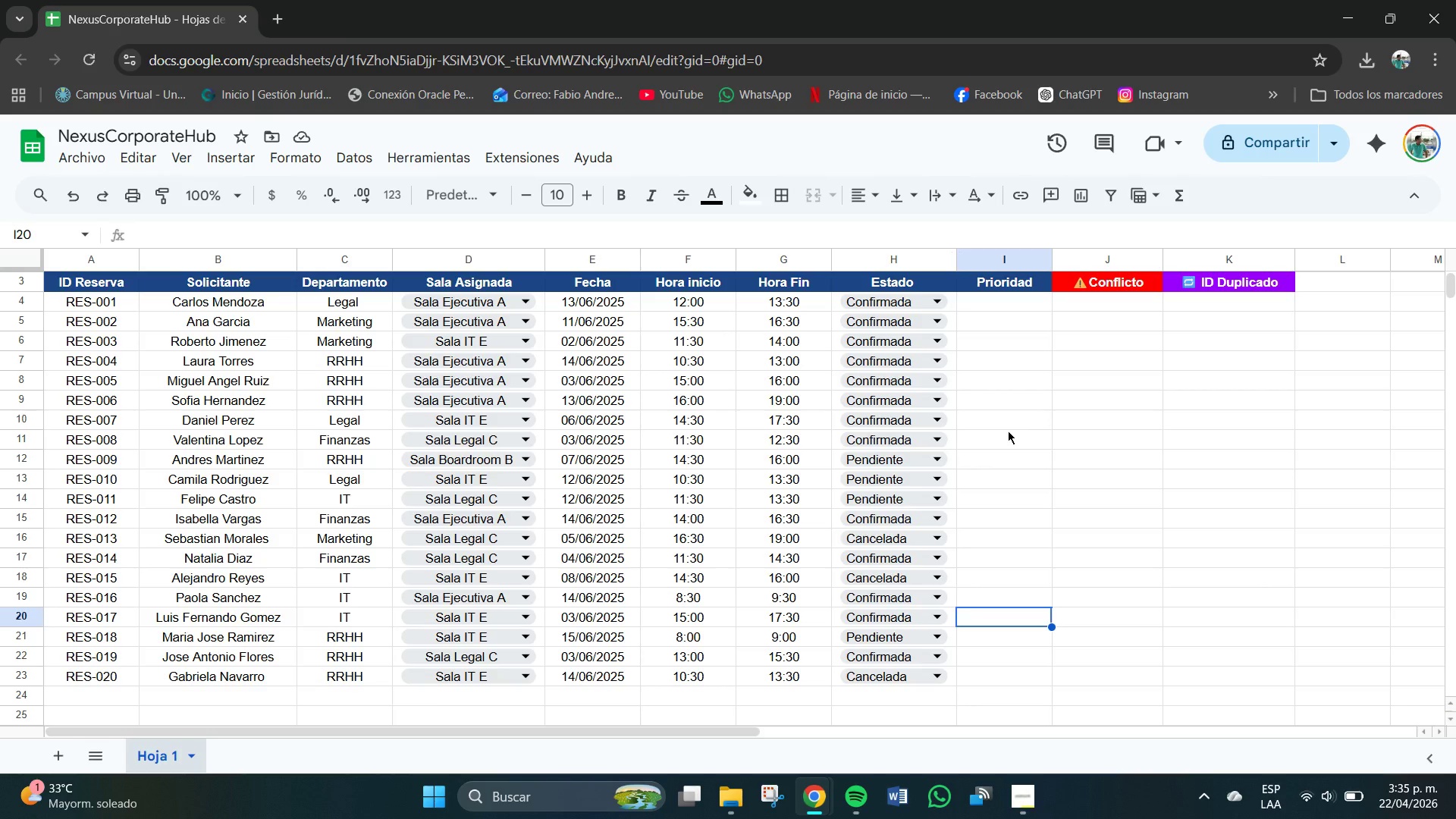 
left_click([1005, 305])
 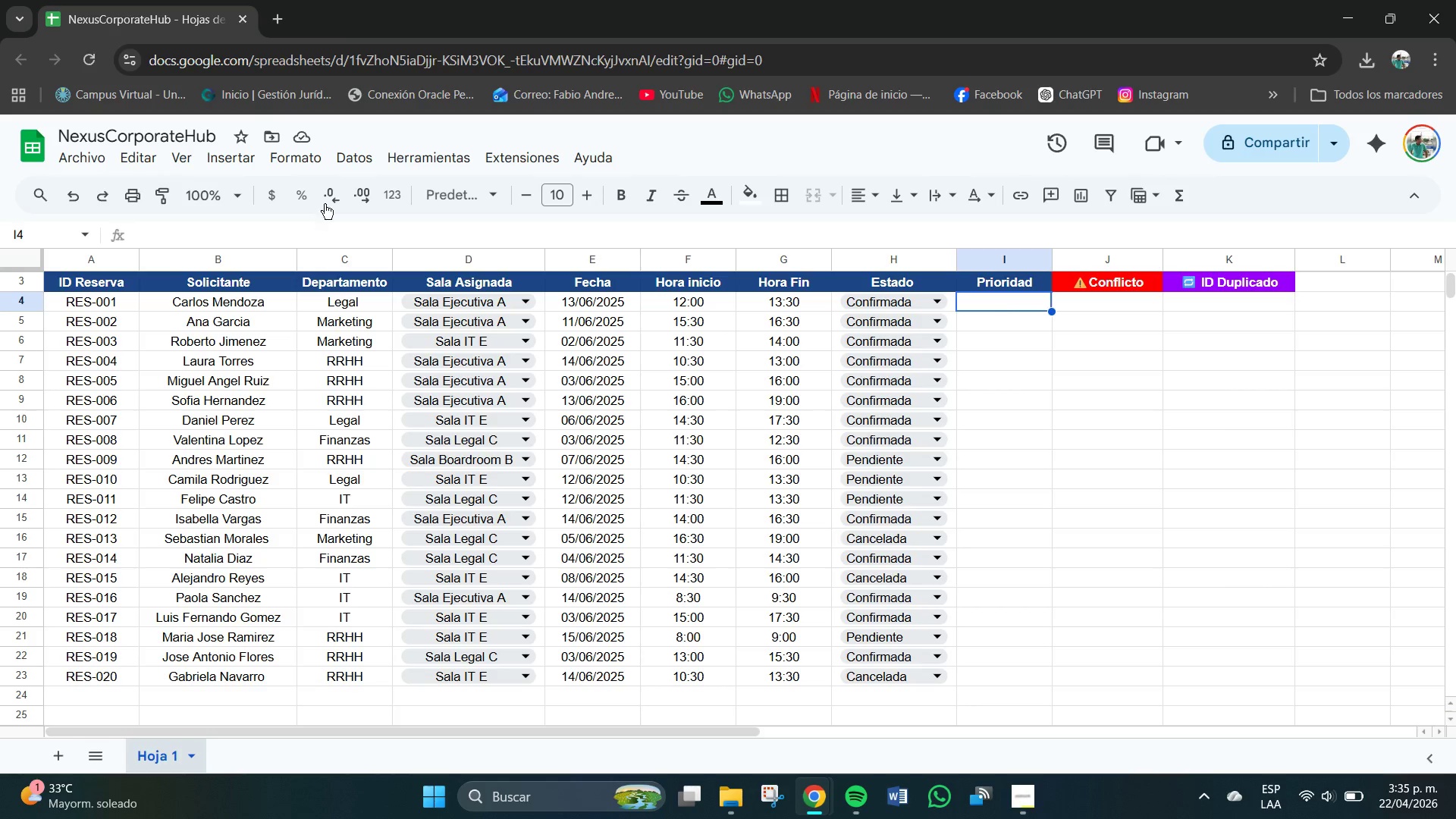 
left_click([350, 155])
 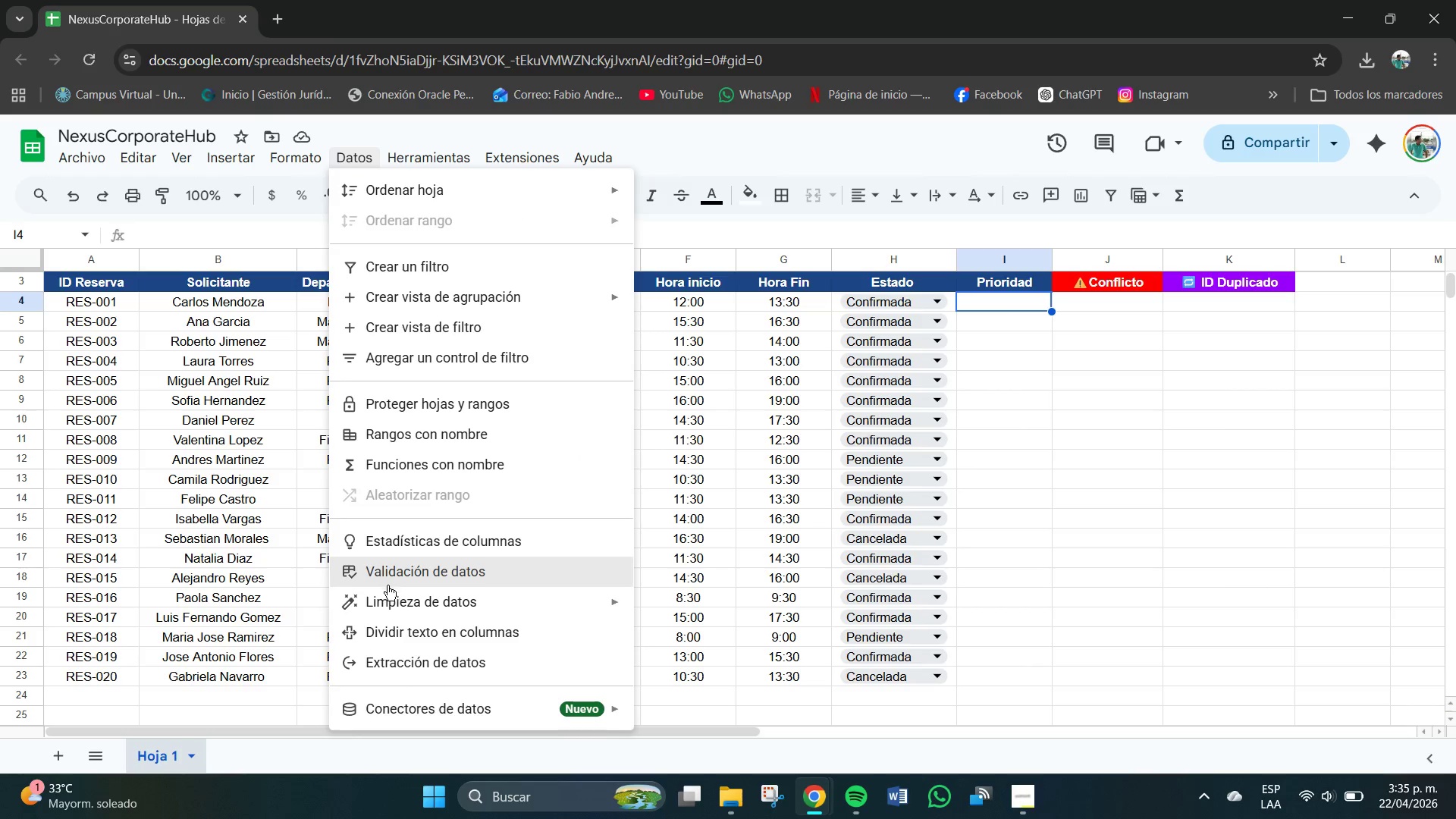 
left_click([401, 574])
 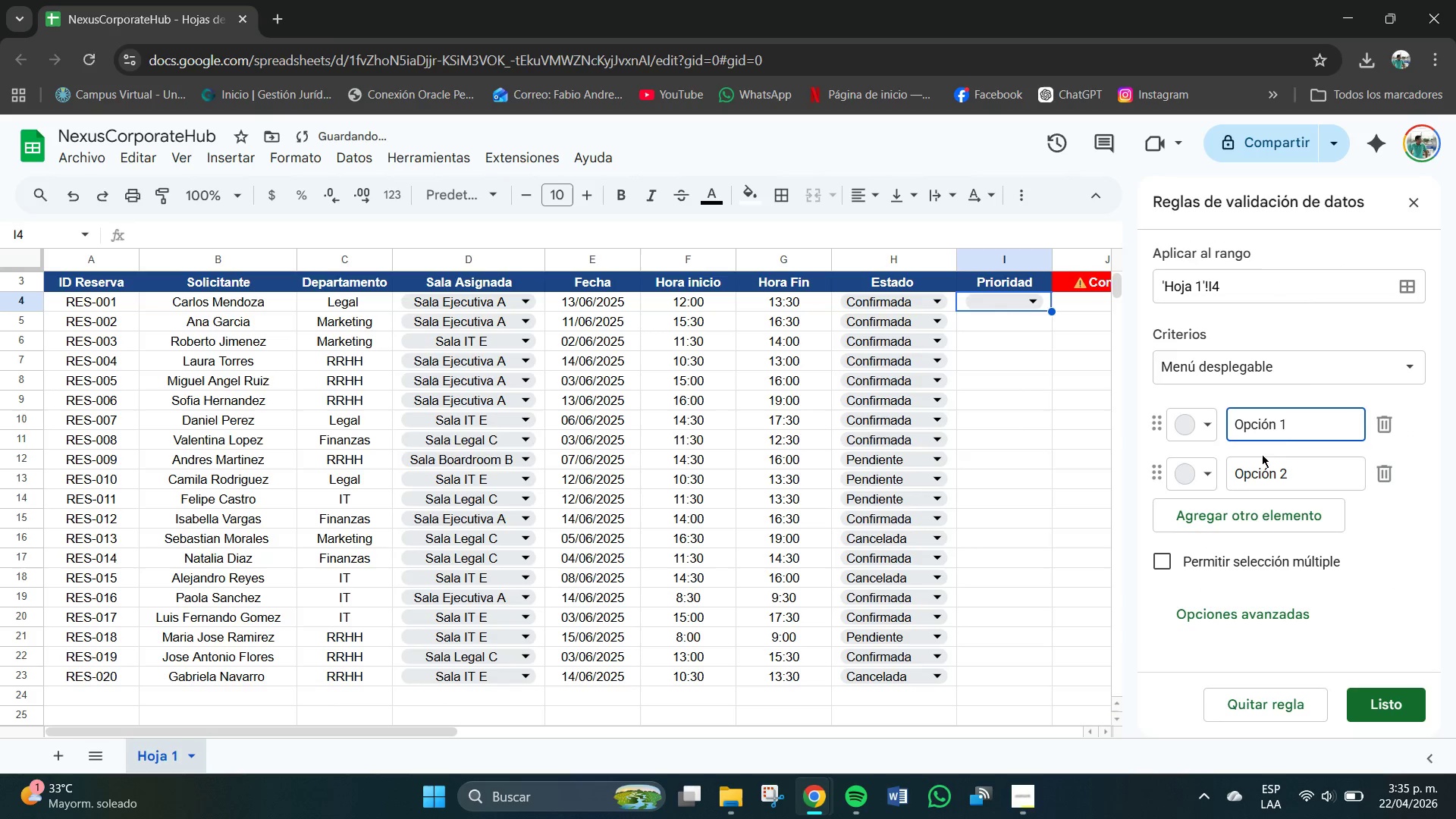 
left_click([1386, 485])
 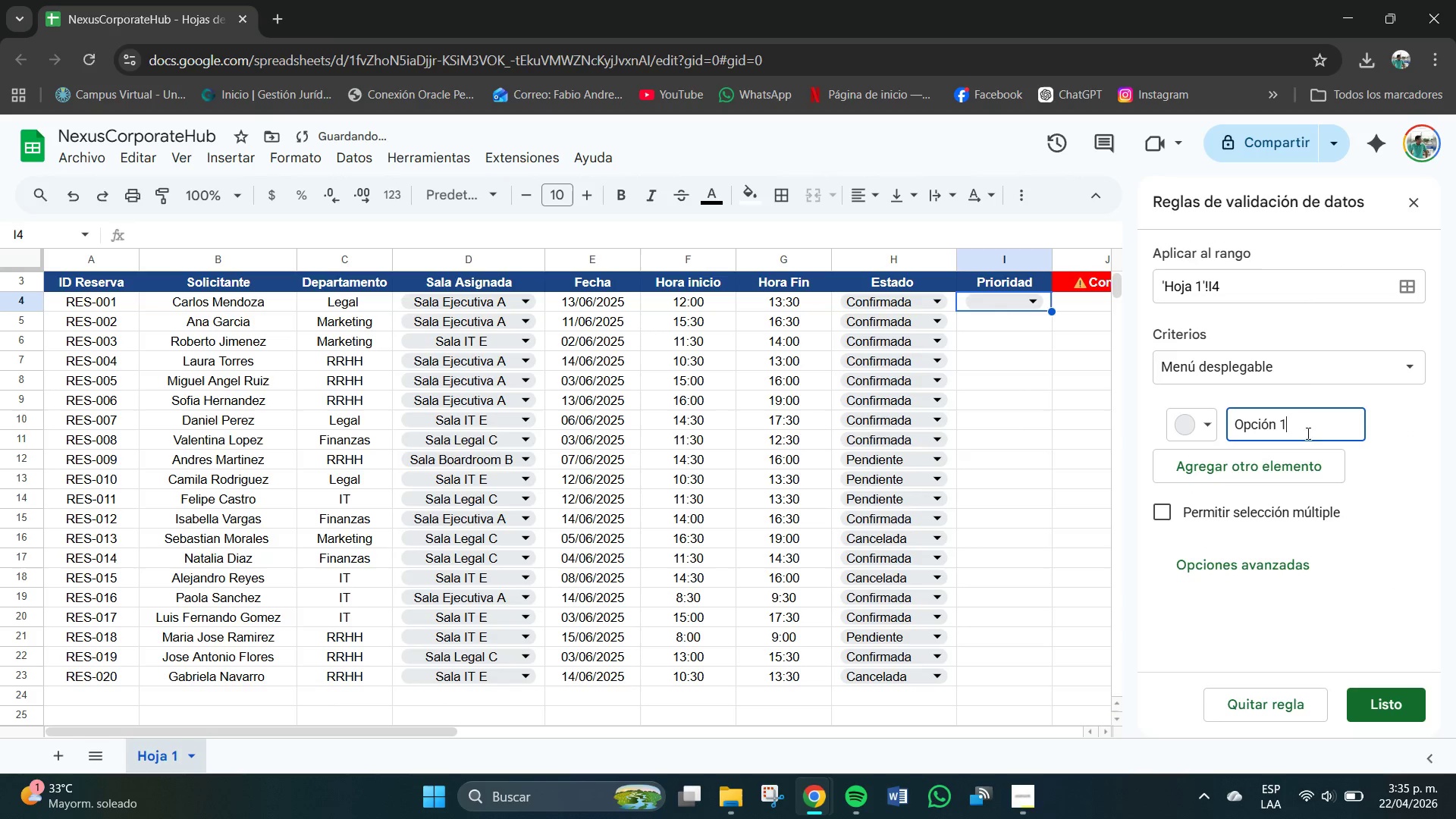 
left_click([1305, 428])
 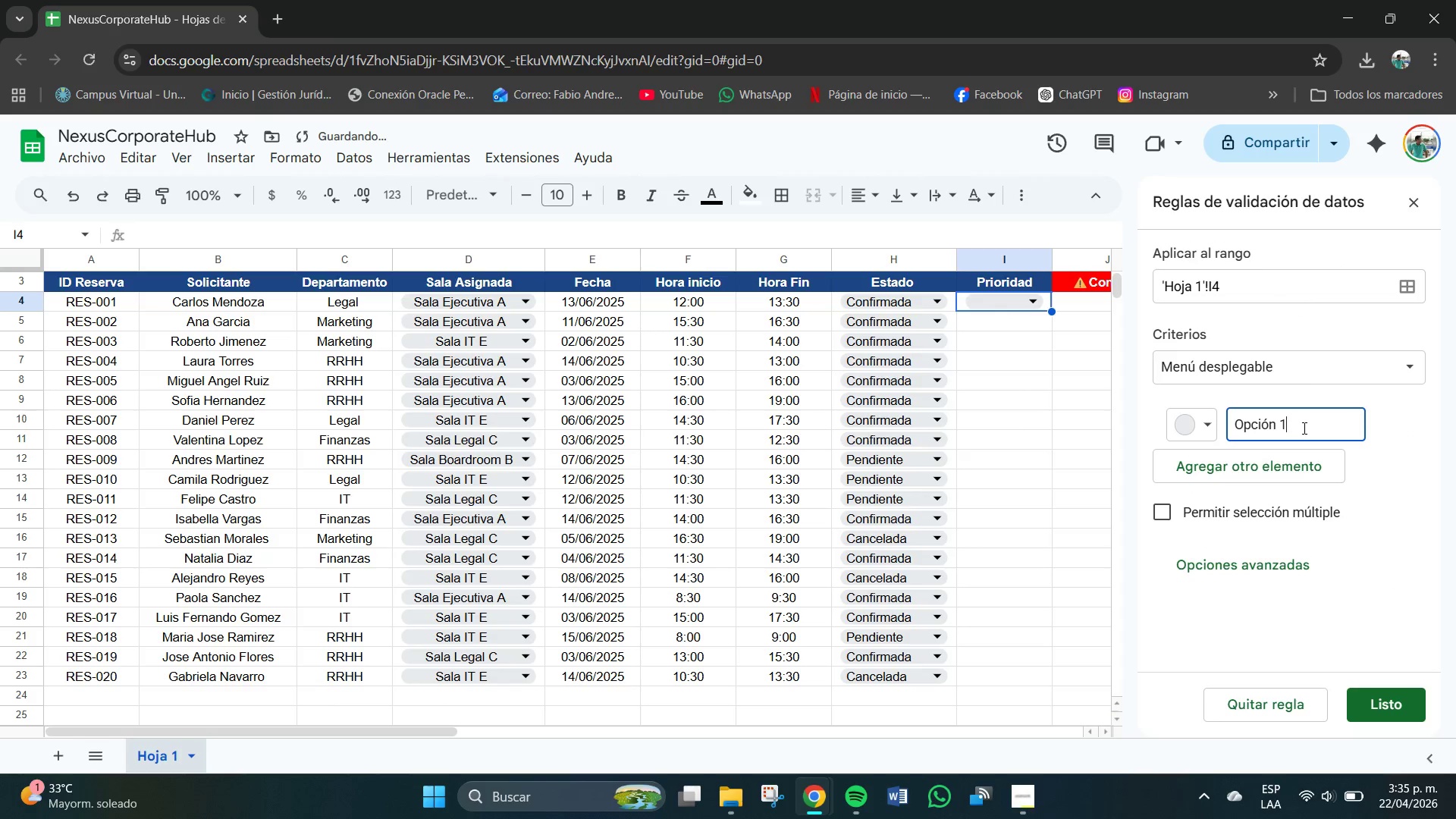 
key(Backspace)
 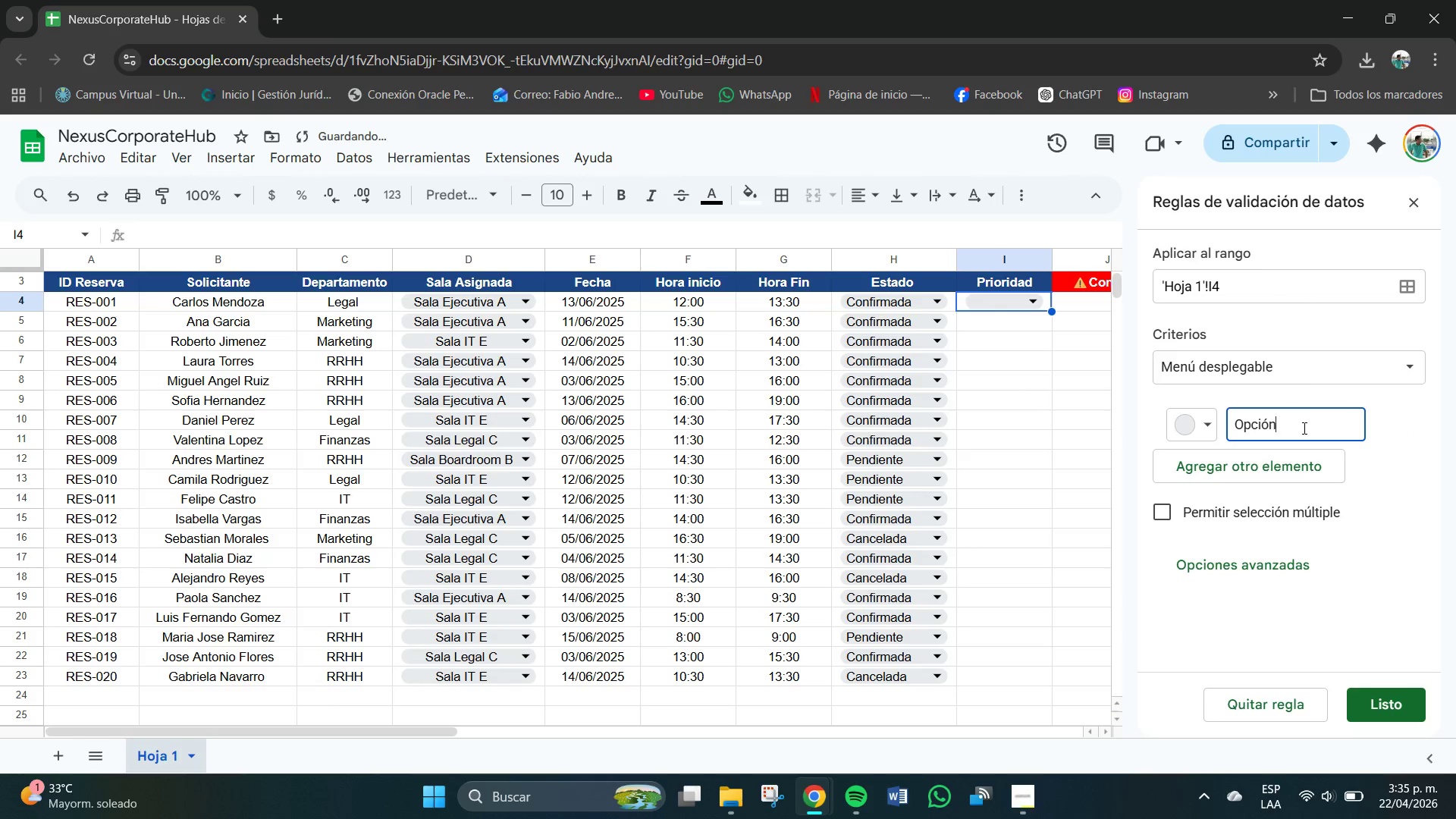 
key(Backspace)
 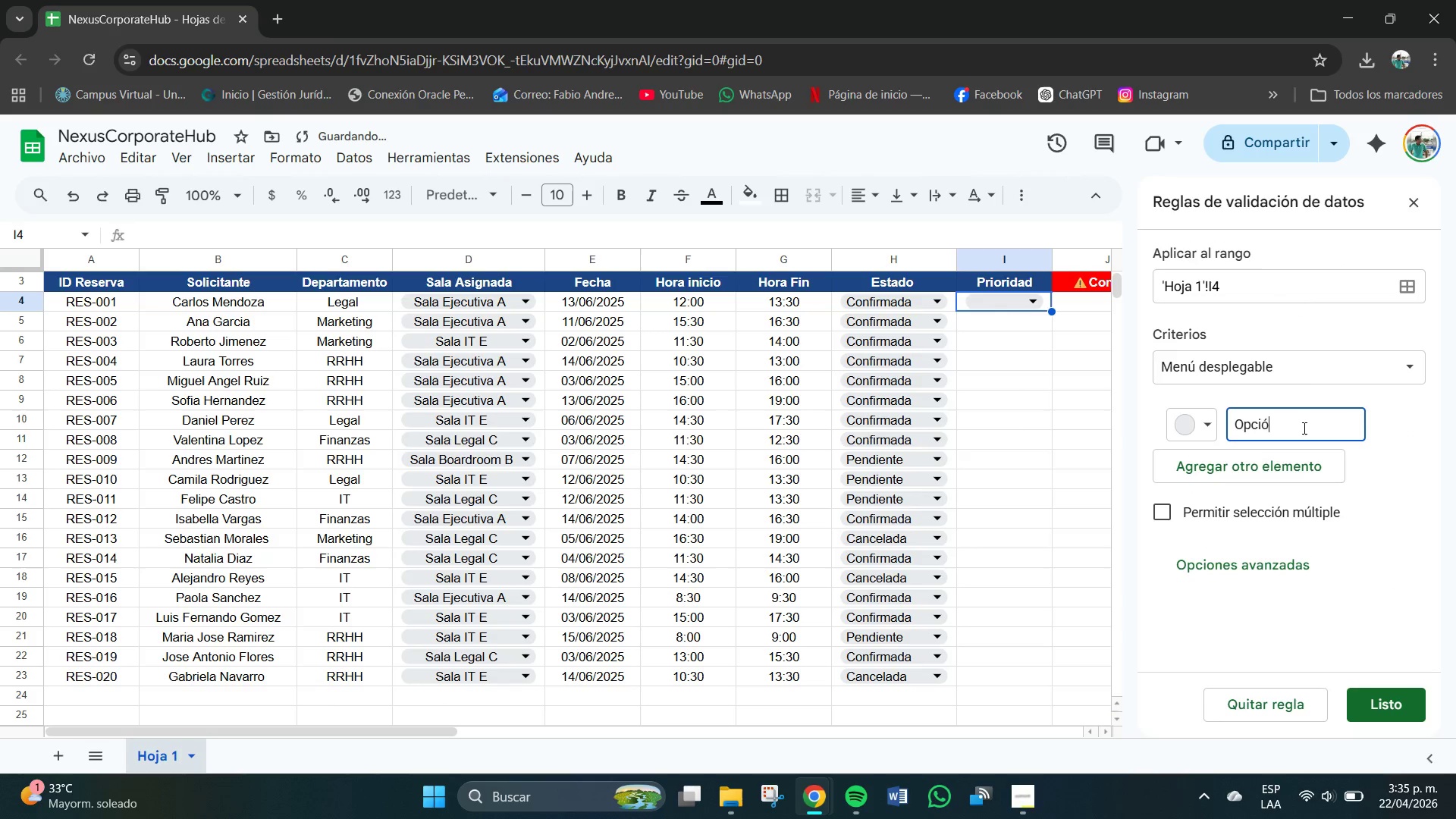 
key(Backspace)
 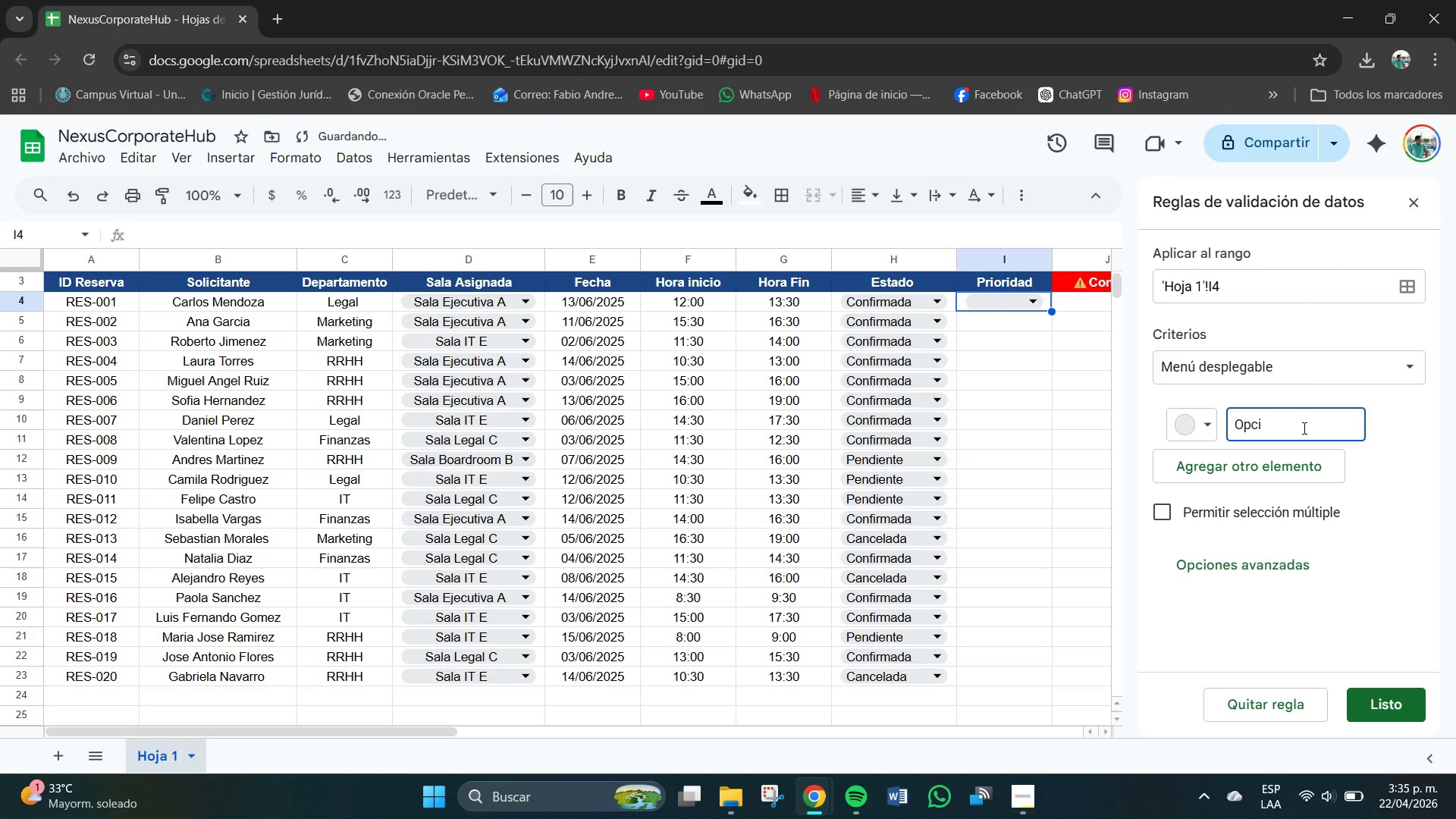 
key(Backspace)
 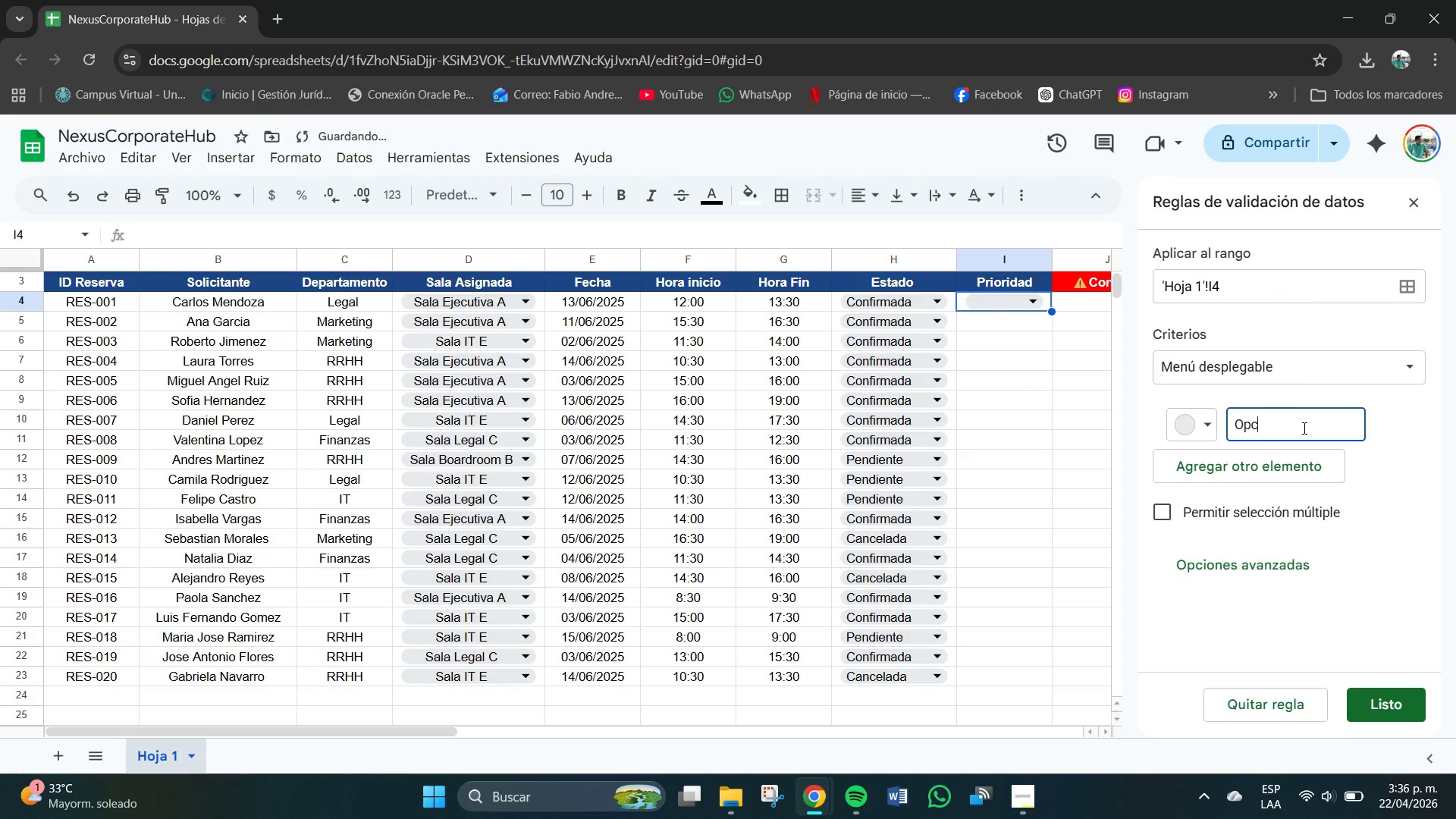 
key(Backspace)
 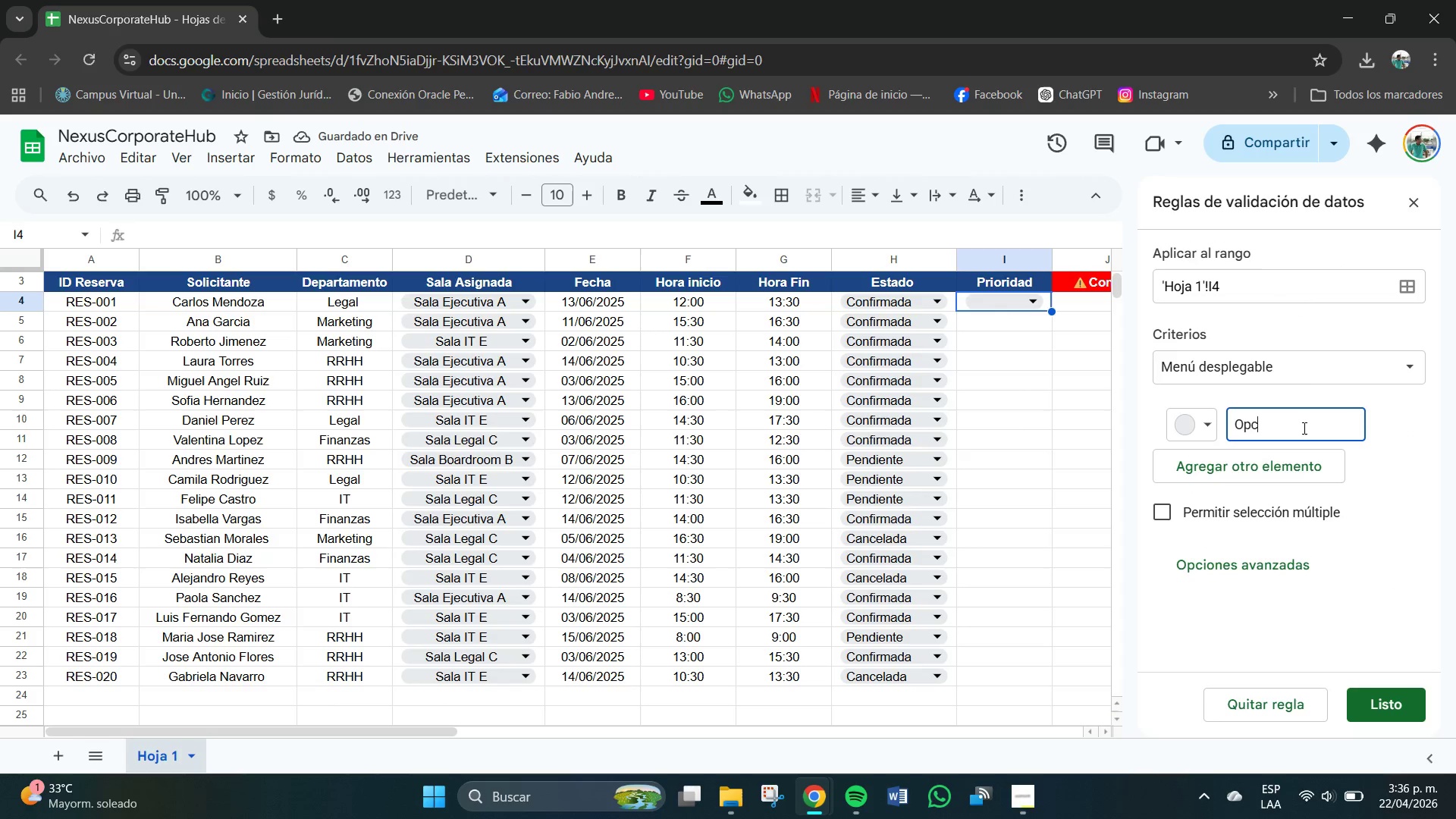 
key(Backspace)
 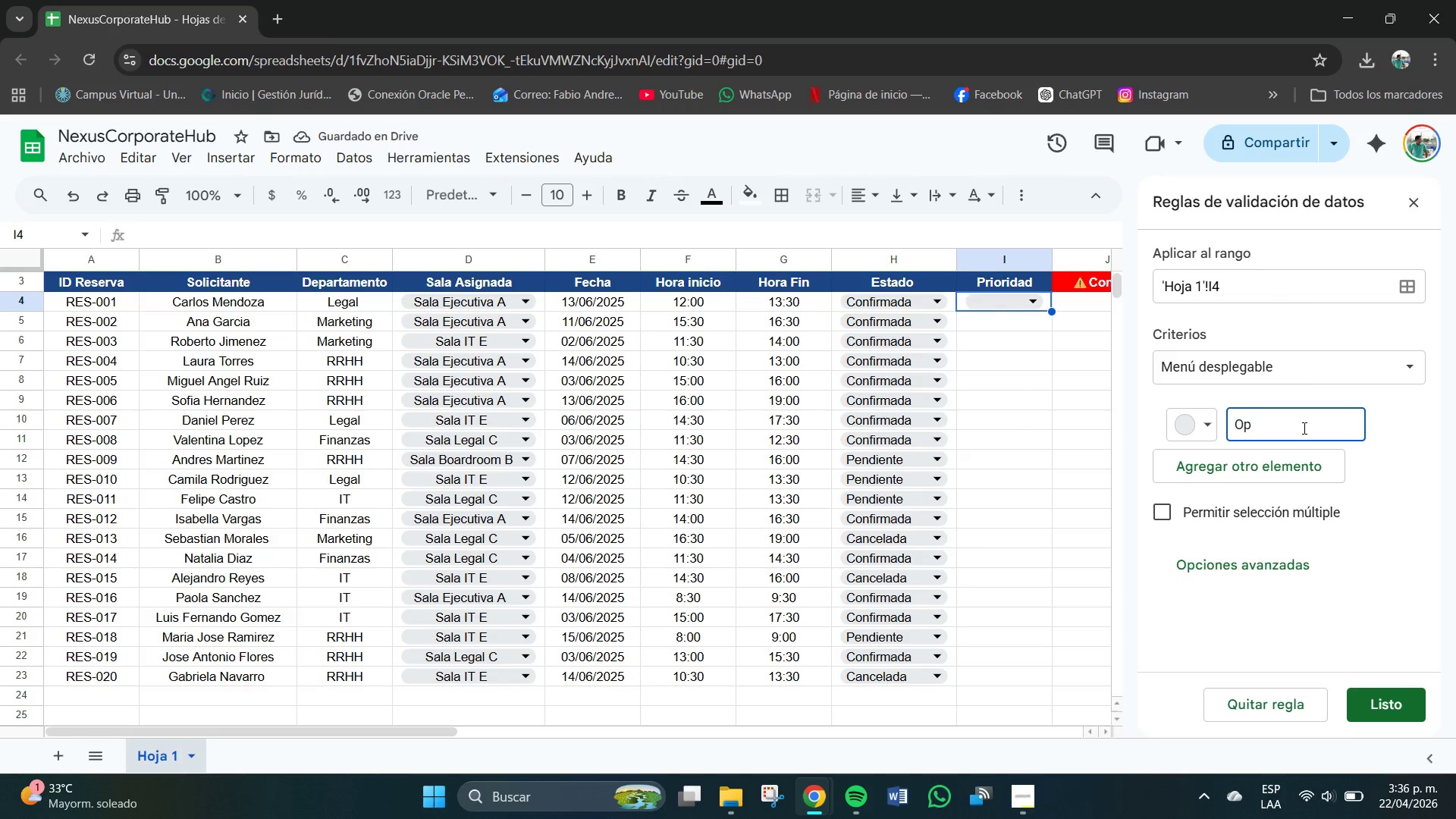 
key(Backspace)
 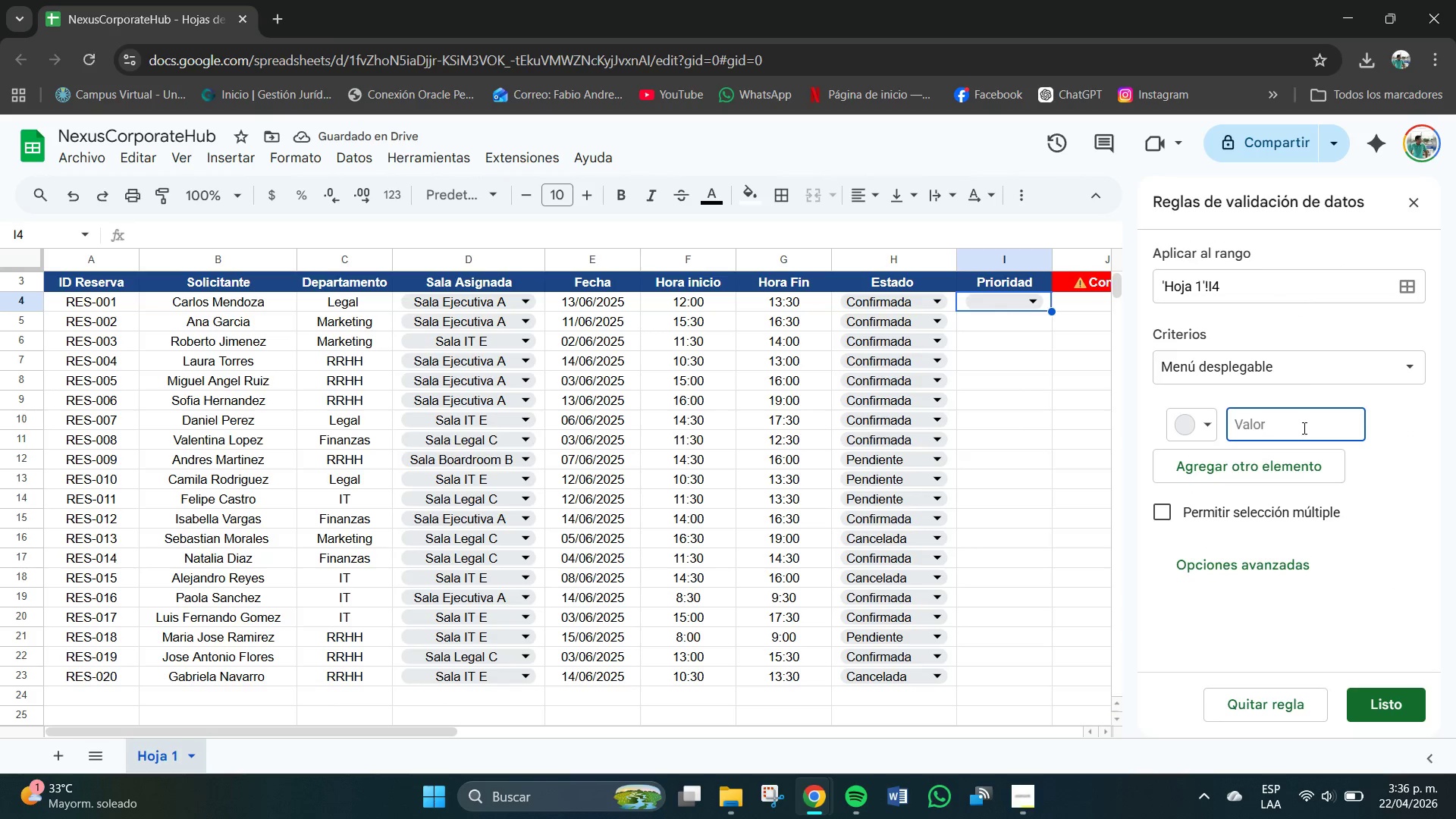 
key(Backspace)
 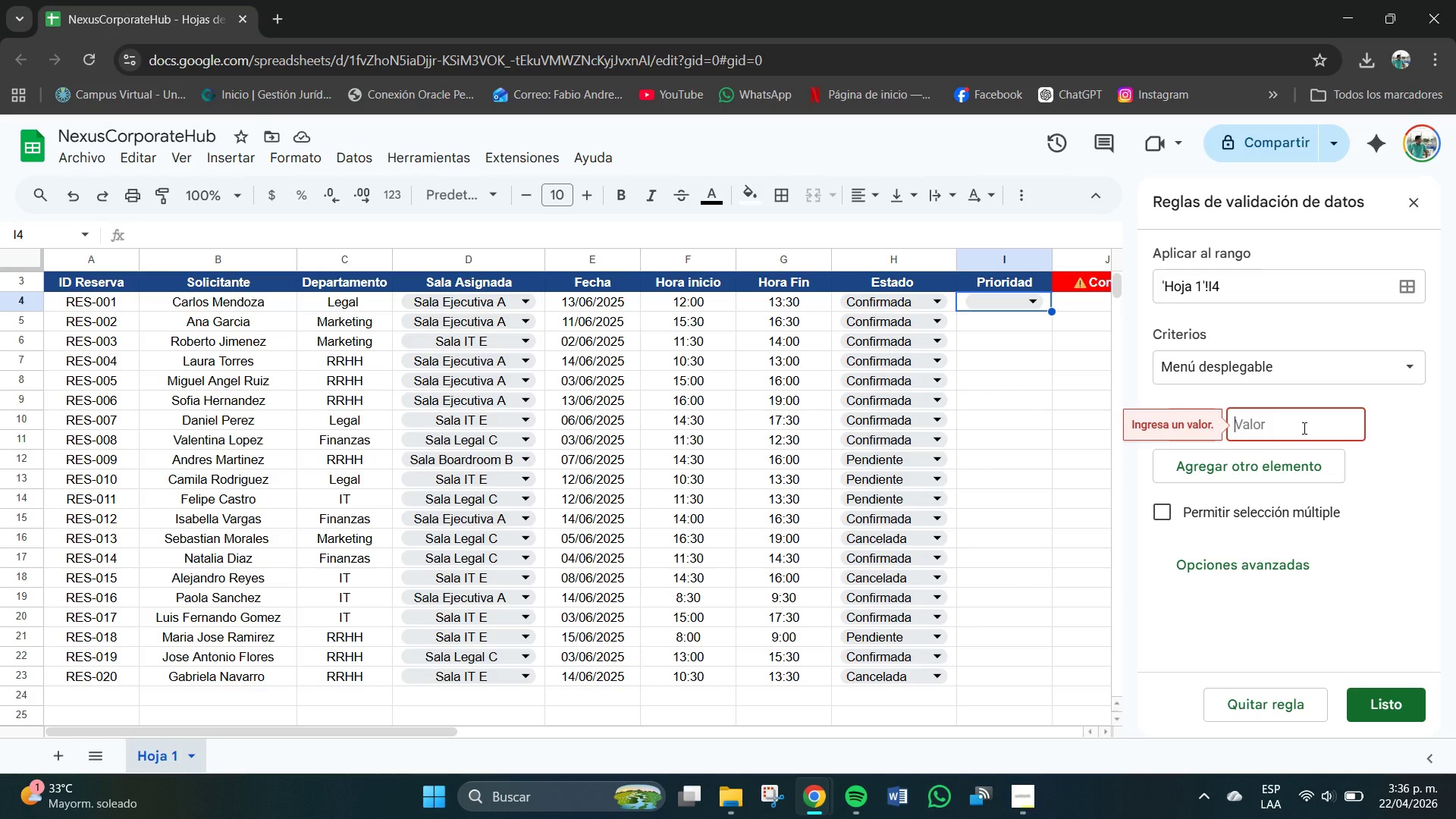 
wait(10.95)
 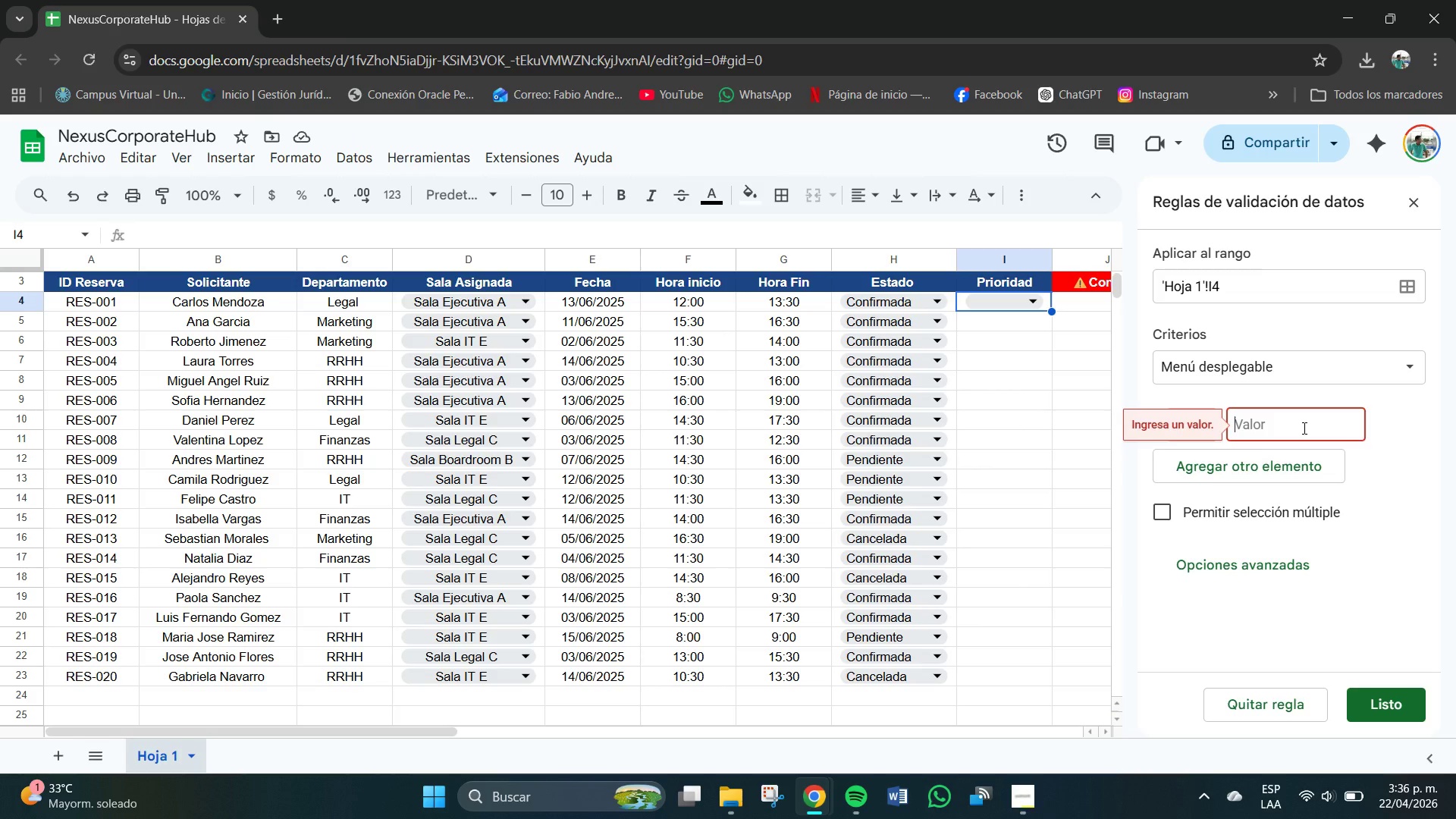 
type(Alta)
 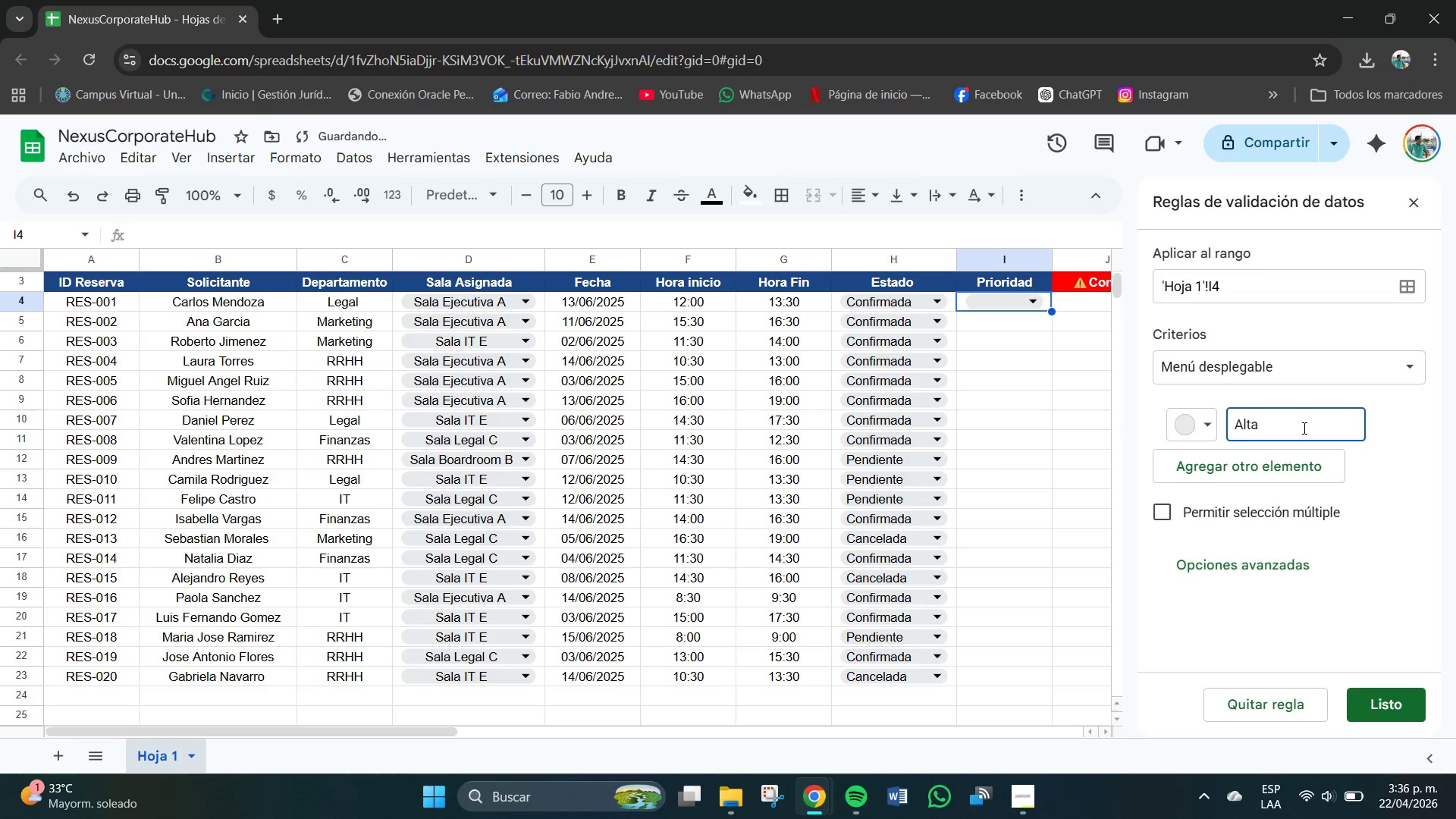 
key(Enter)
 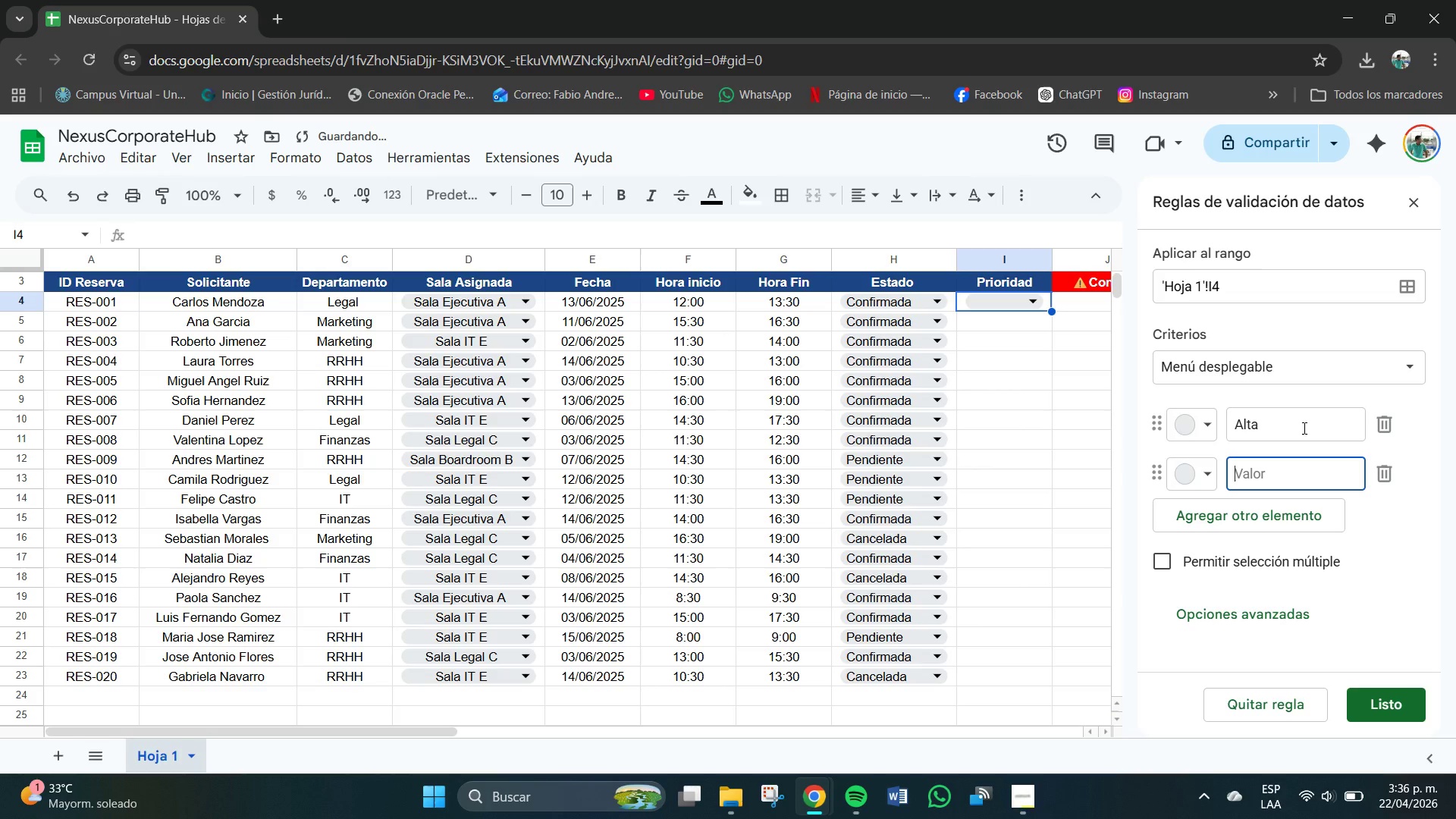 
type(Media)
 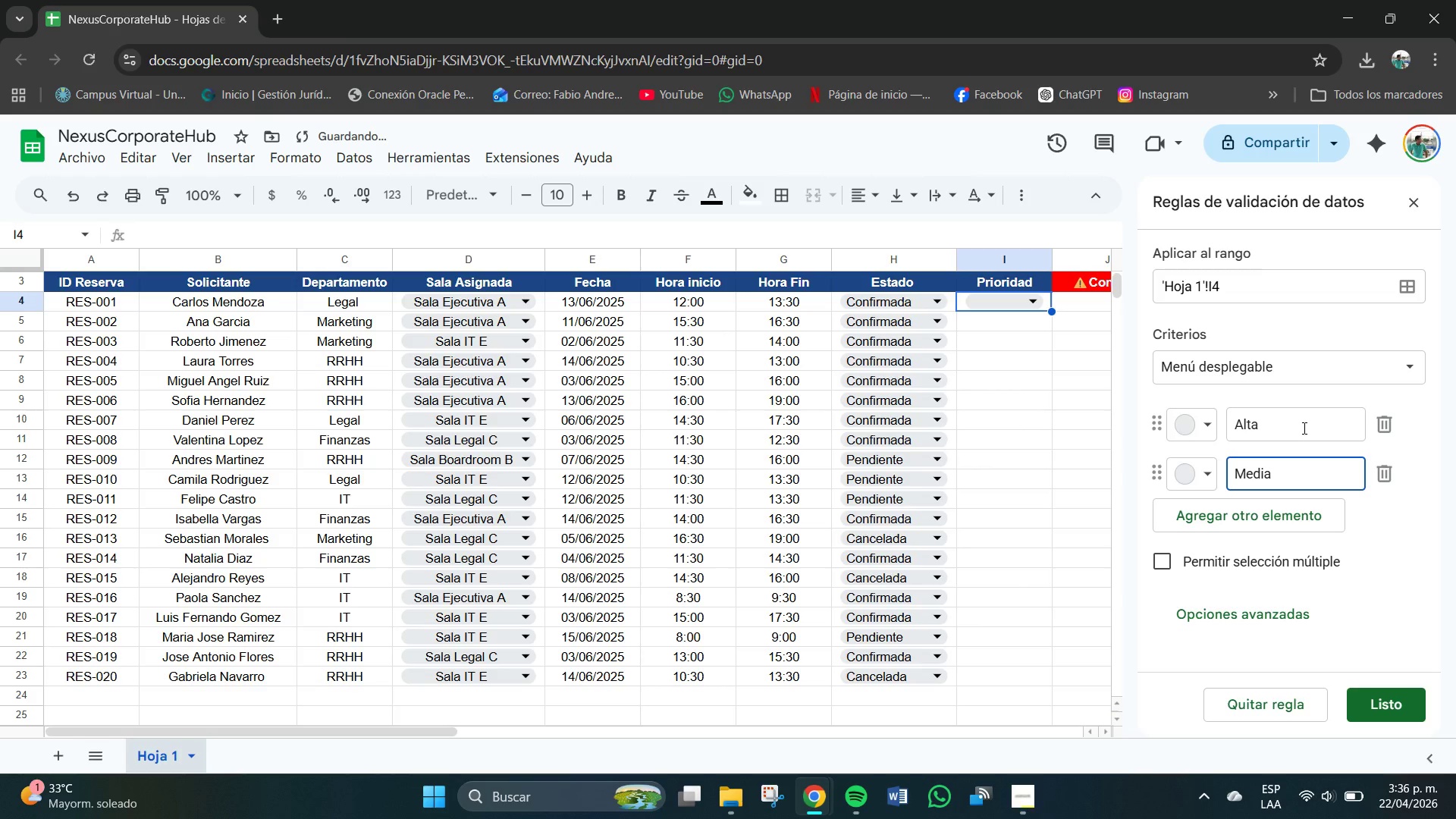 
key(Enter)
 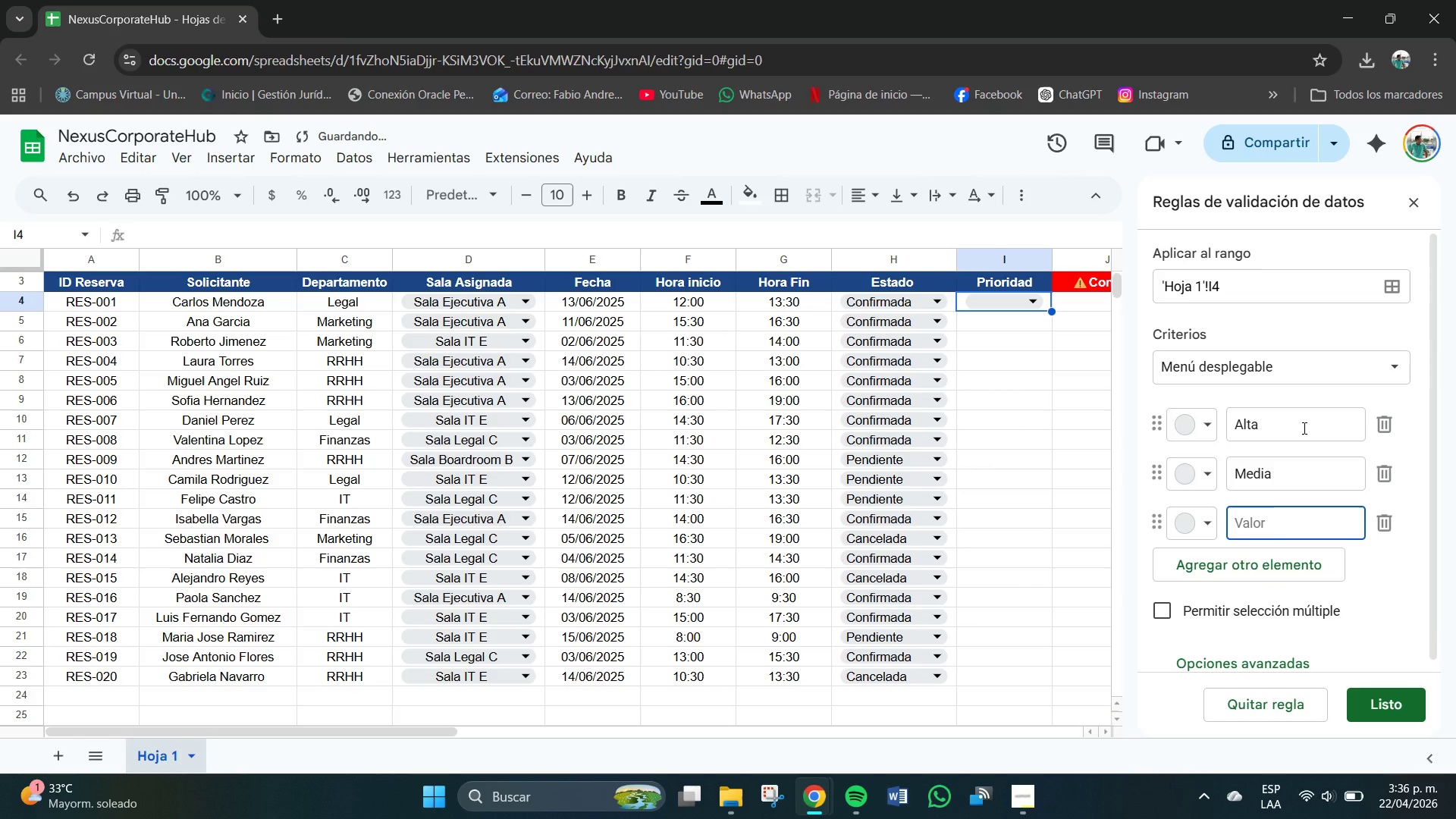 
type(Baja)
 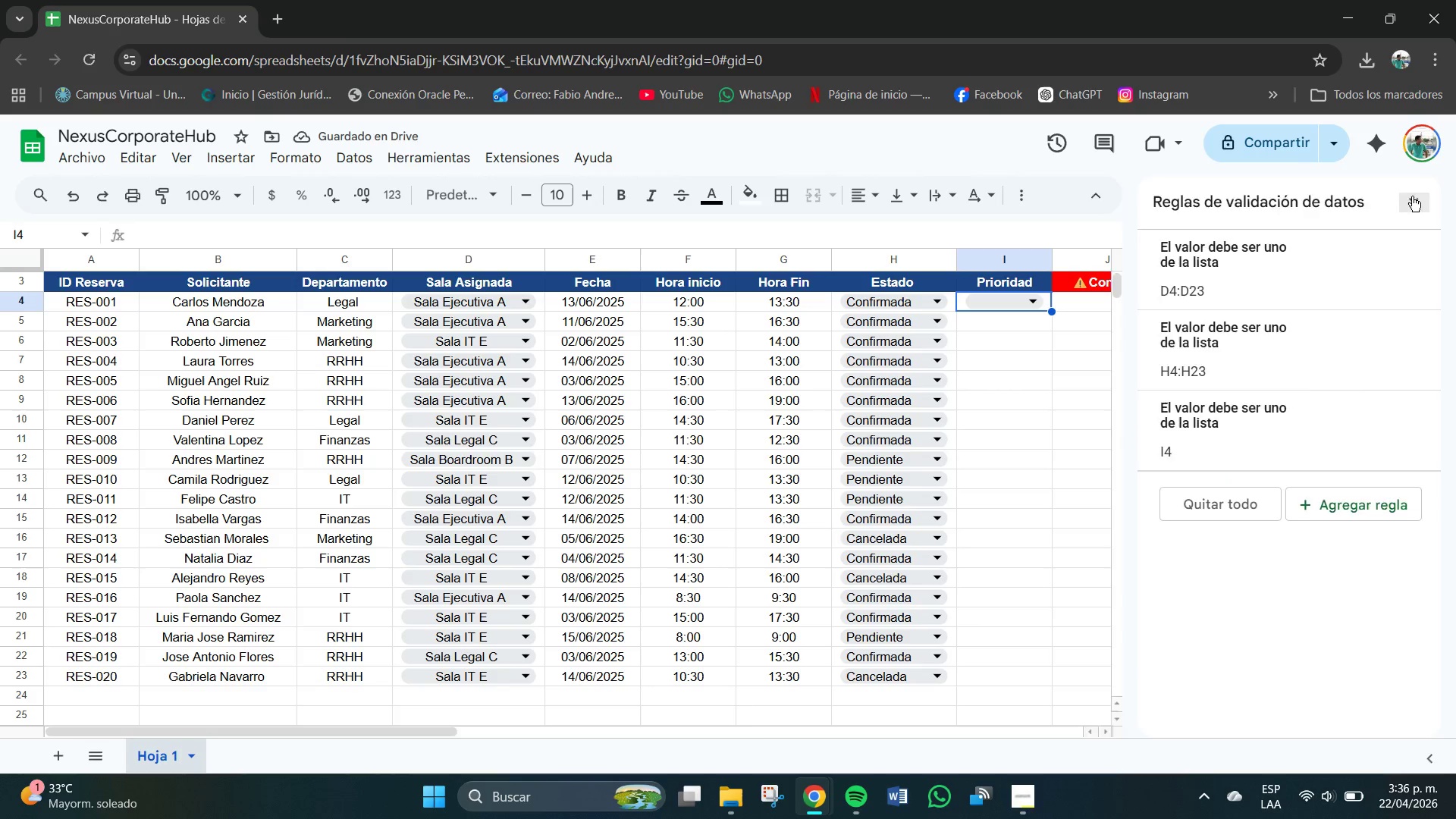 
wait(5.56)
 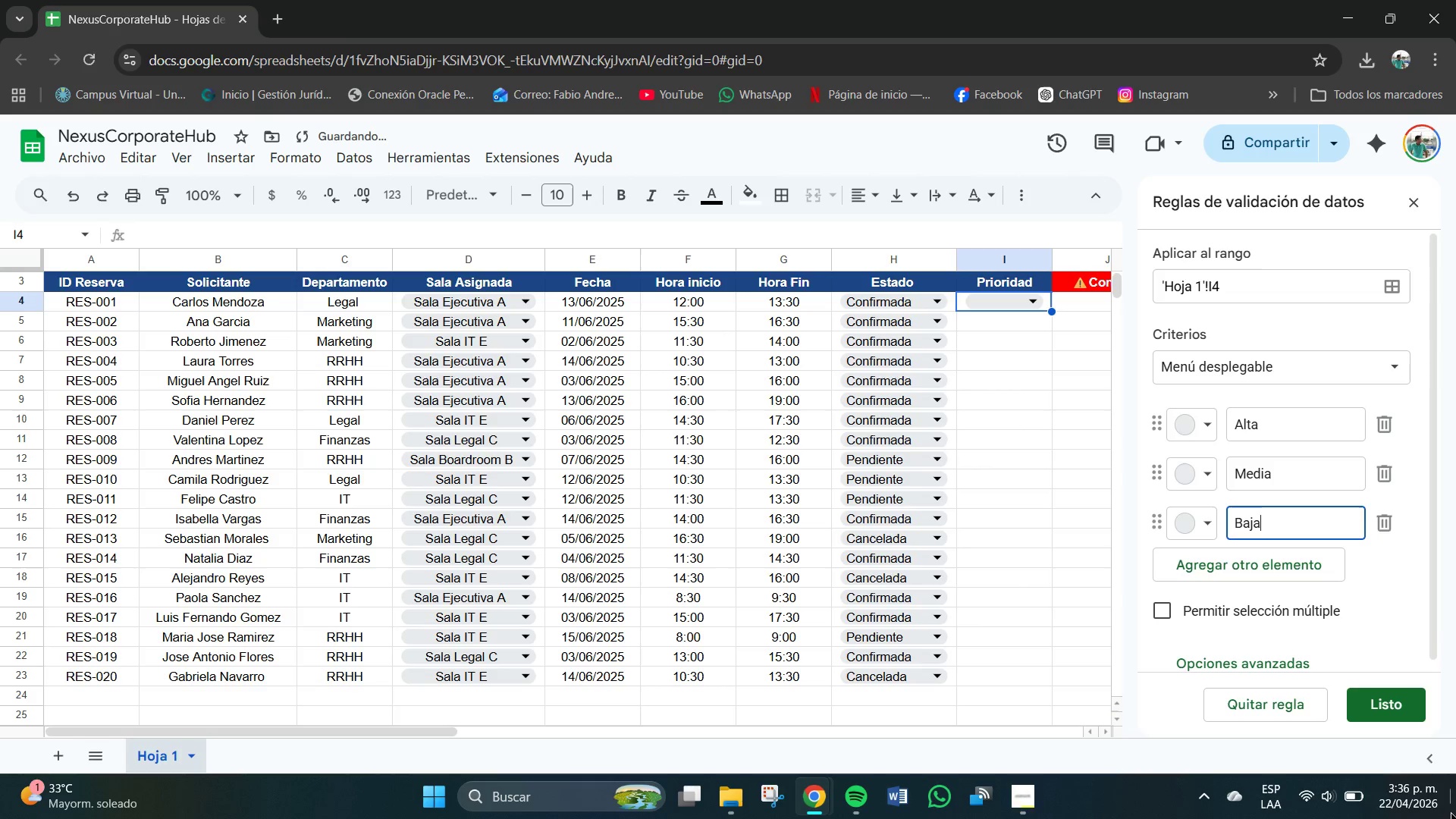 
left_click_drag(start_coordinate=[1051, 312], to_coordinate=[1051, 681])
 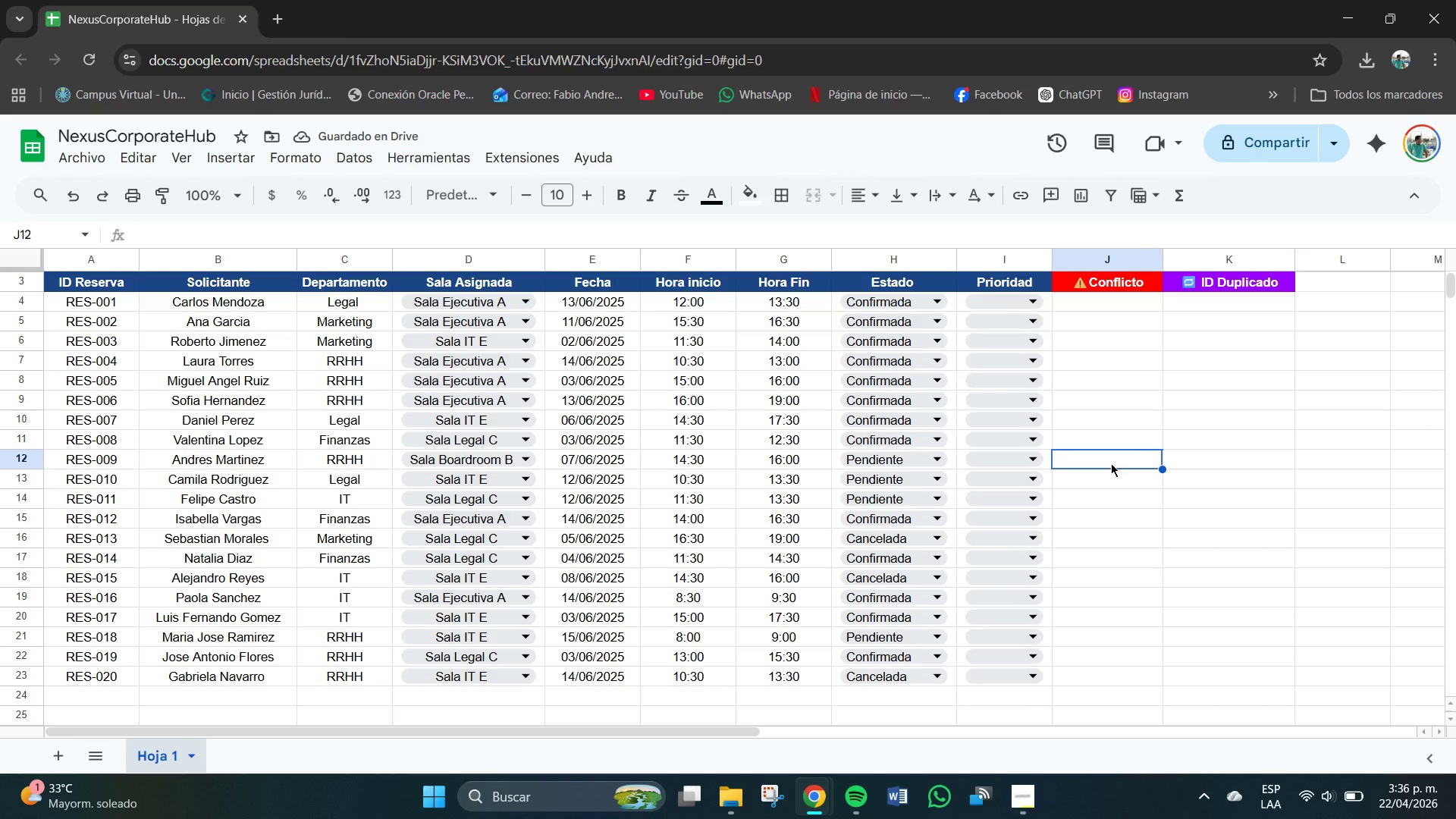 
left_click([1013, 303])
 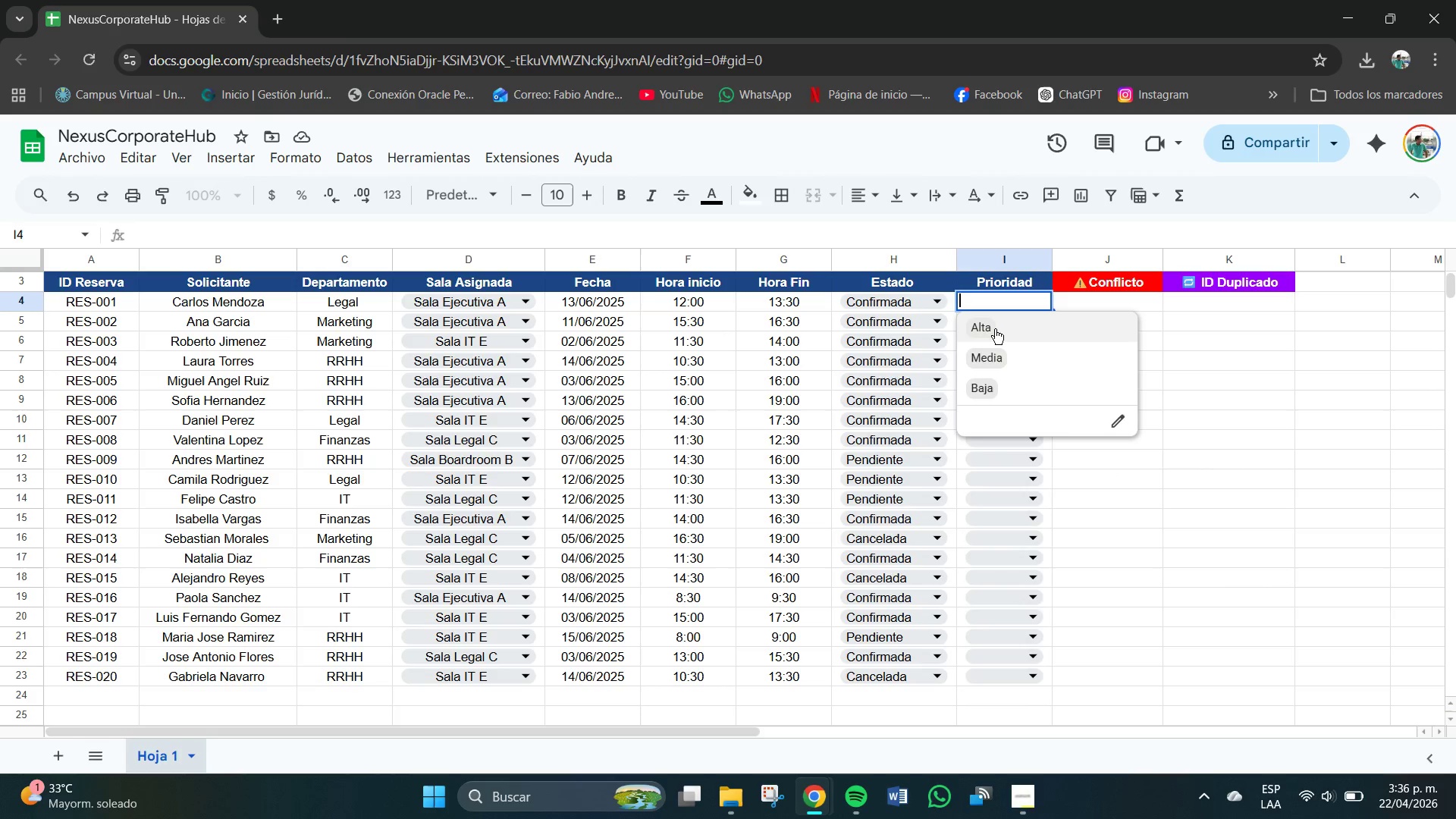 
left_click([989, 329])
 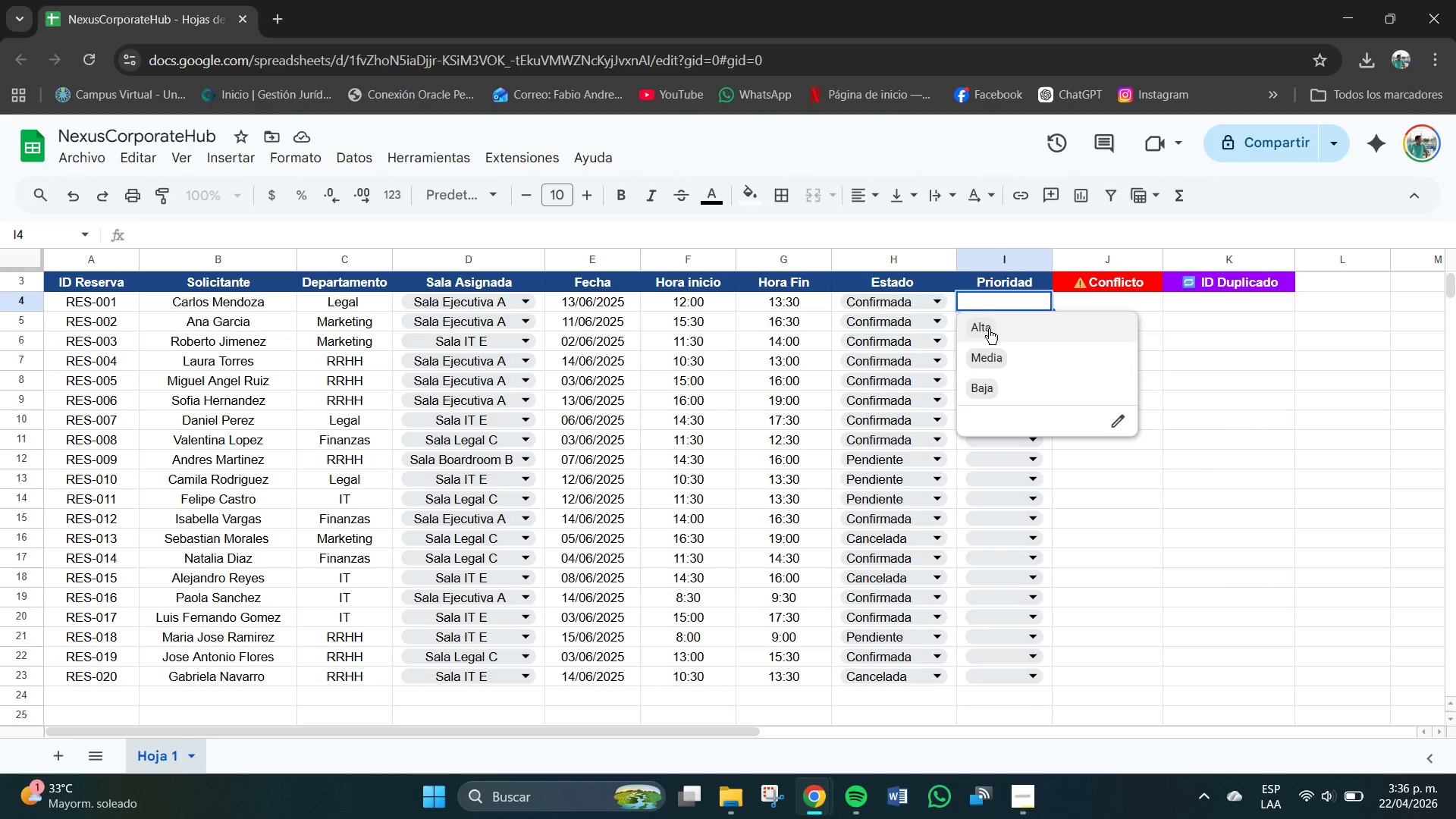 
mouse_move([1005, 313])
 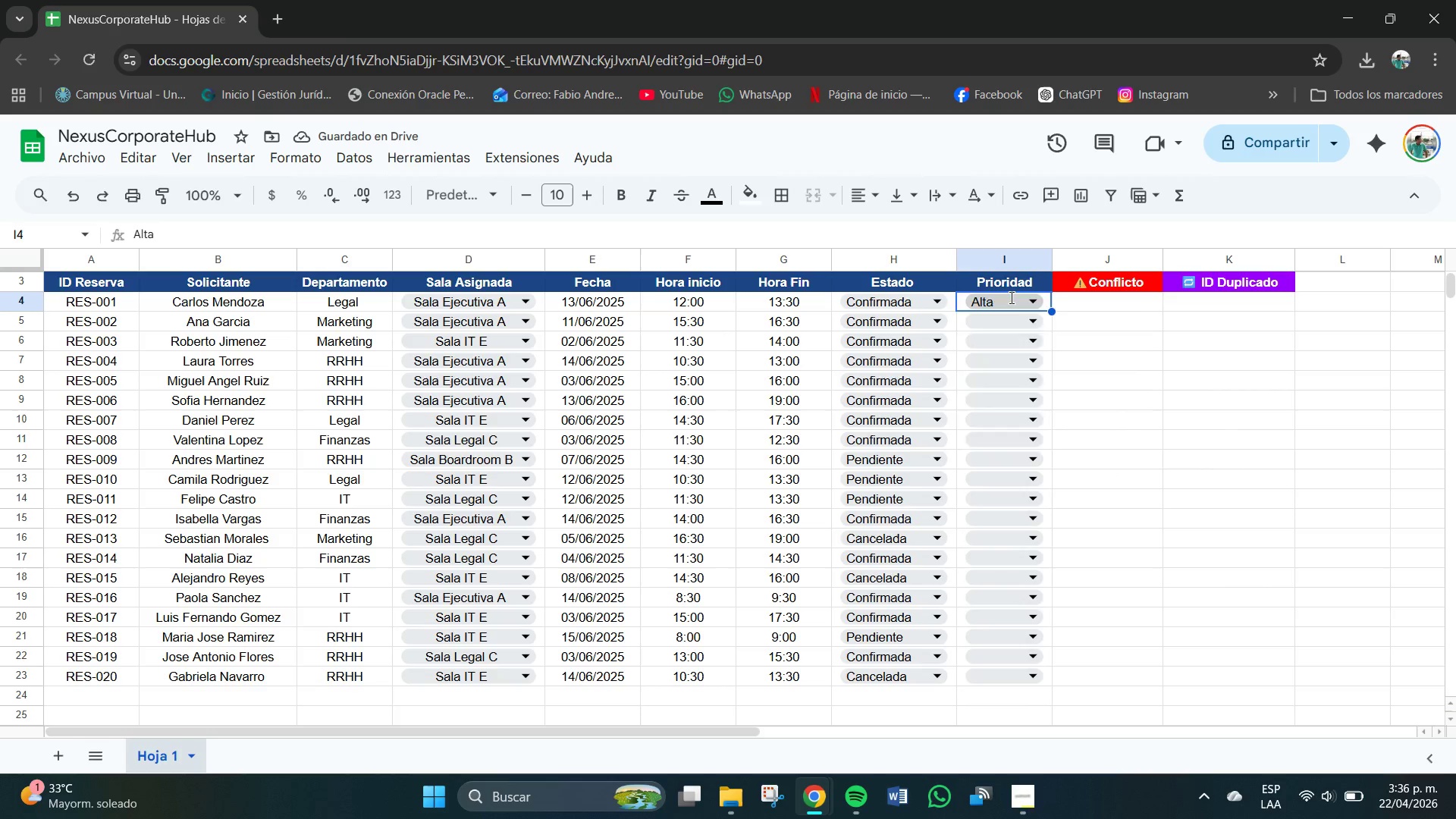 
left_click([1012, 298])
 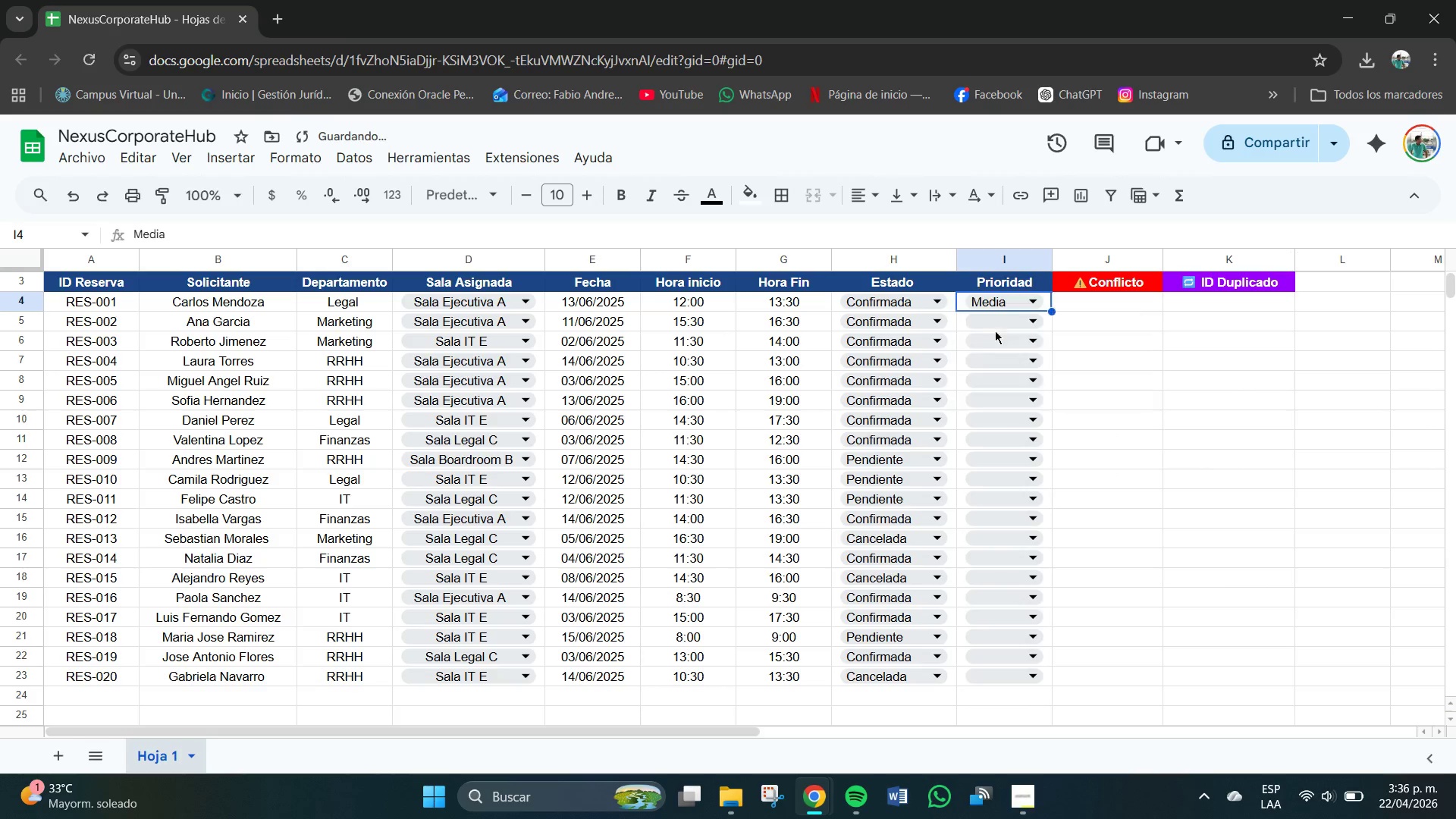 
double_click([996, 328])
 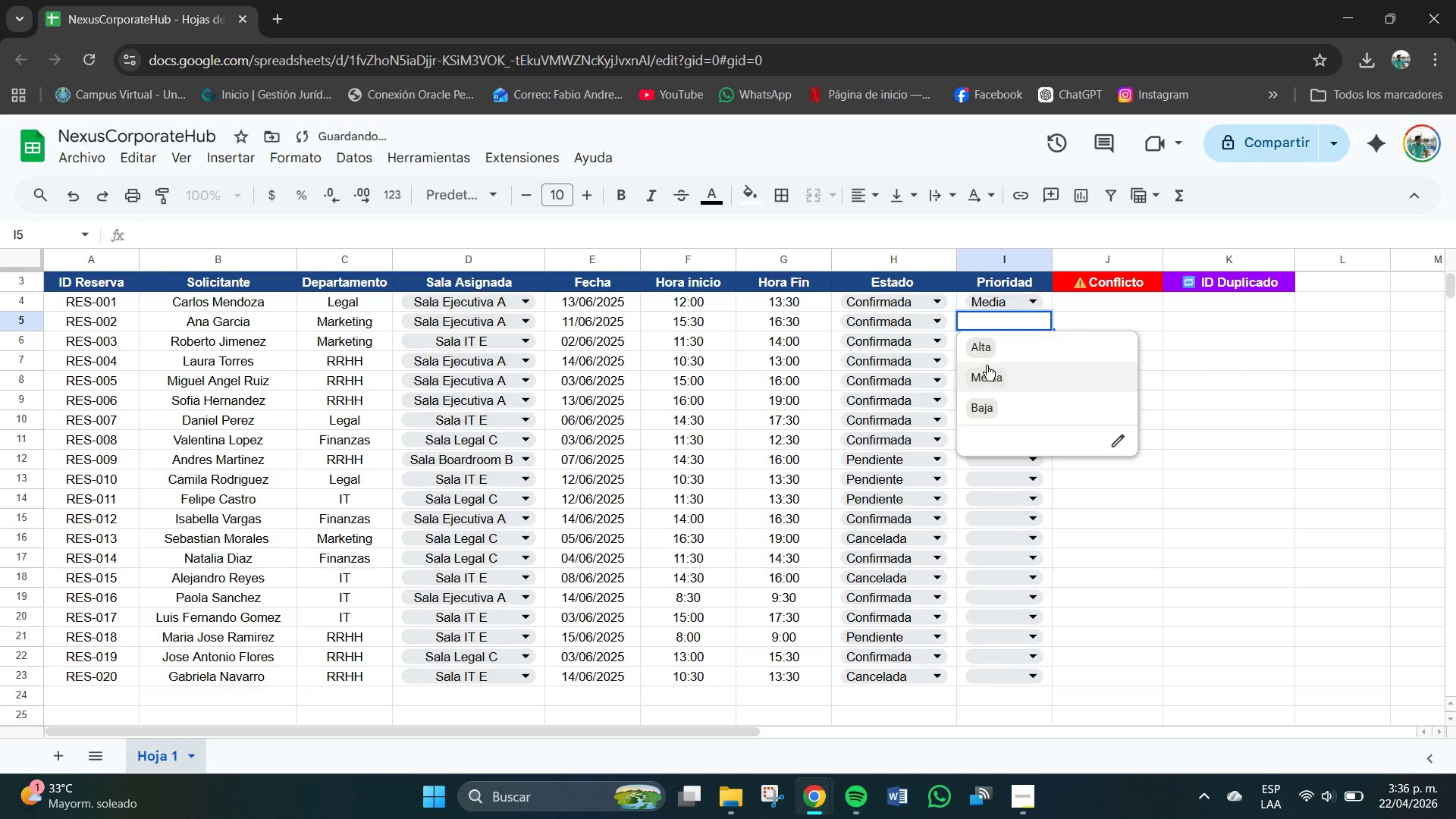 
left_click([987, 355])
 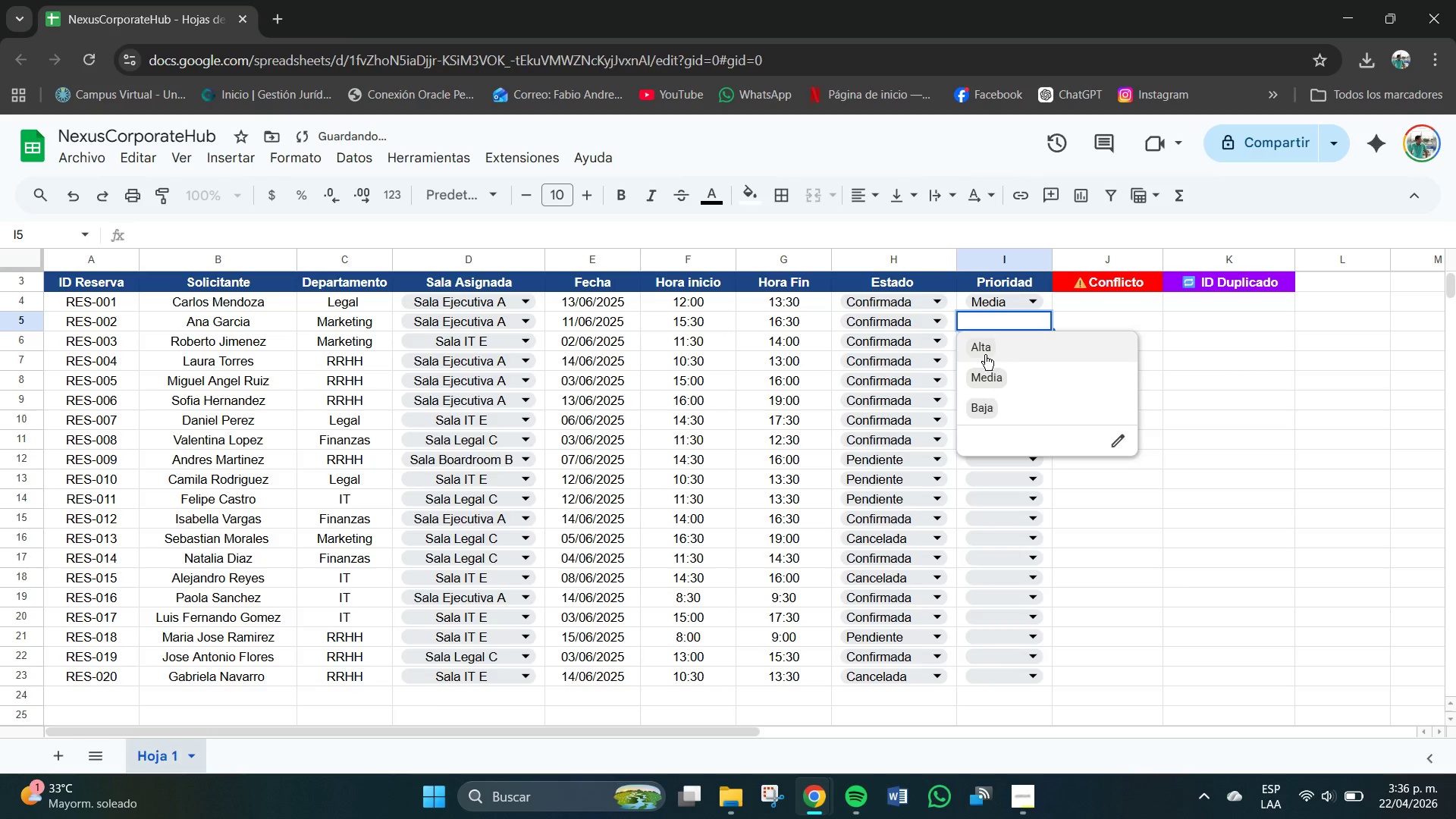 
mouse_move([1003, 366])
 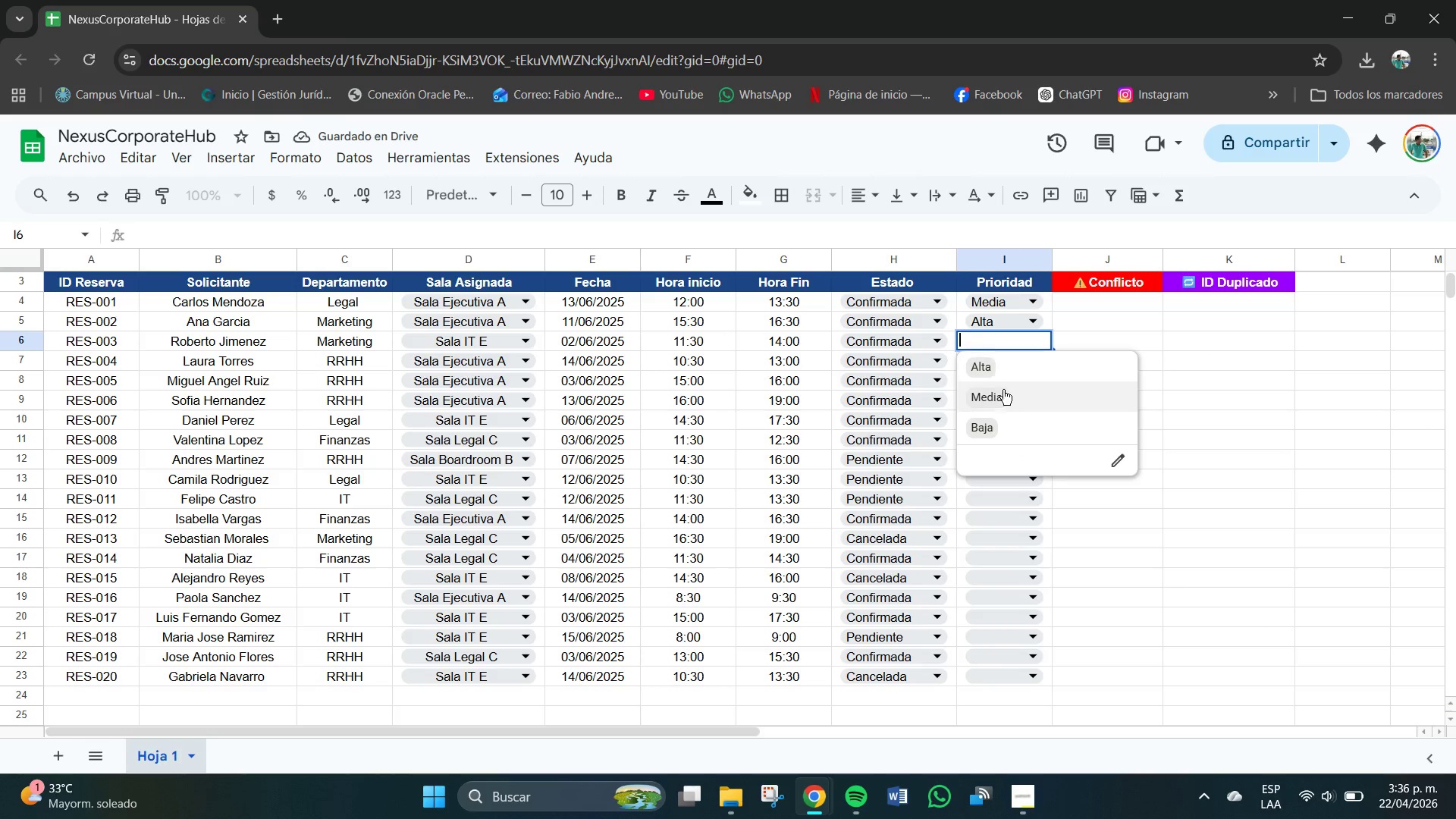 
left_click([993, 397])
 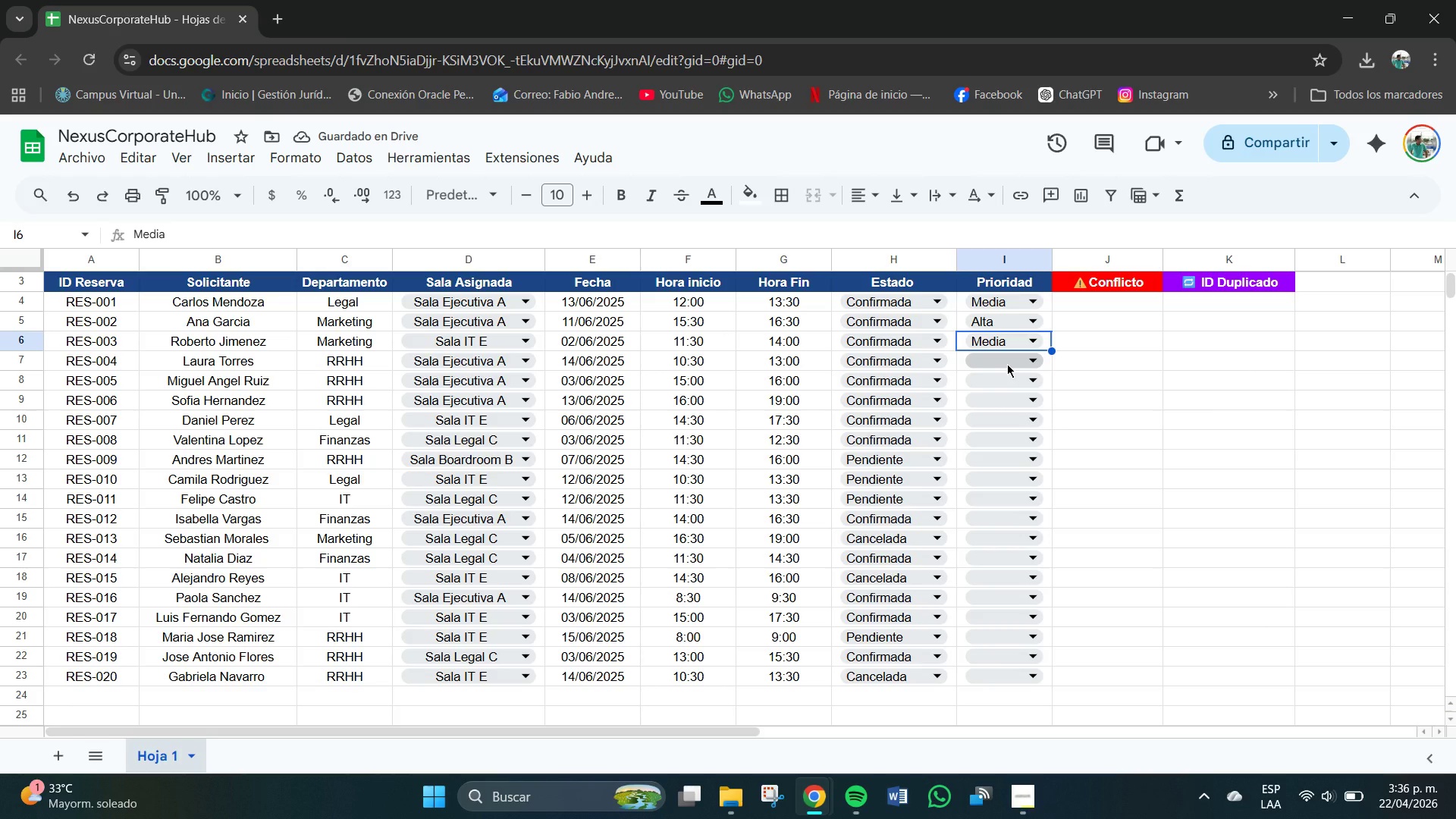 
wait(5.11)
 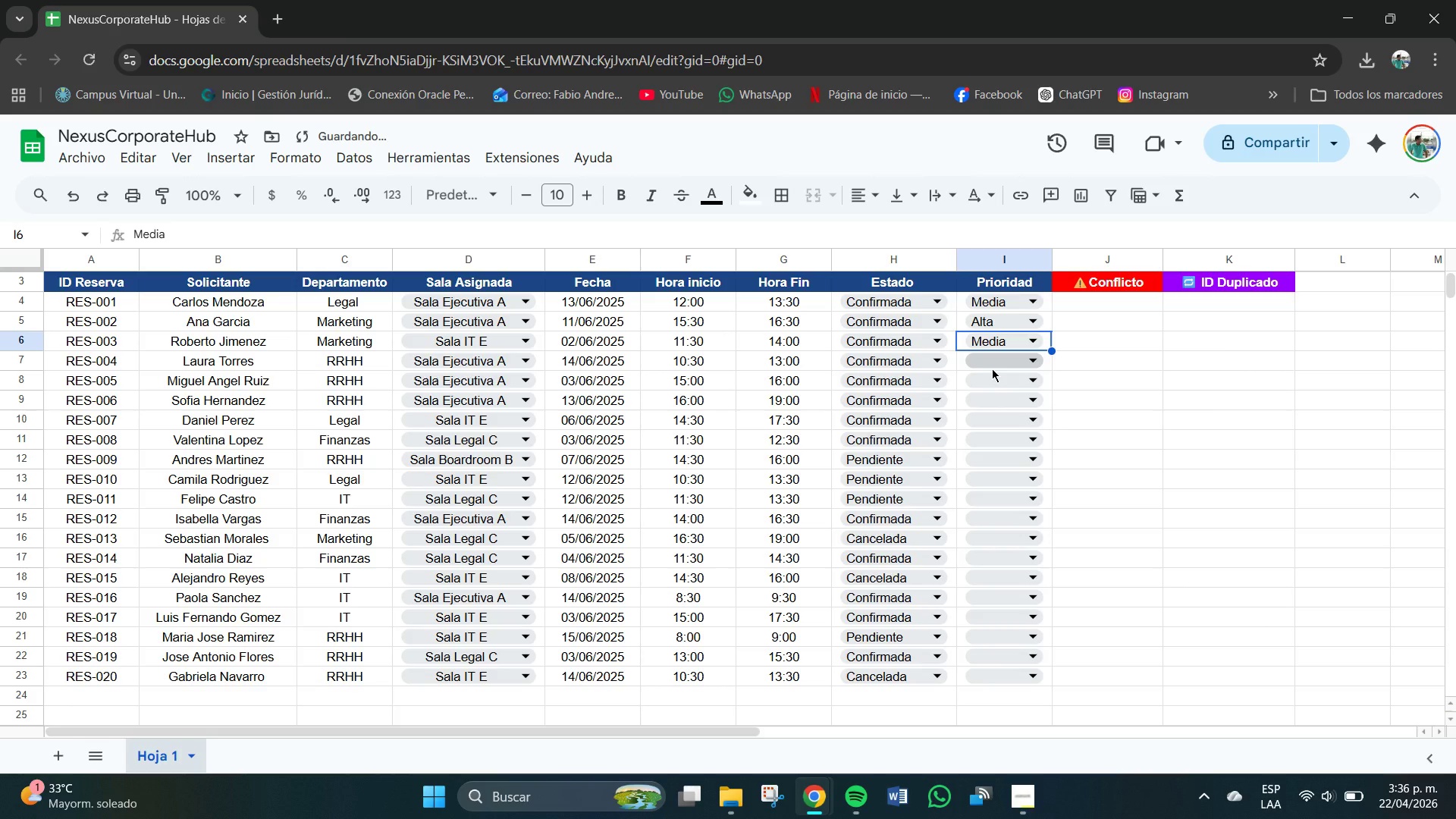 
left_click([999, 362])
 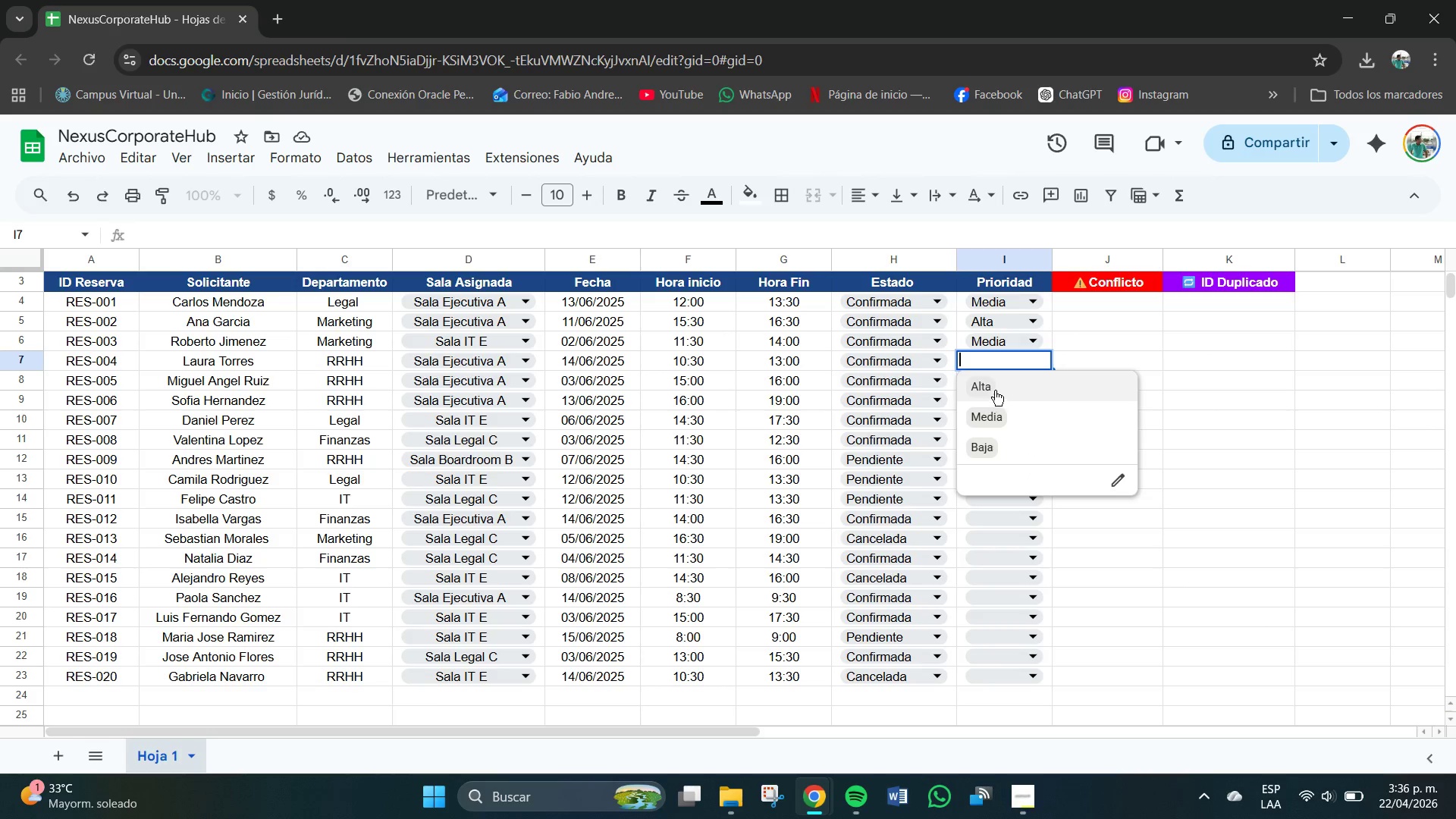 
left_click([985, 387])
 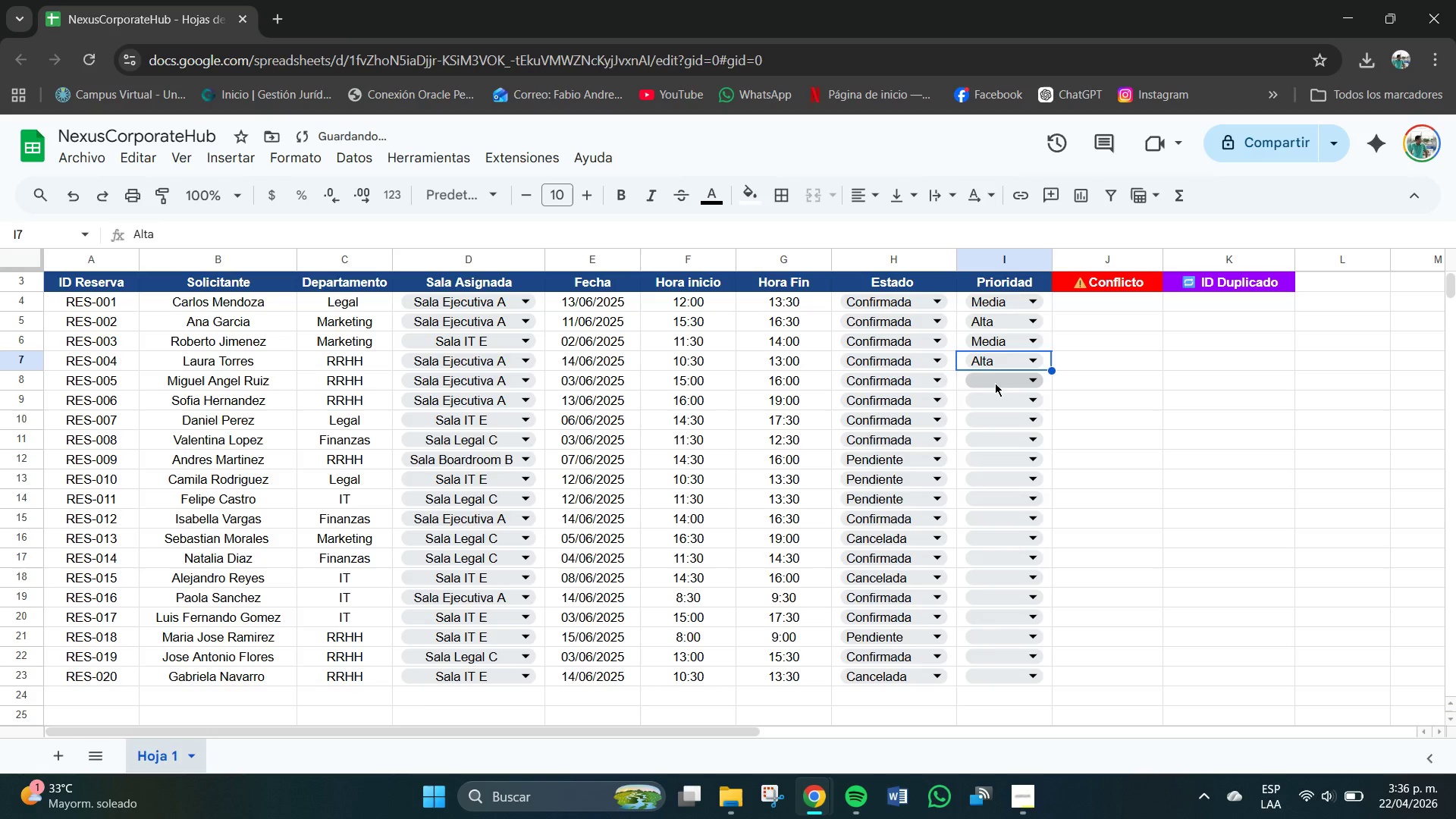 
left_click([996, 388])
 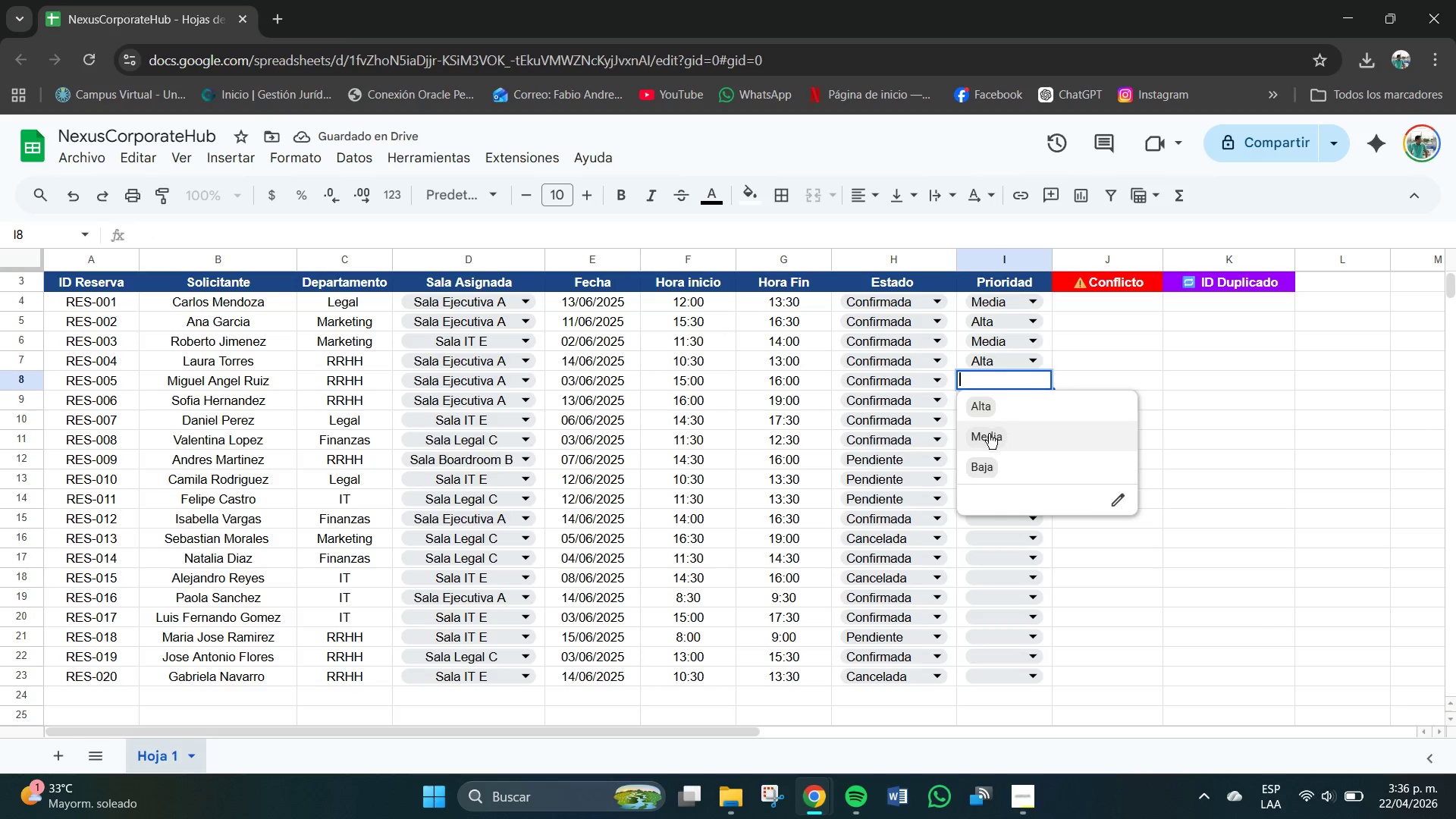 
left_click([987, 439])
 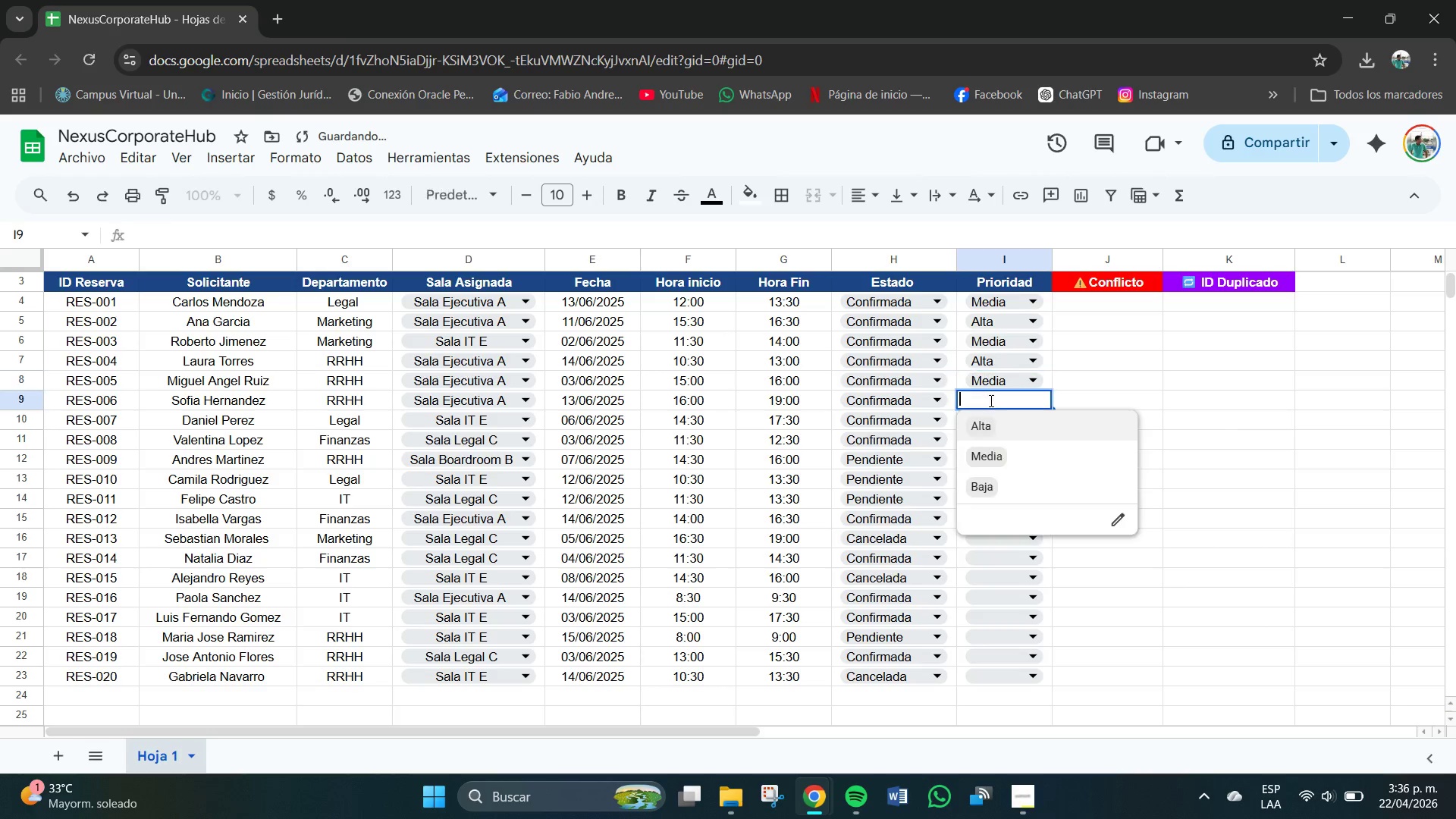 
left_click([985, 486])
 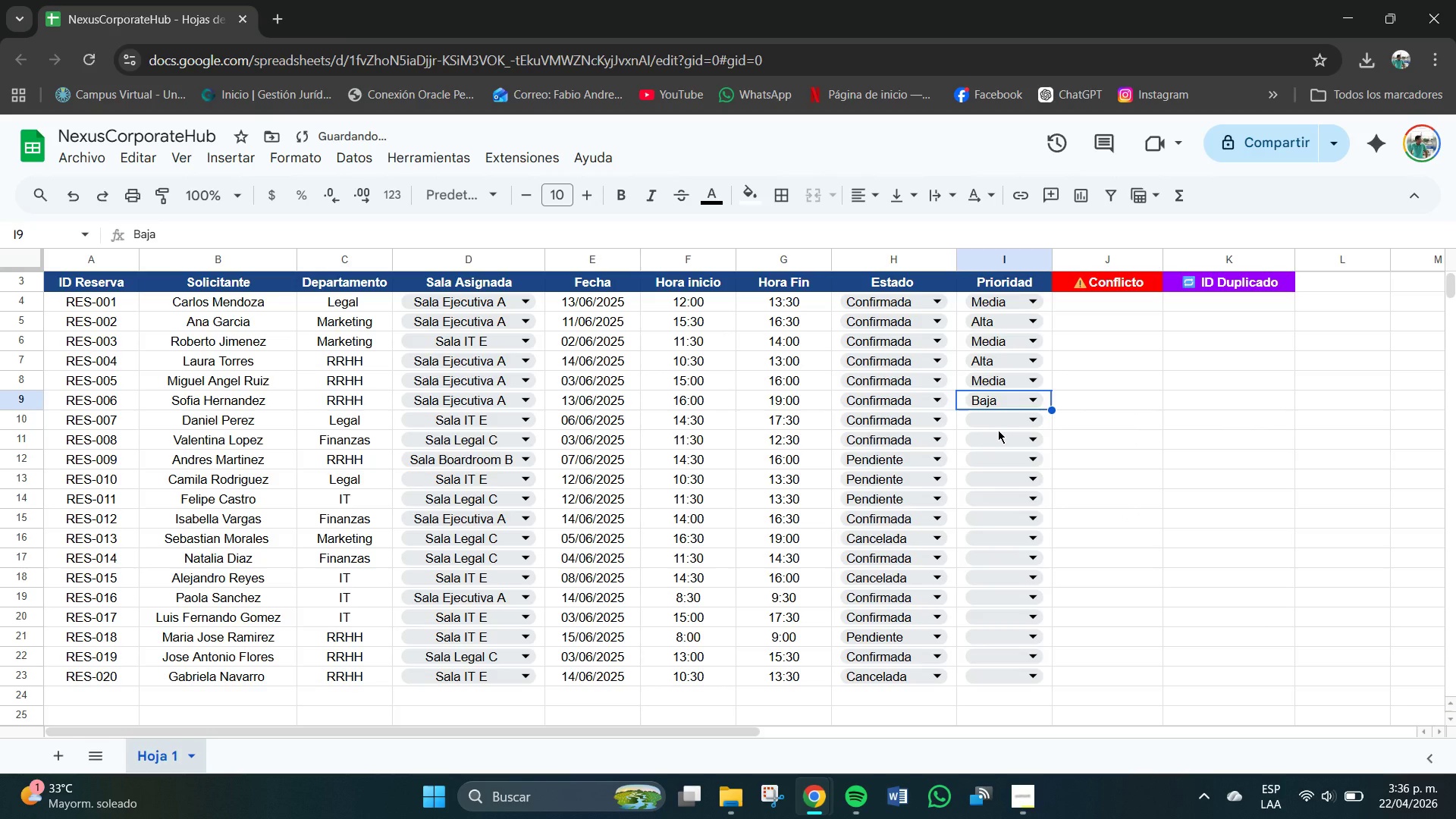 
left_click_drag(start_coordinate=[1002, 419], to_coordinate=[987, 448])
 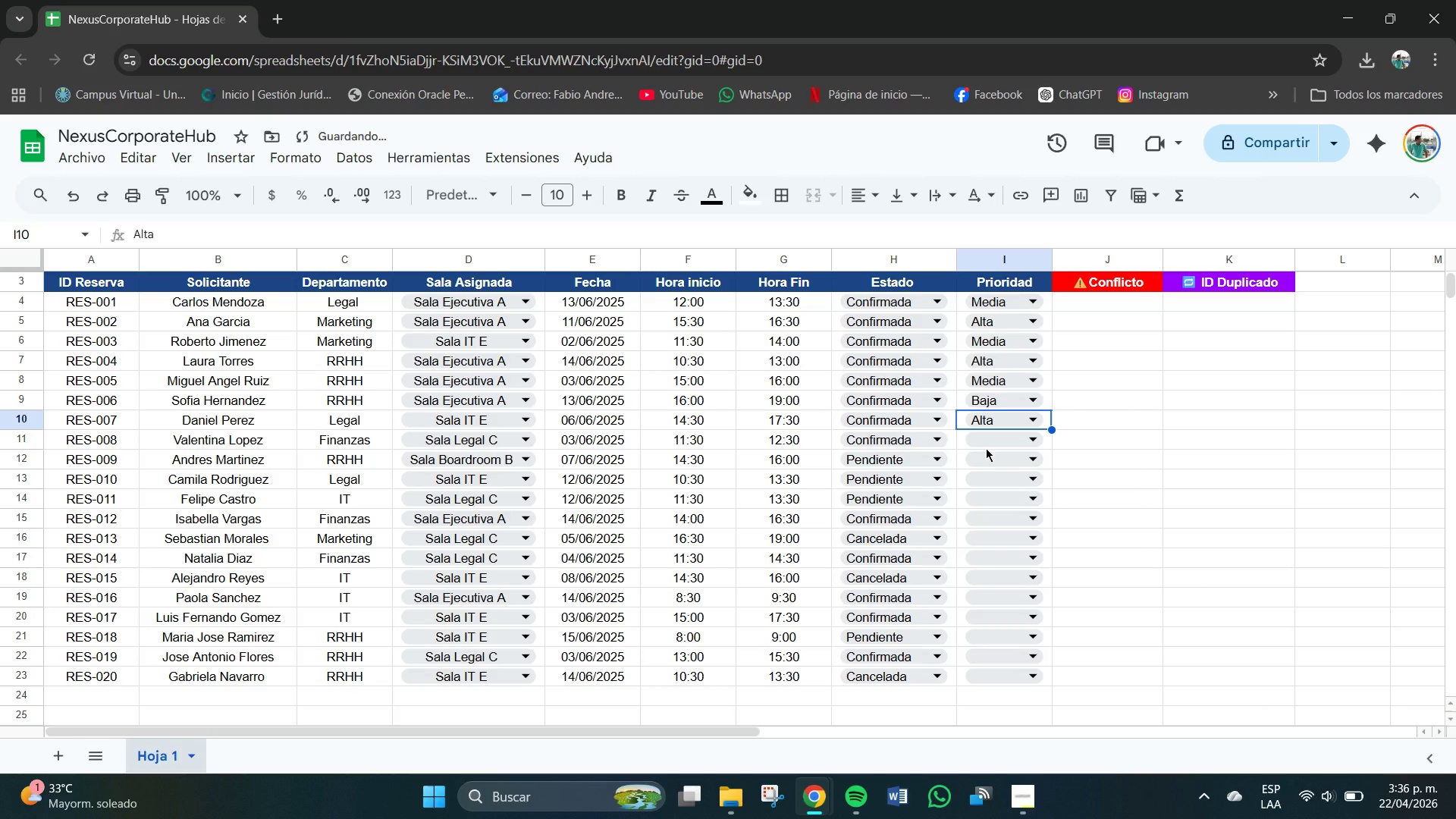 
left_click([987, 448])
 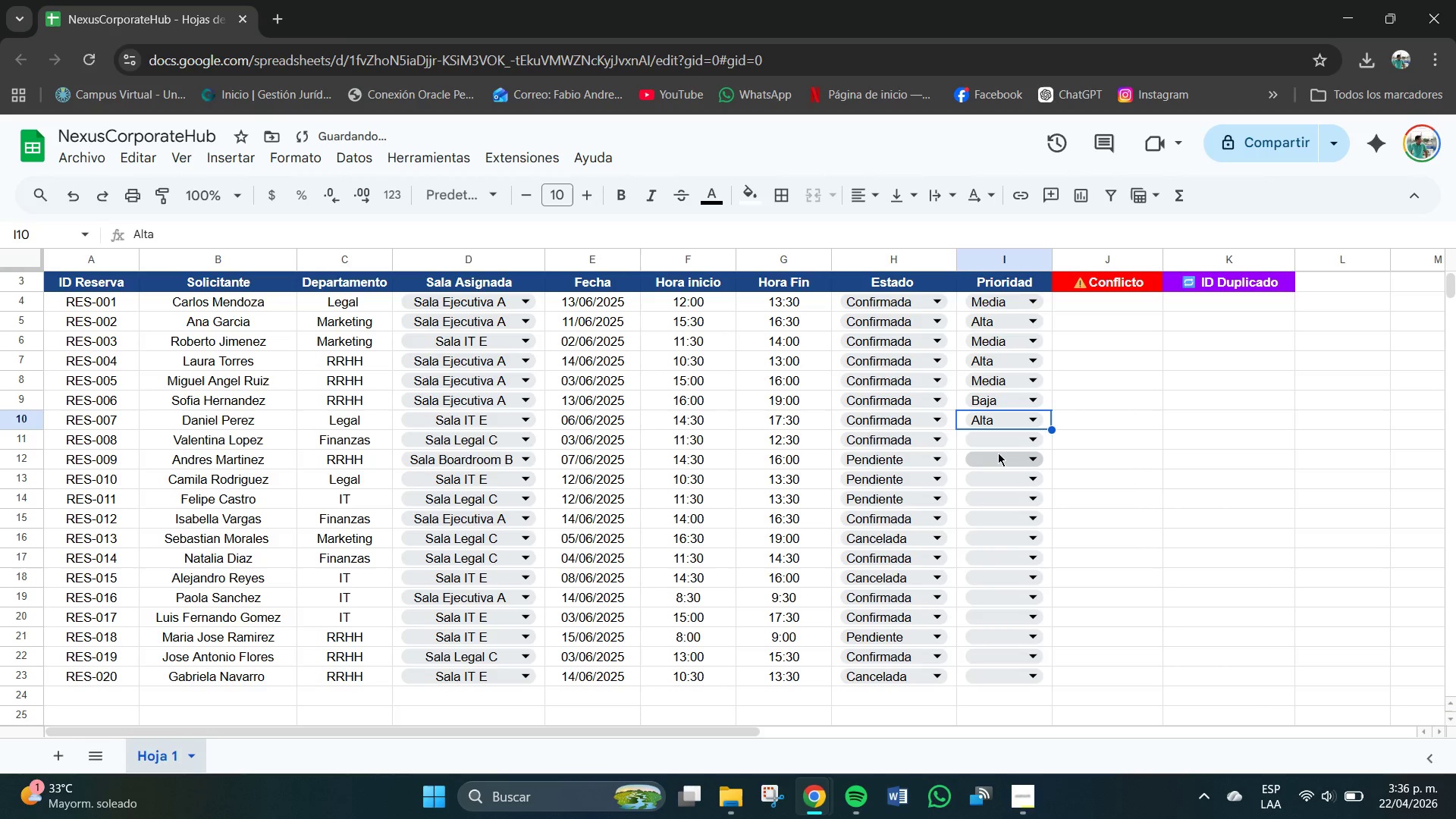 
left_click([996, 444])
 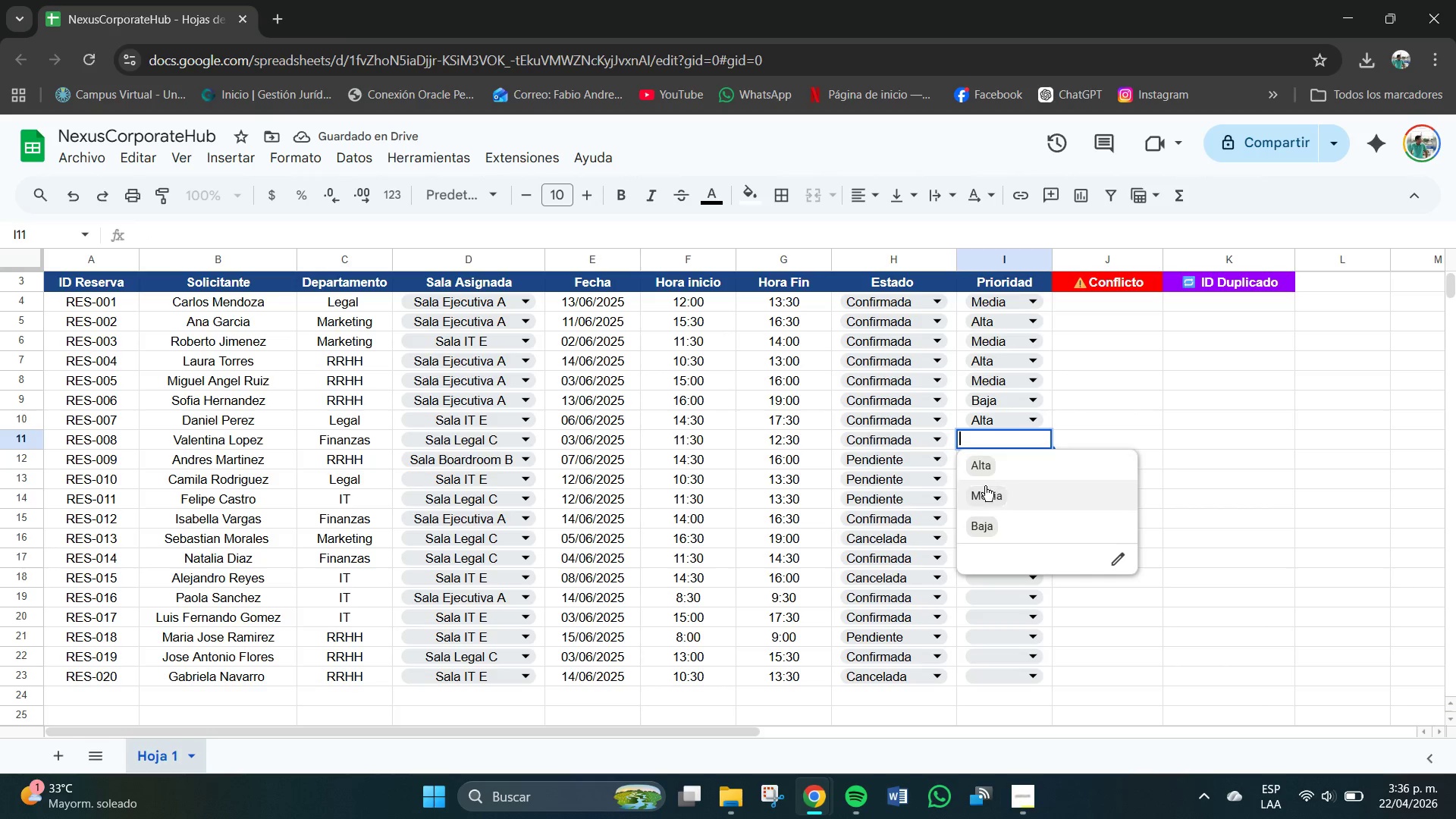 
left_click([984, 494])
 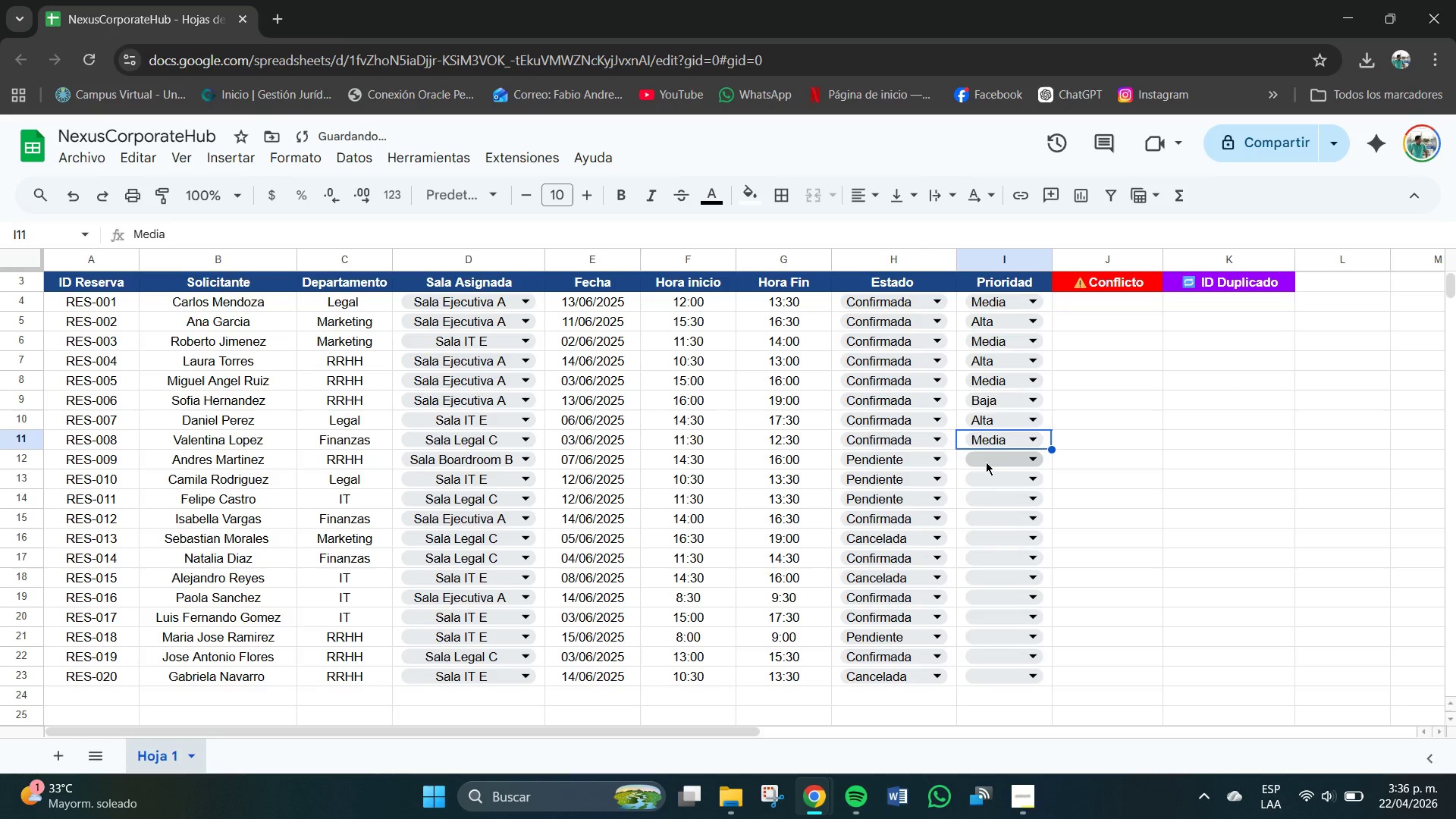 
left_click([986, 462])
 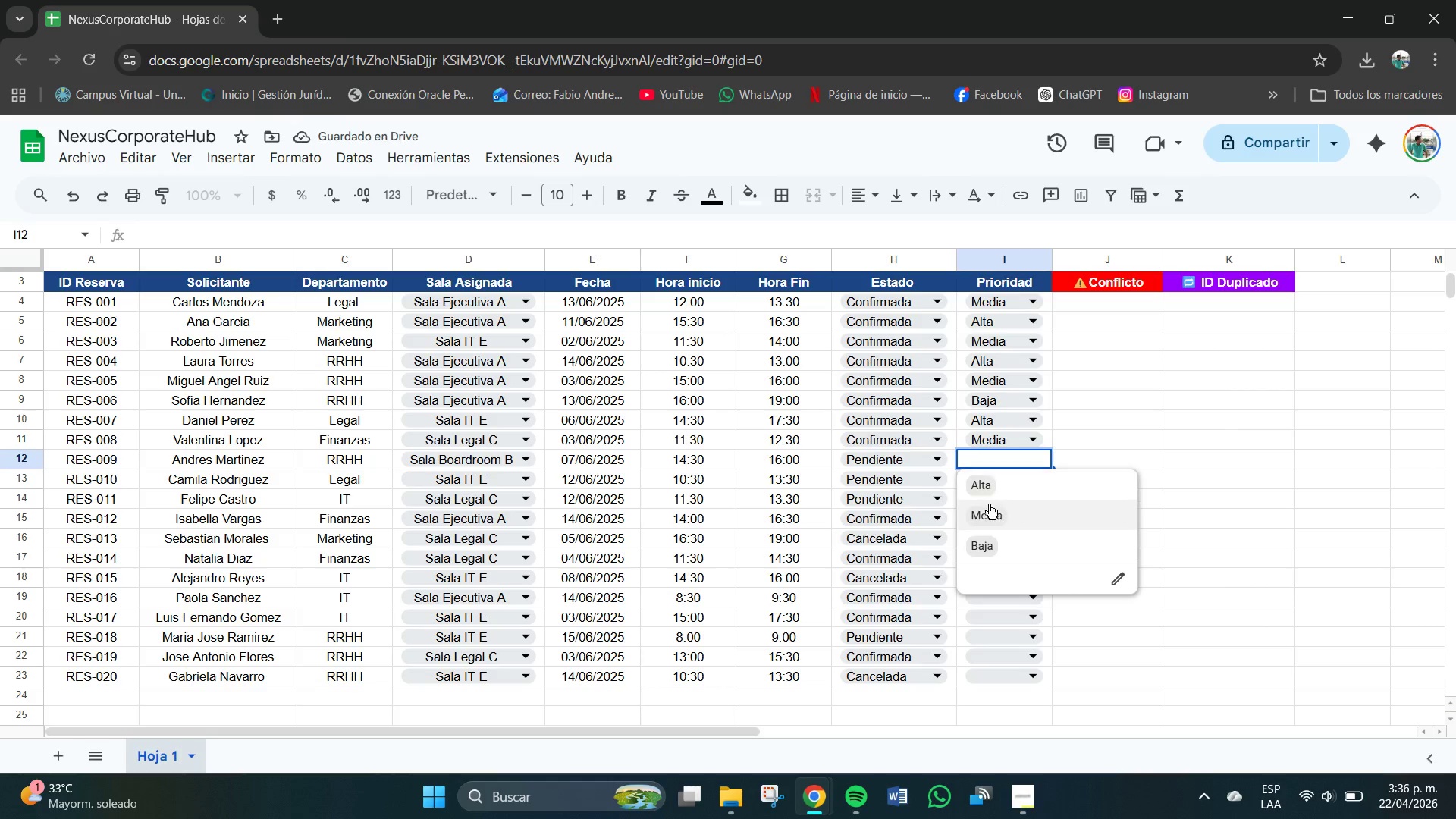 
left_click([988, 507])
 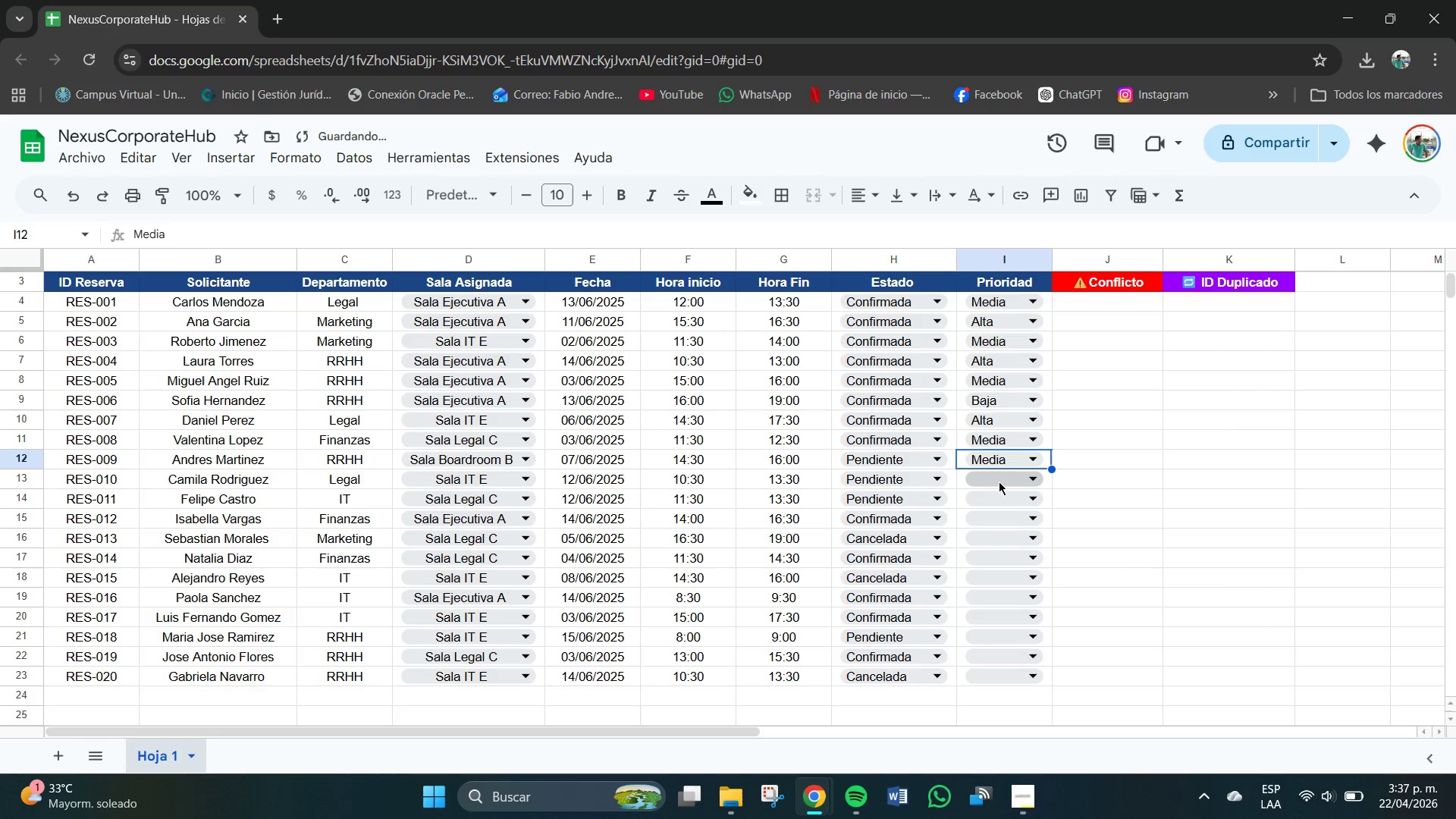 
left_click([1001, 478])
 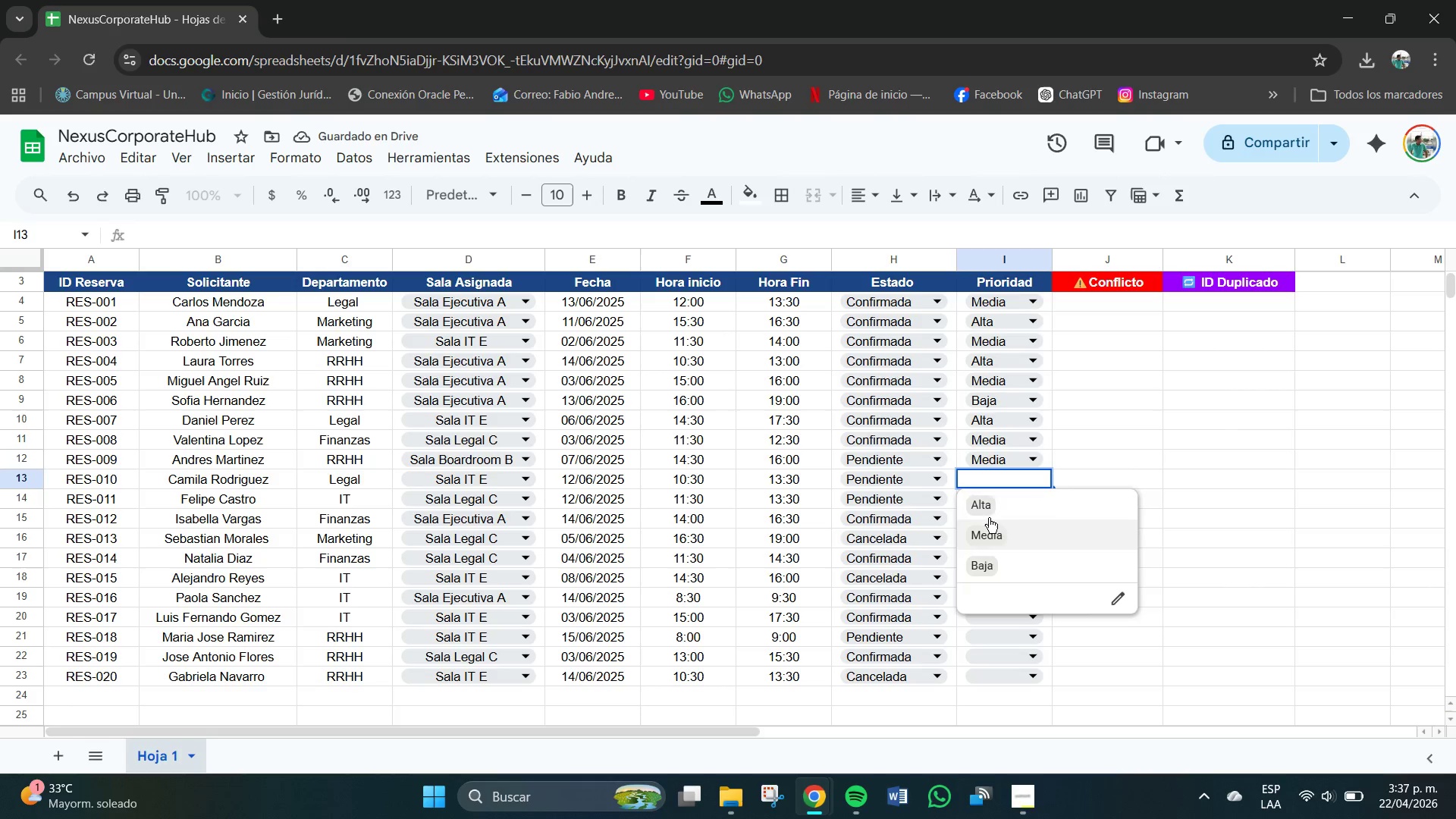 
left_click([988, 507])
 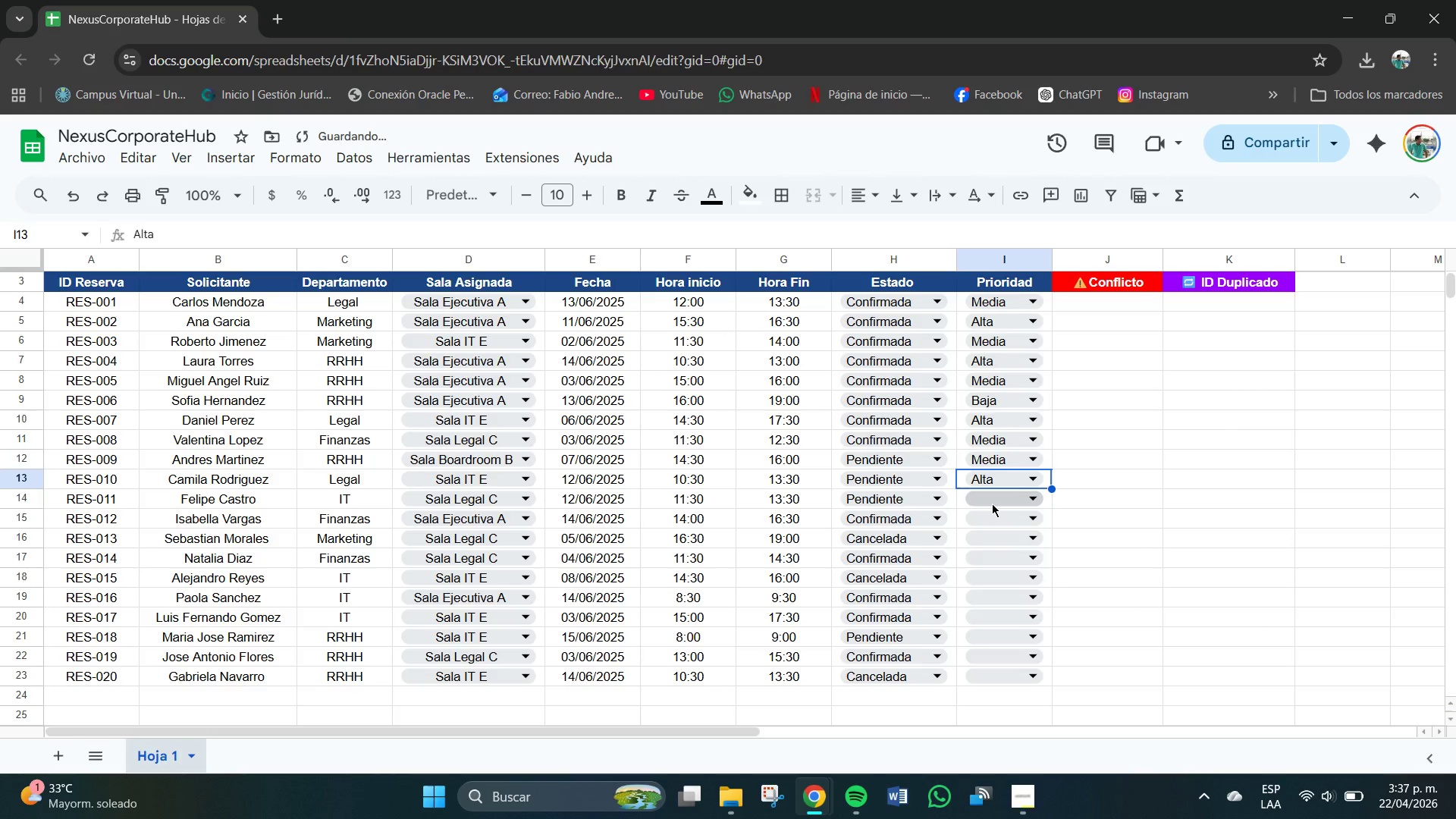 
left_click([1003, 504])
 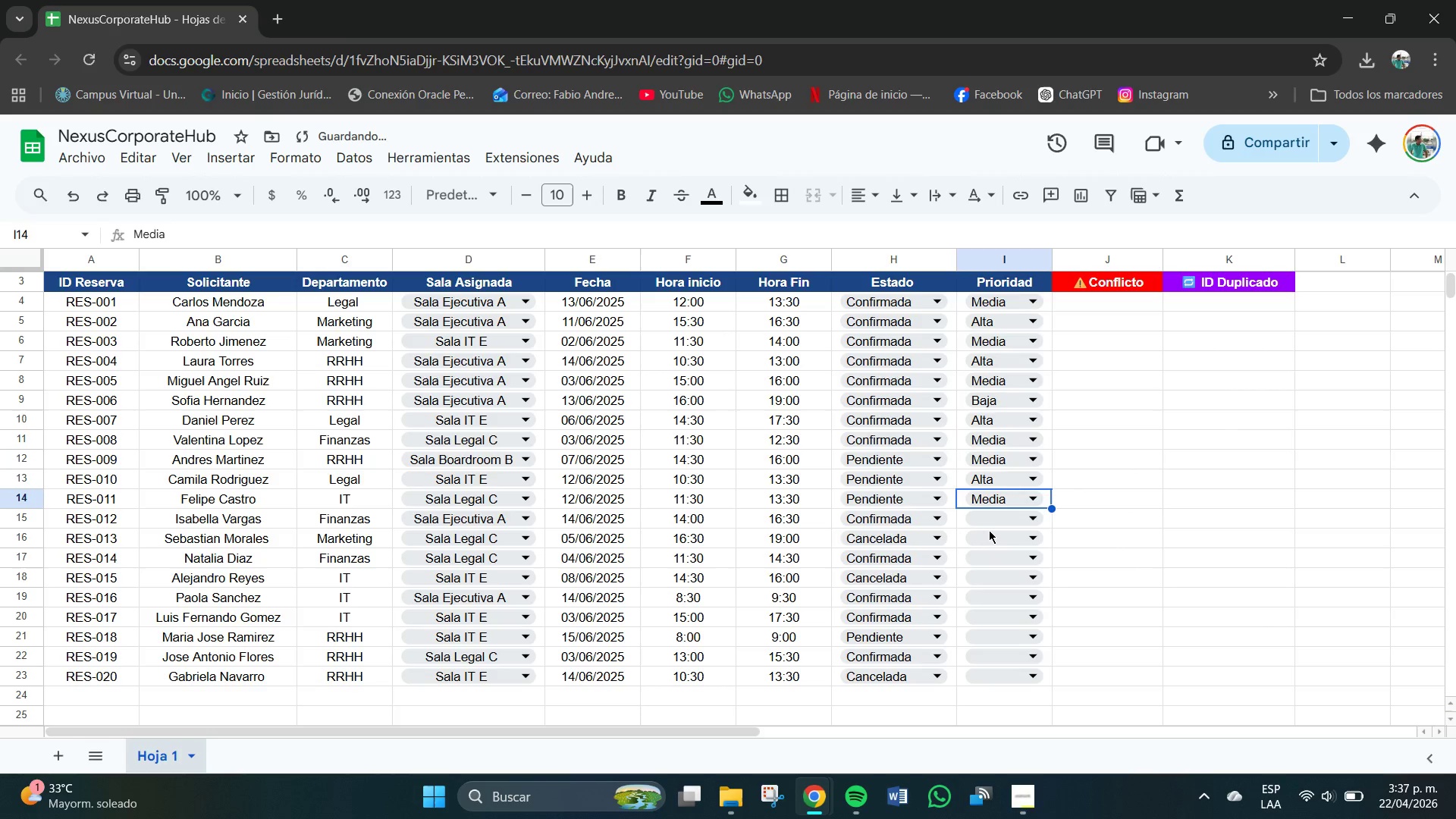 
left_click([996, 516])
 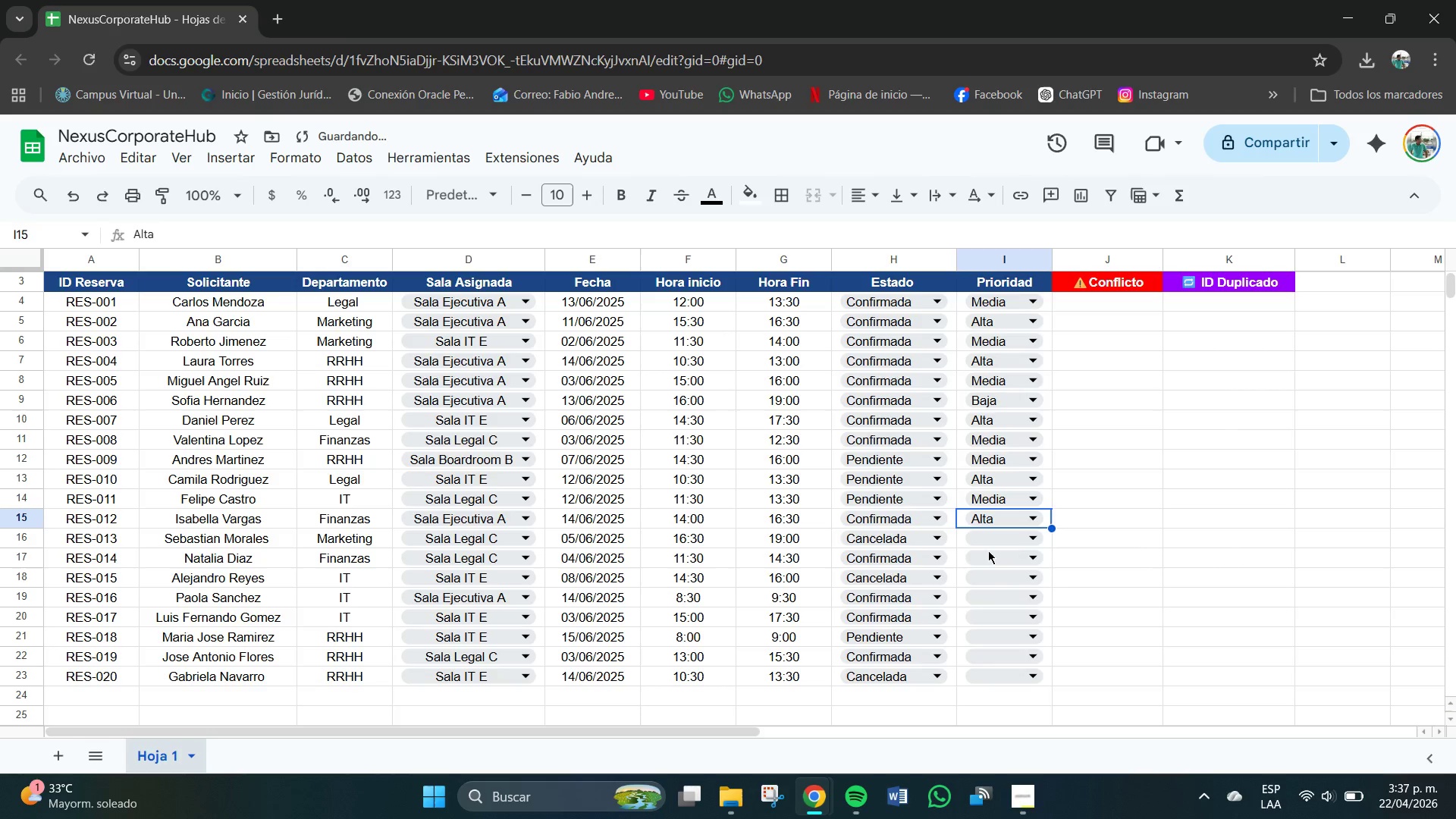 
left_click([996, 544])
 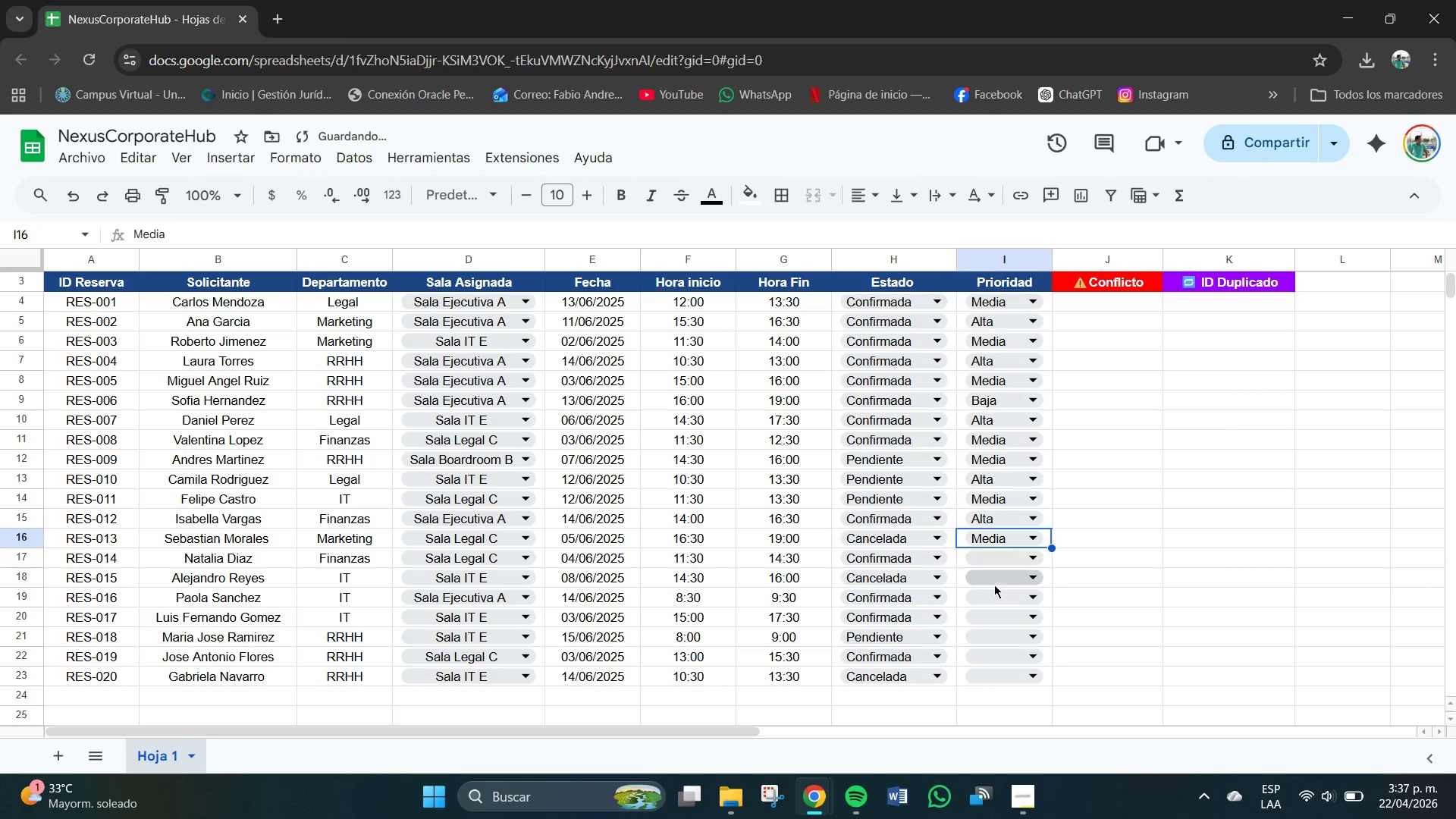 
left_click([1000, 559])
 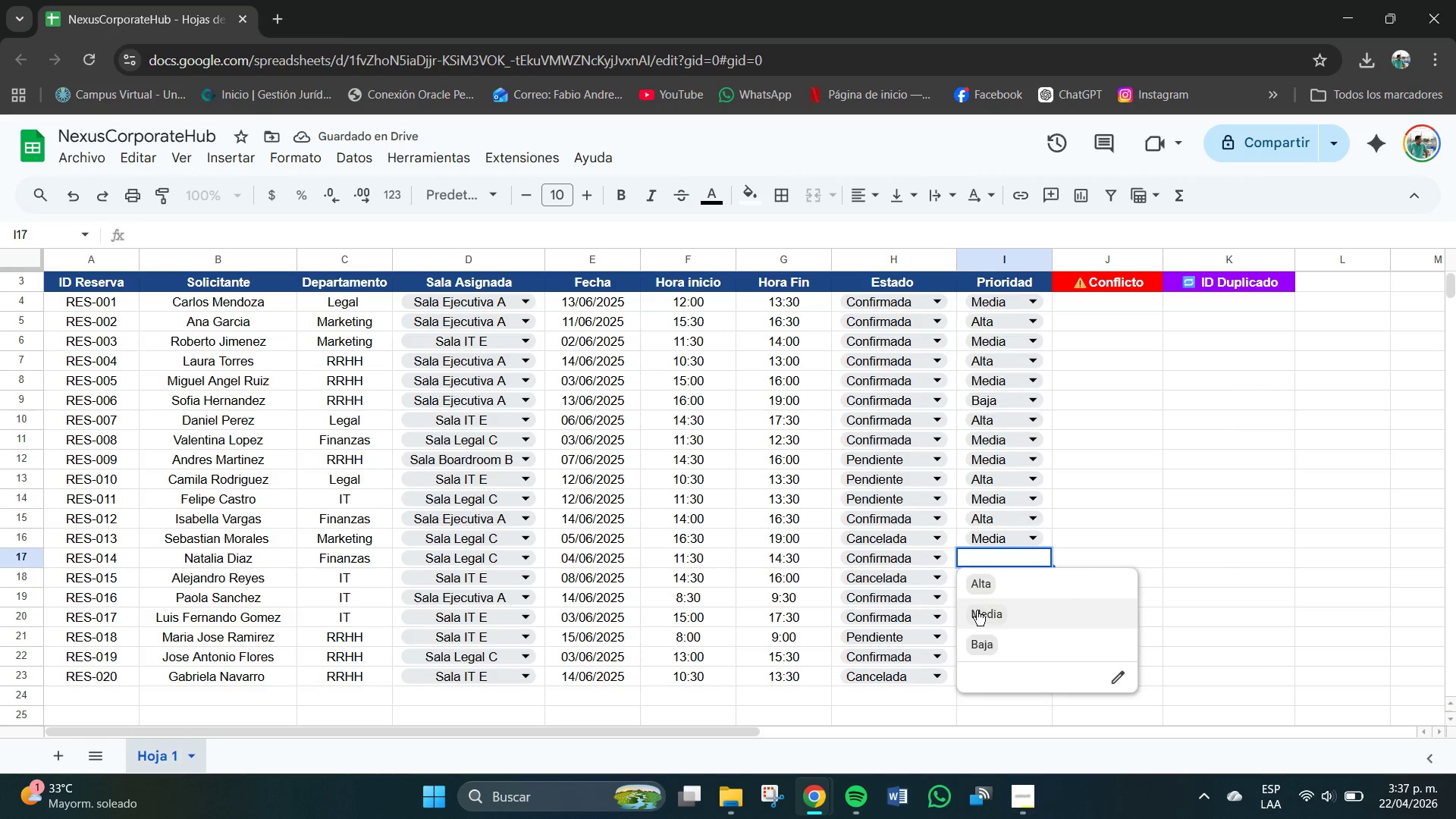 
left_click([980, 614])
 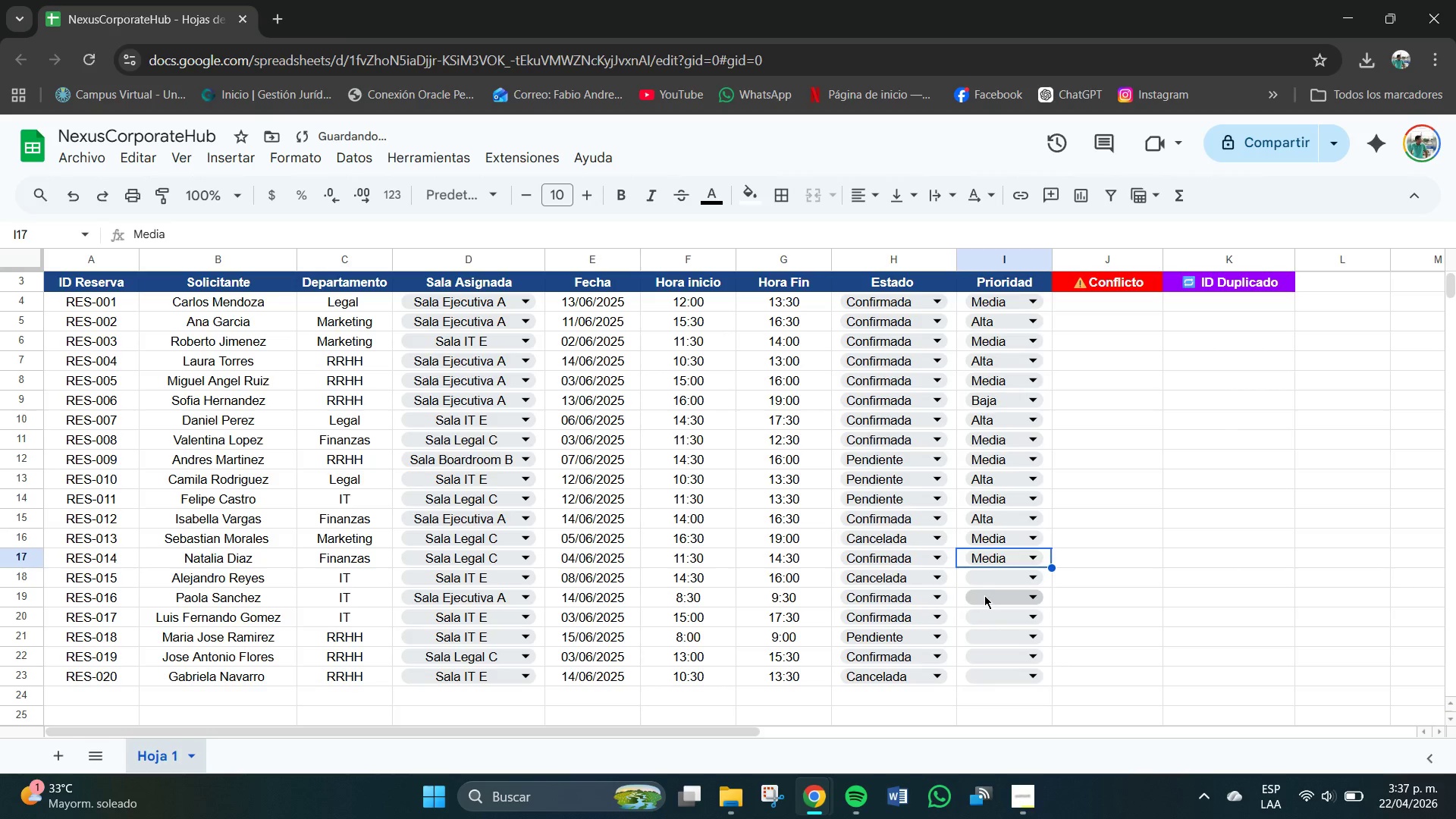 
left_click([1000, 579])
 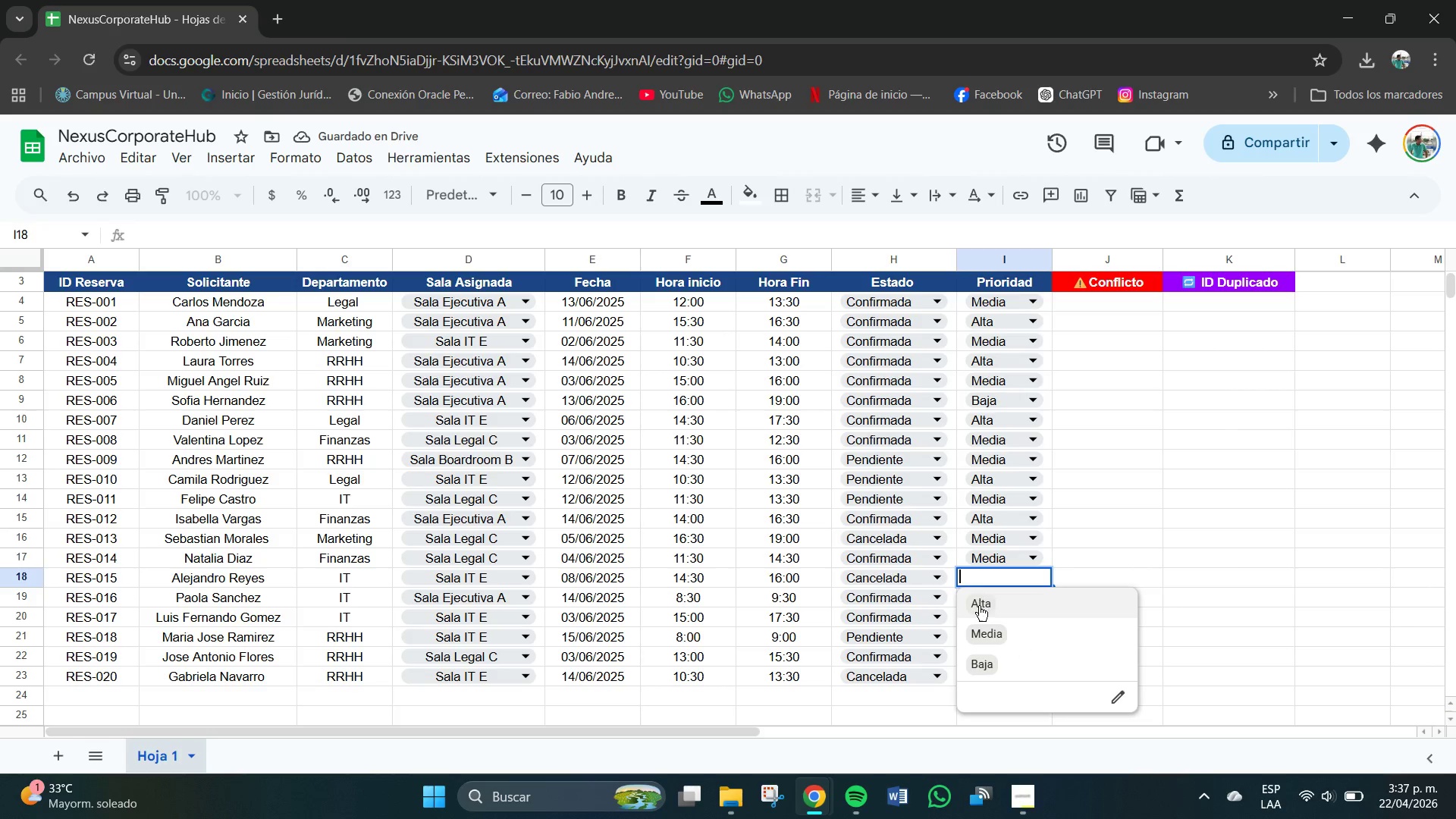 
left_click([979, 606])
 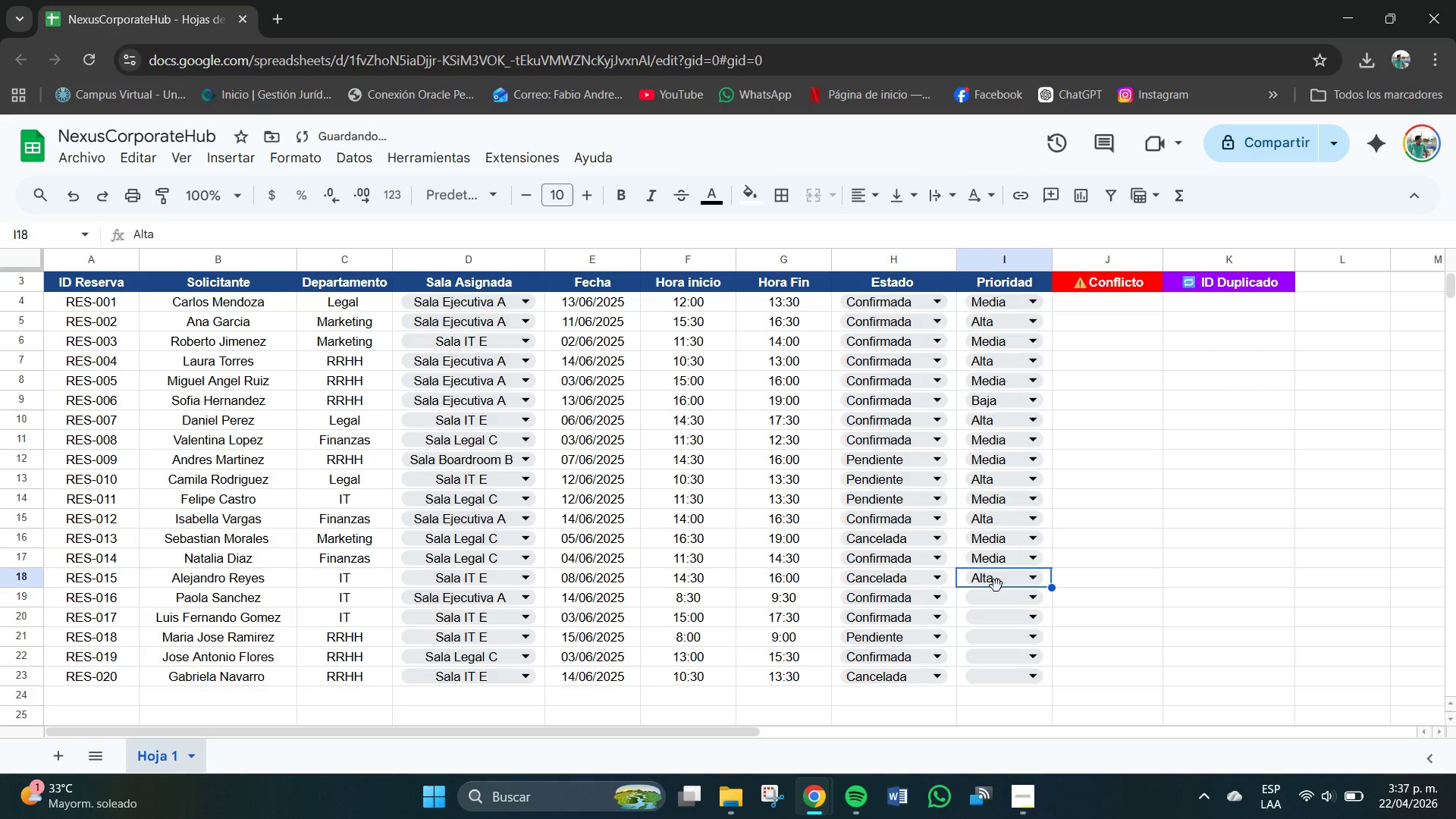 
left_click([990, 605])
 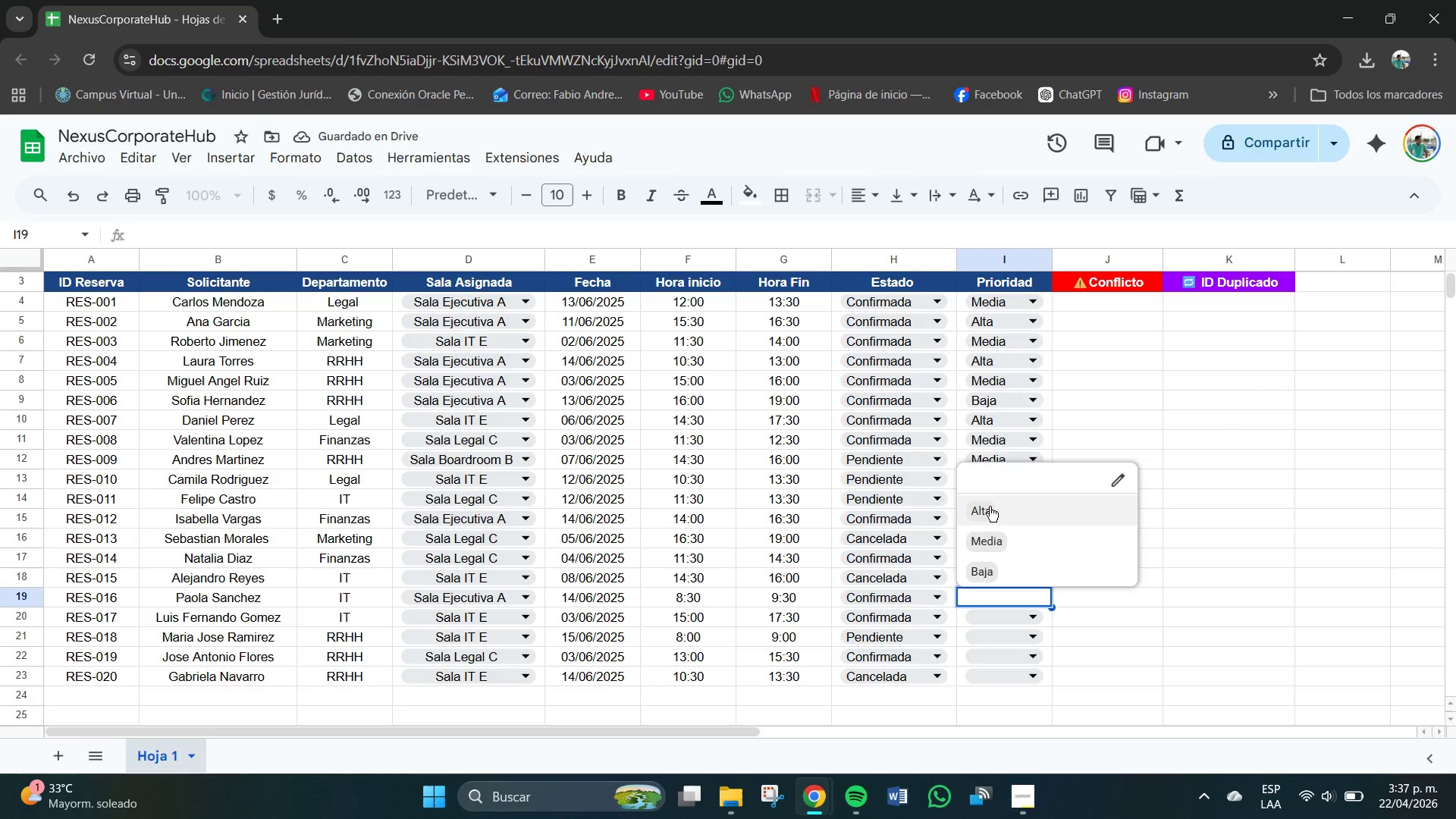 
left_click([990, 507])
 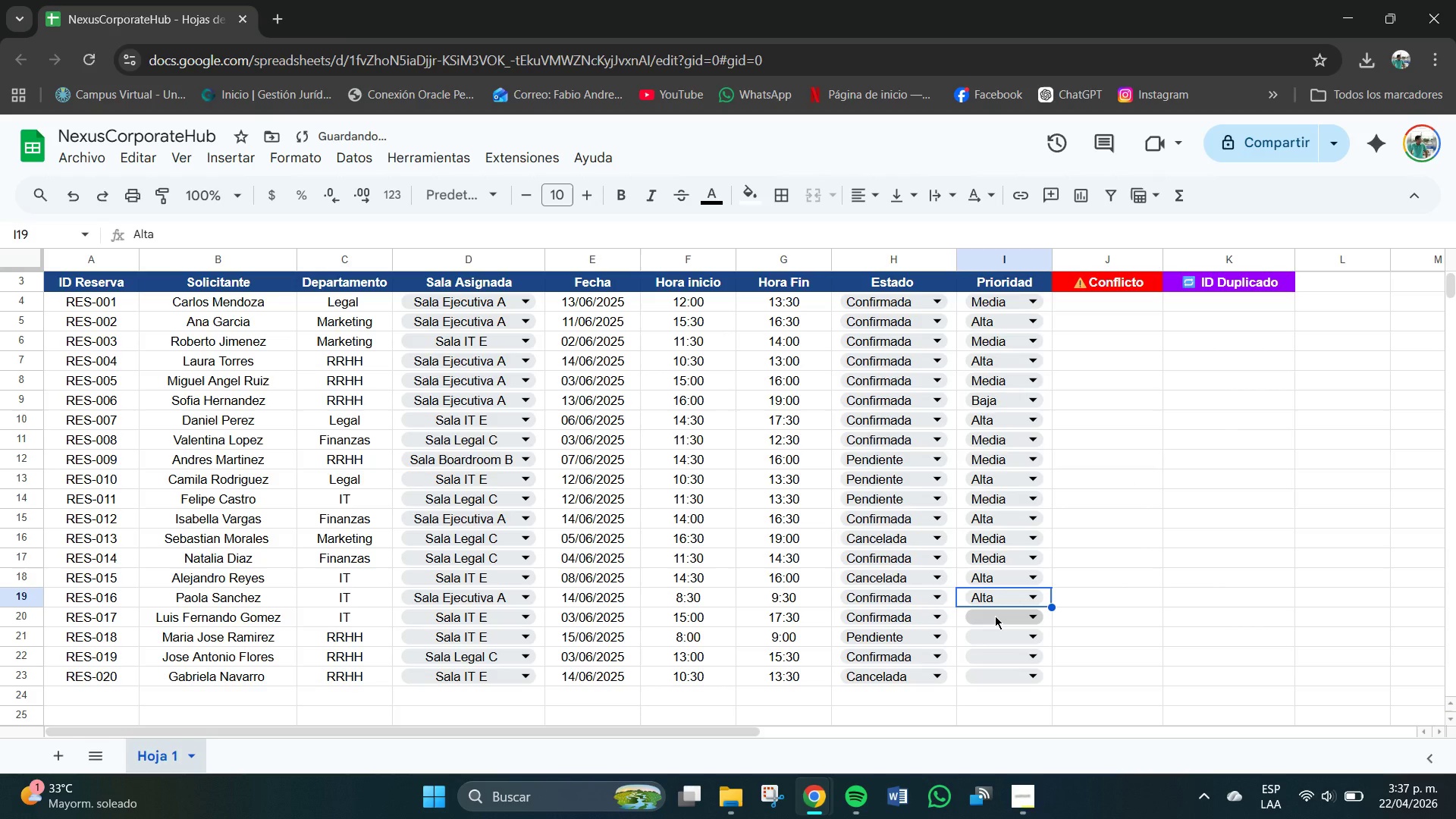 
left_click([993, 611])
 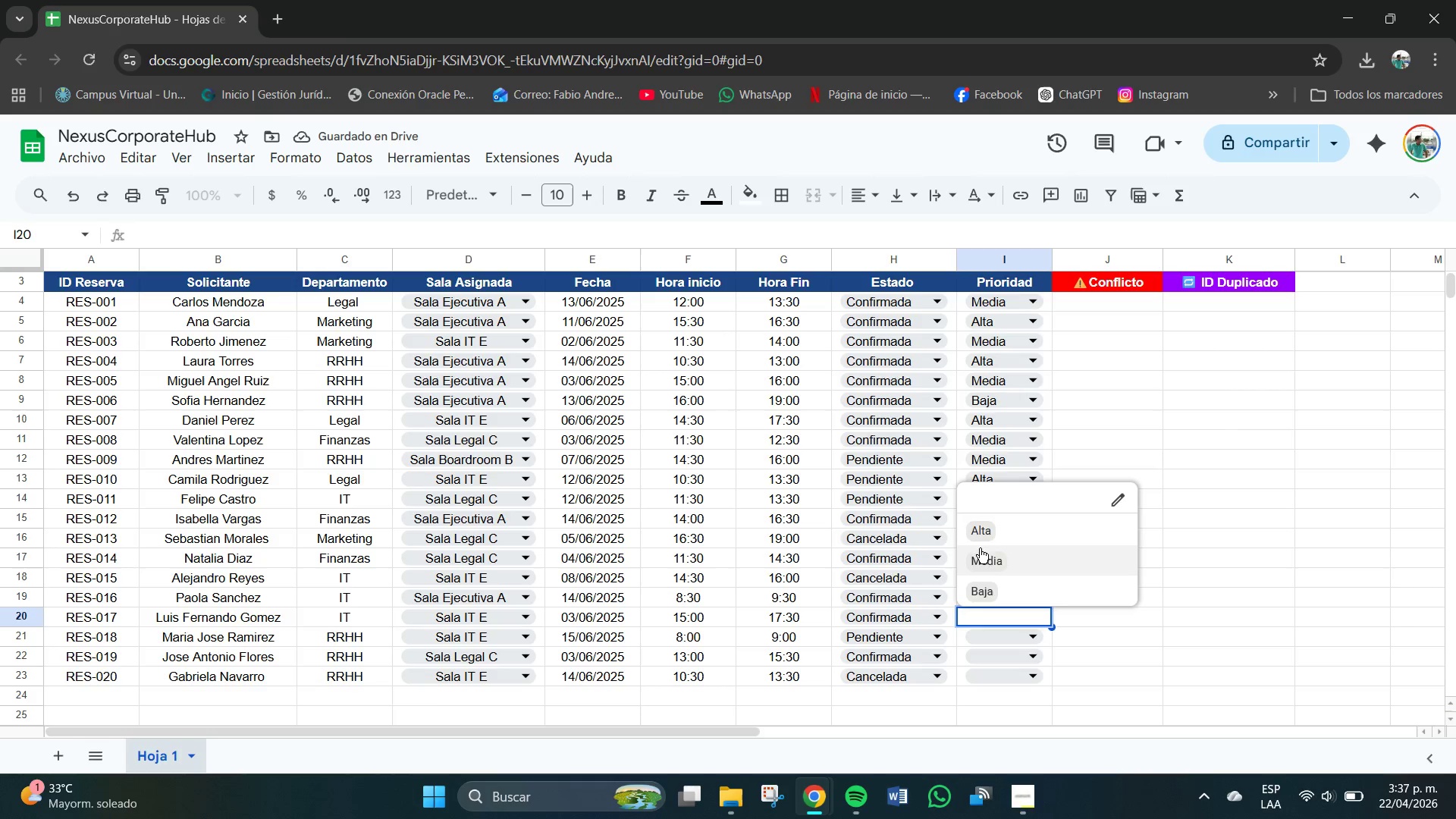 
left_click([985, 564])
 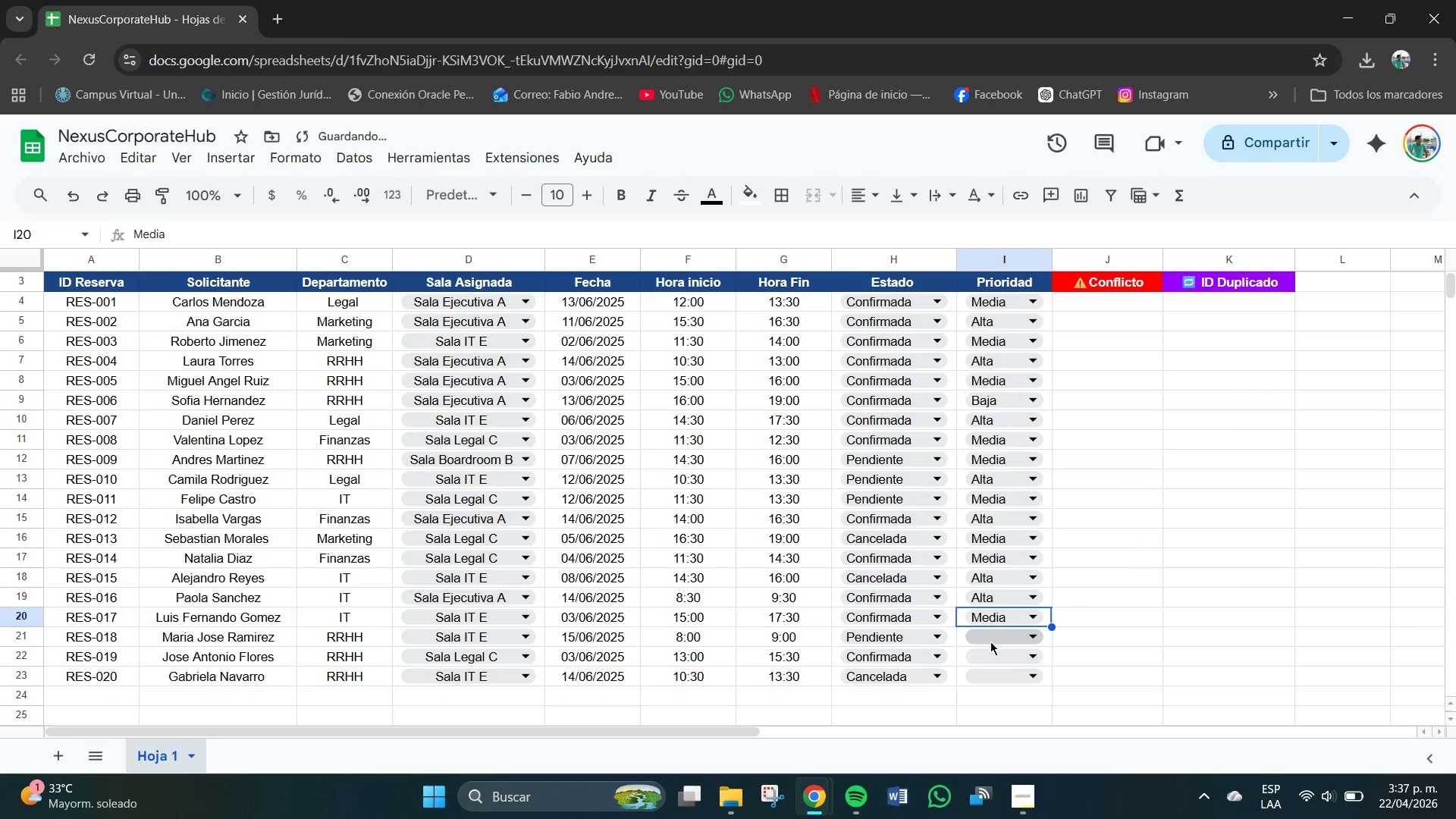 
left_click([993, 646])
 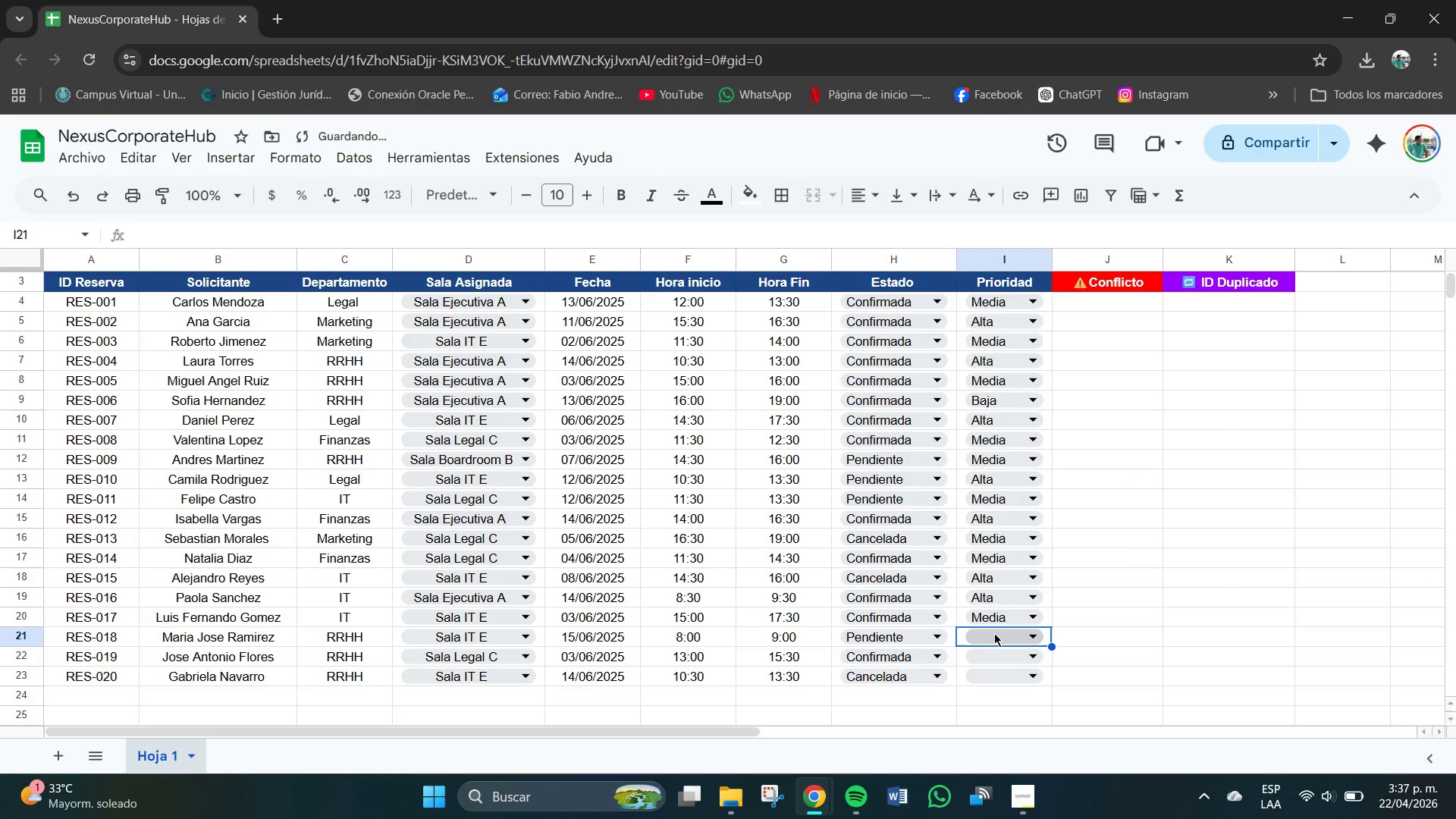 
left_click([995, 635])
 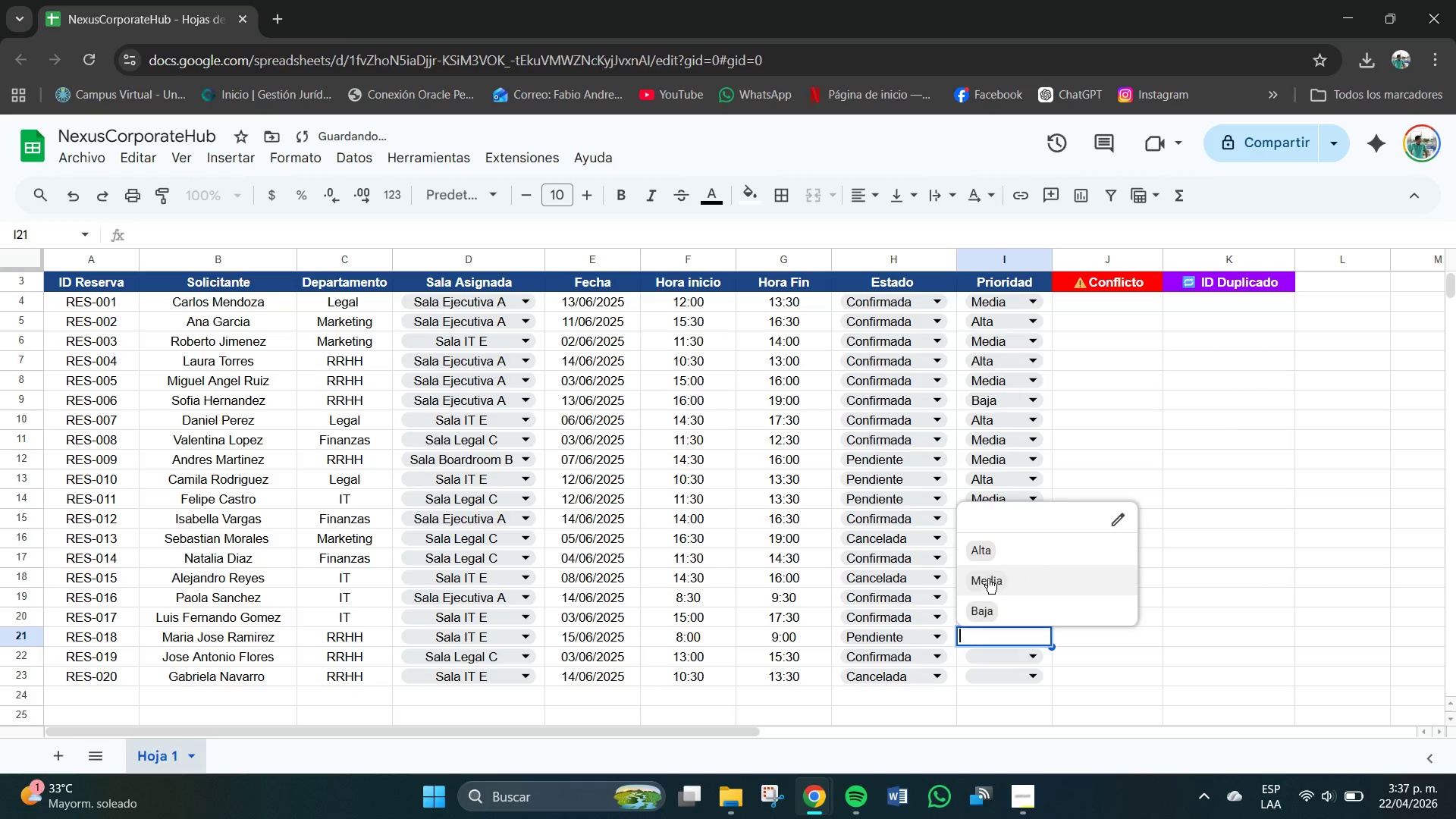 
left_click([987, 579])
 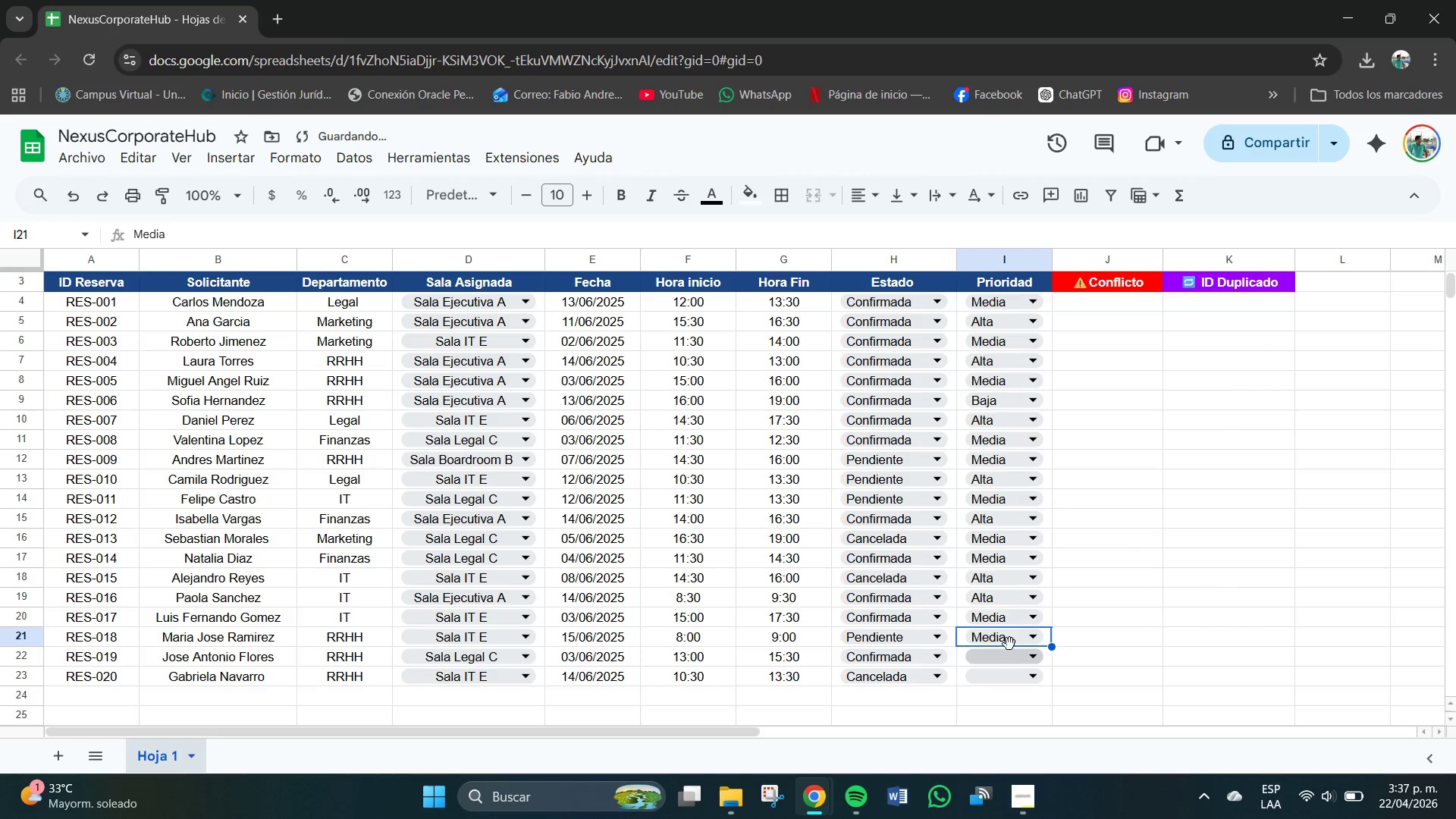 
left_click([1015, 661])
 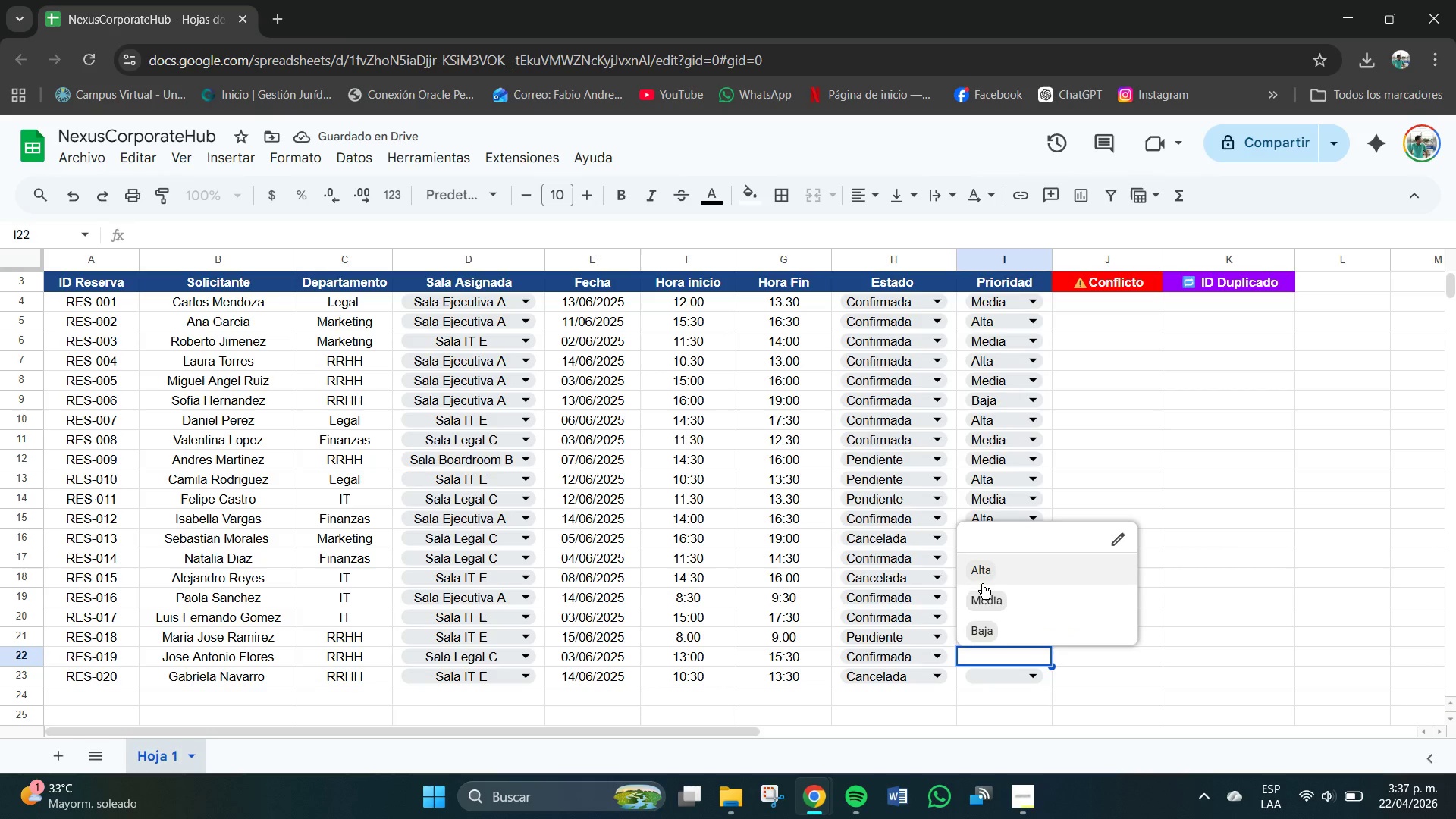 
left_click([982, 579])
 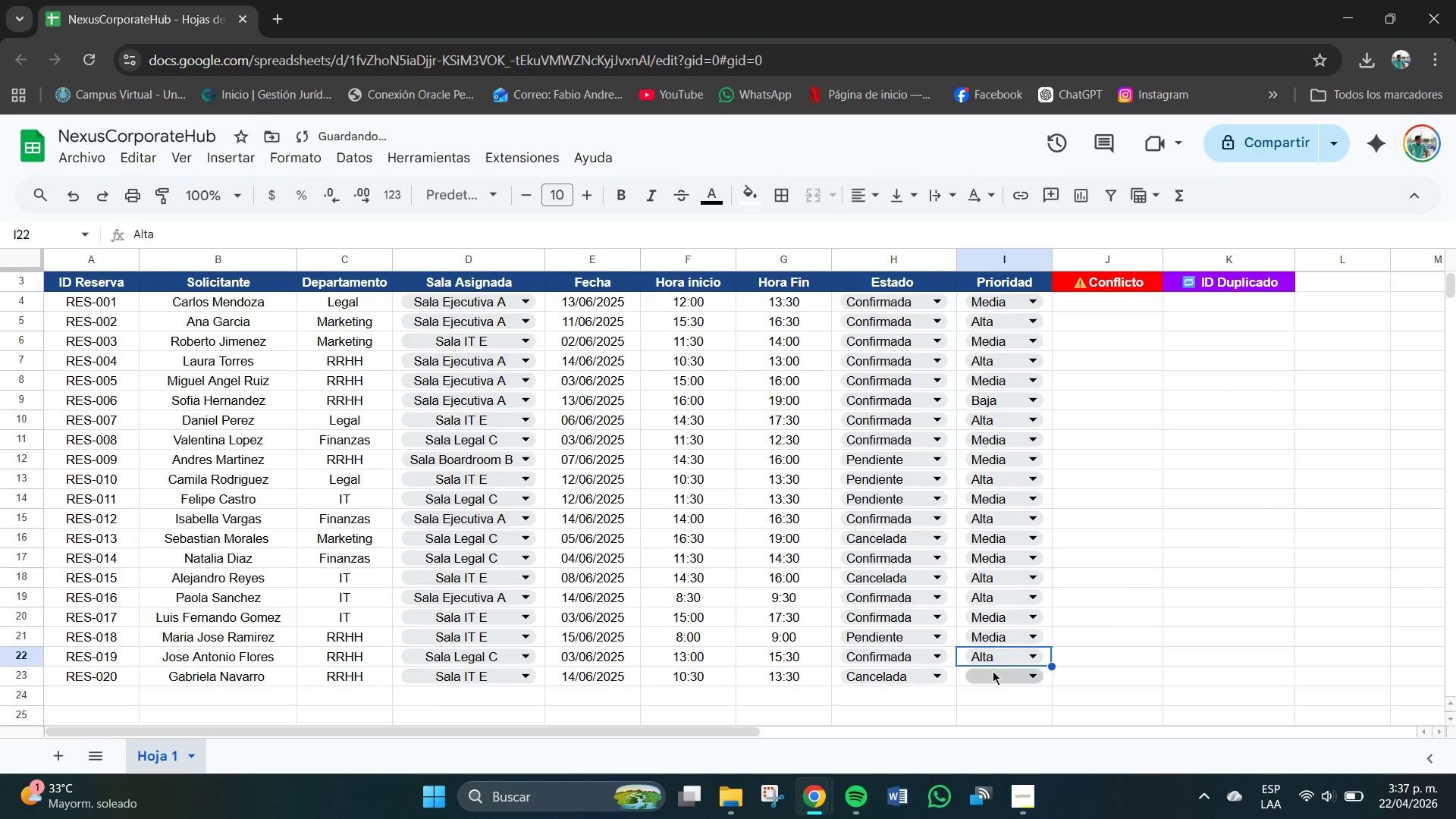 
left_click([993, 676])
 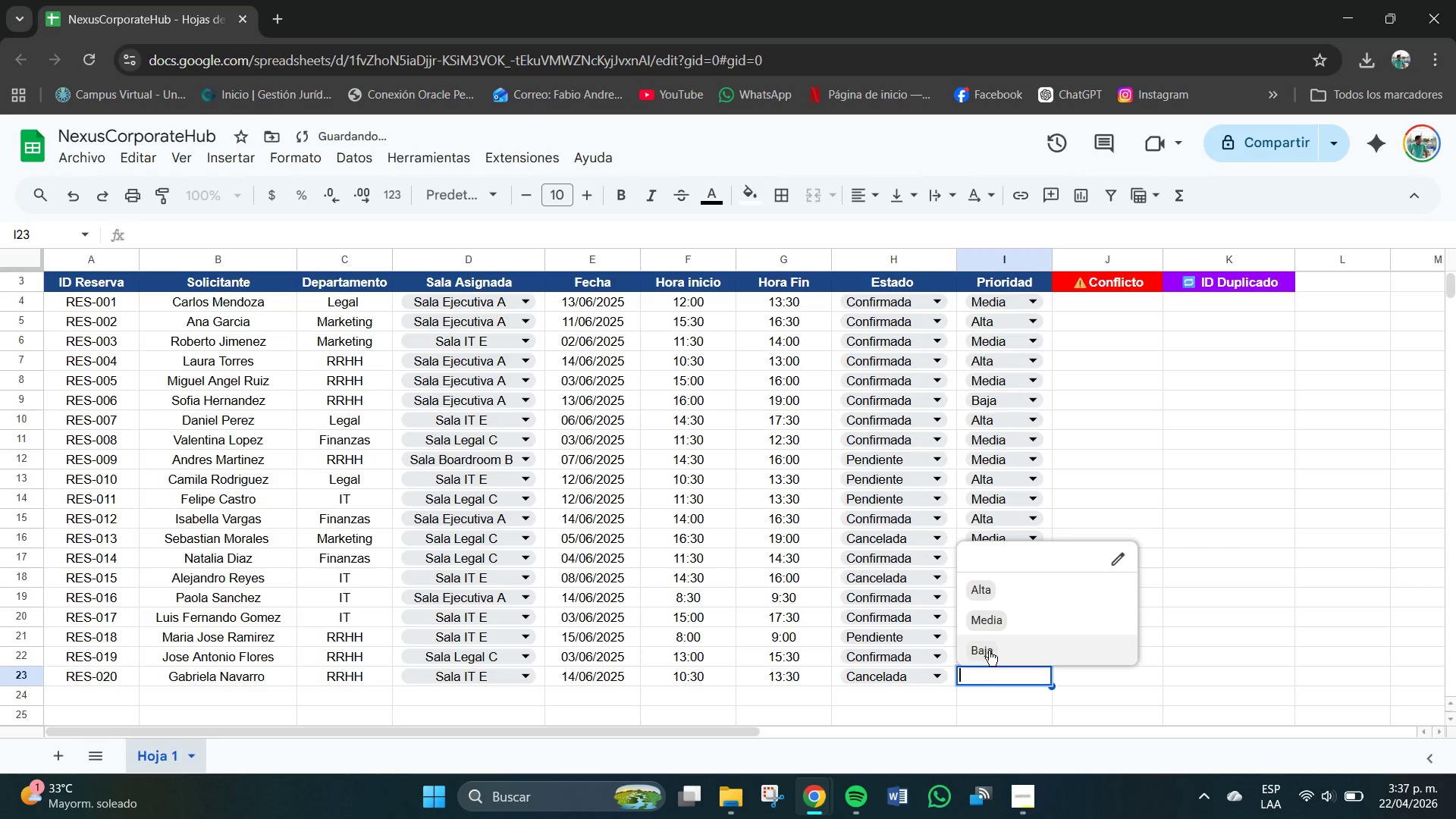 
left_click([987, 651])
 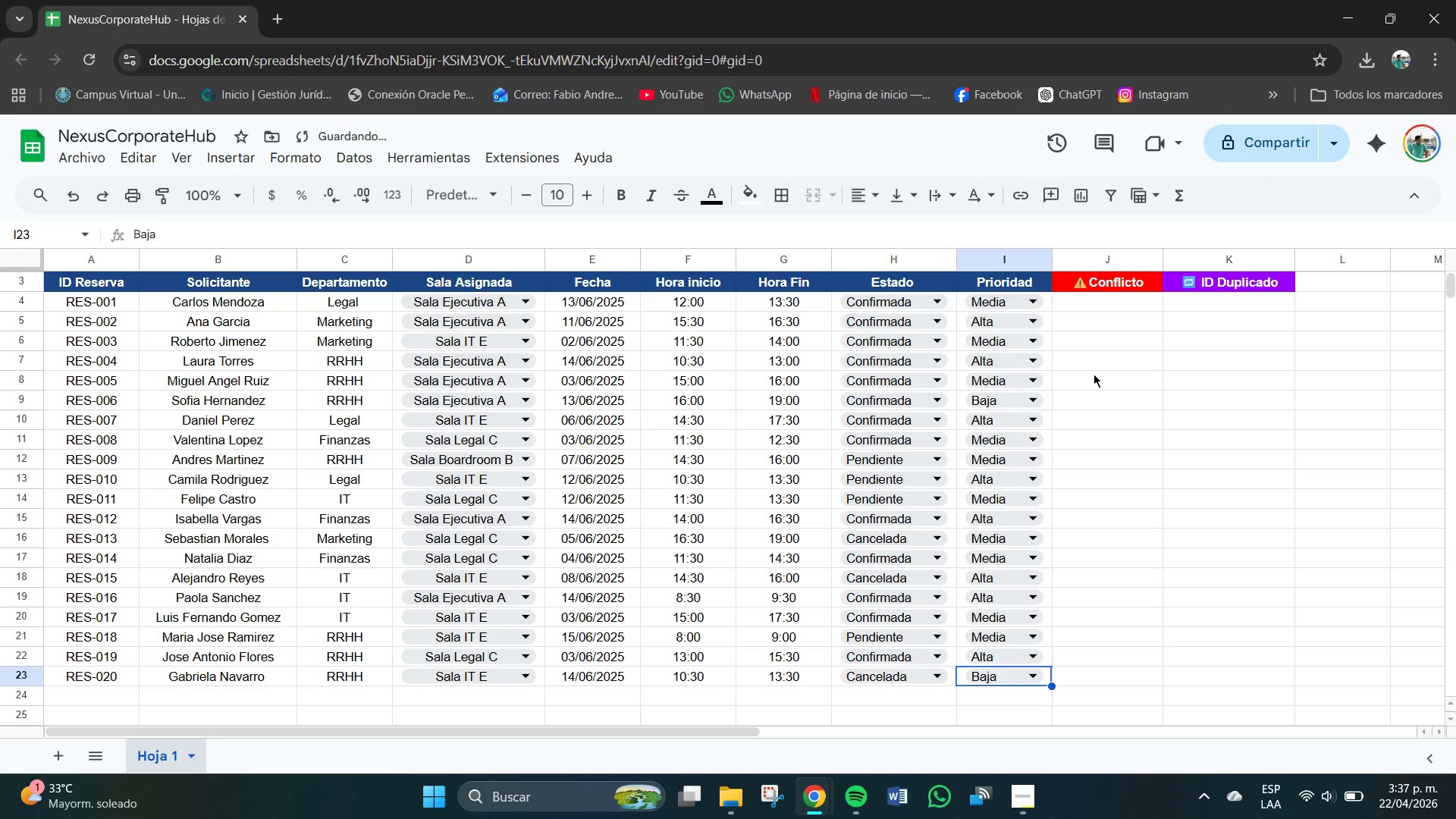 
left_click([1095, 333])
 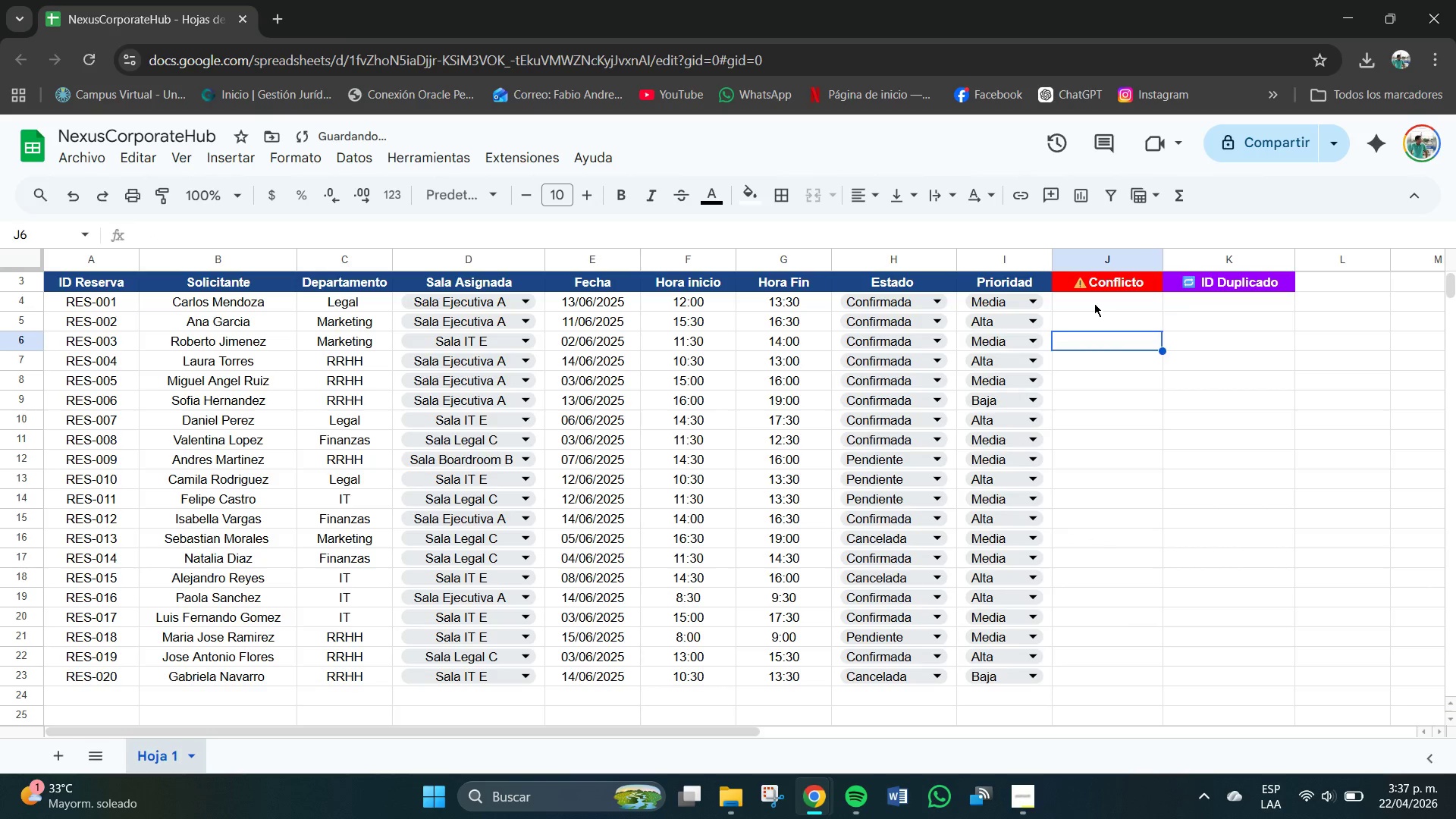 
left_click([1094, 303])
 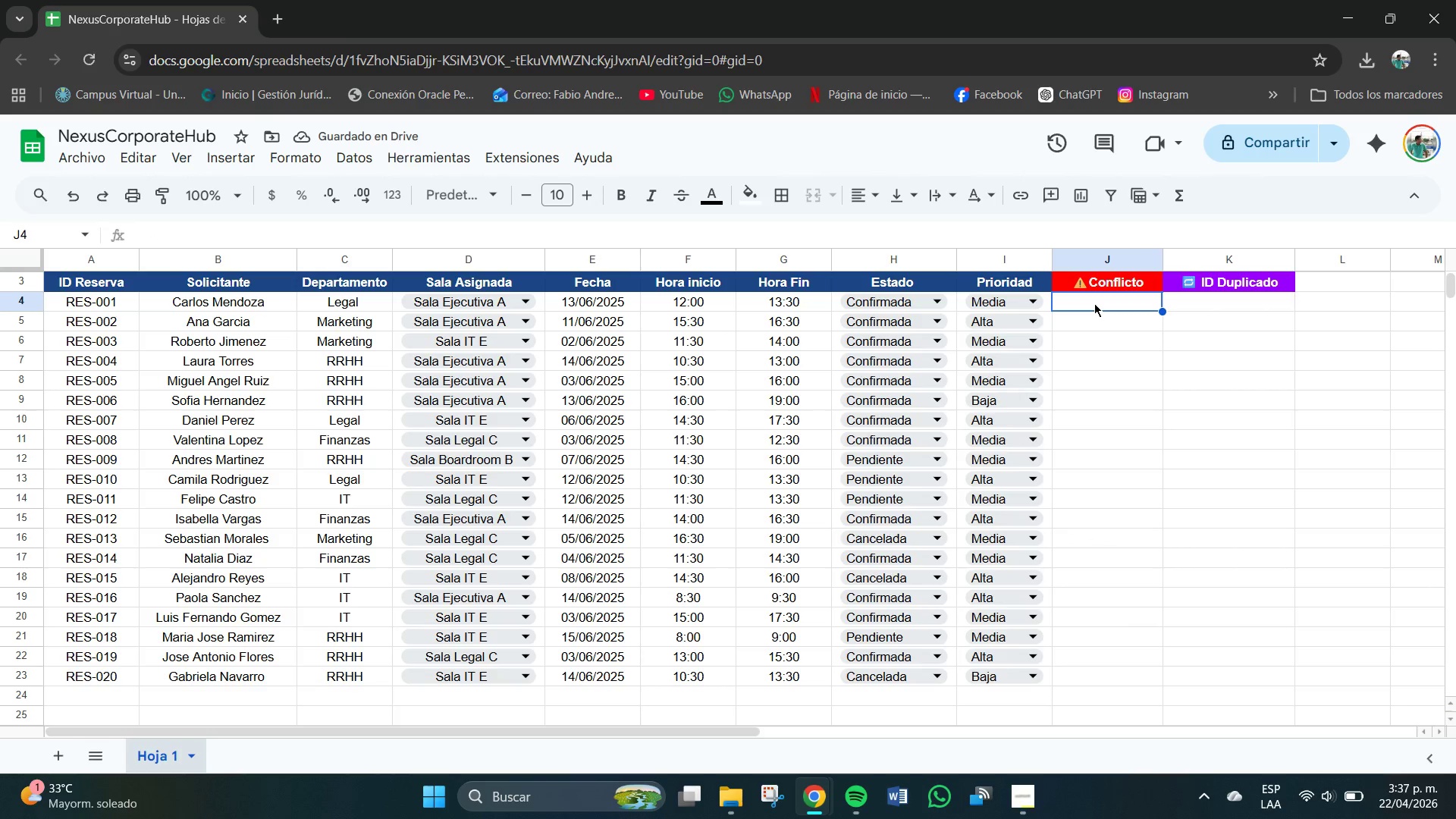 
key(Meta+V)
 